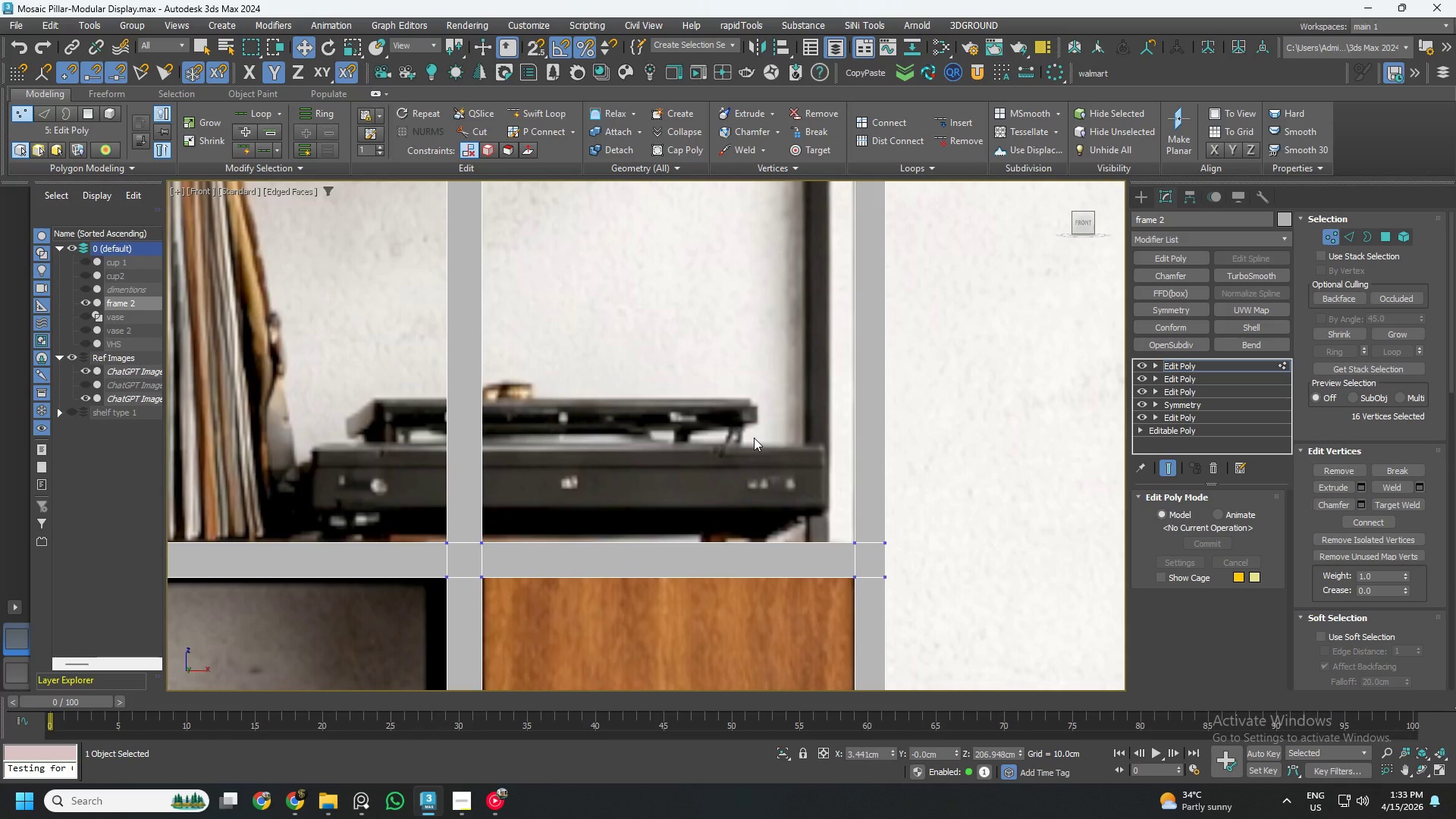 
scroll: coordinate [684, 462], scroll_direction: down, amount: 4.0
 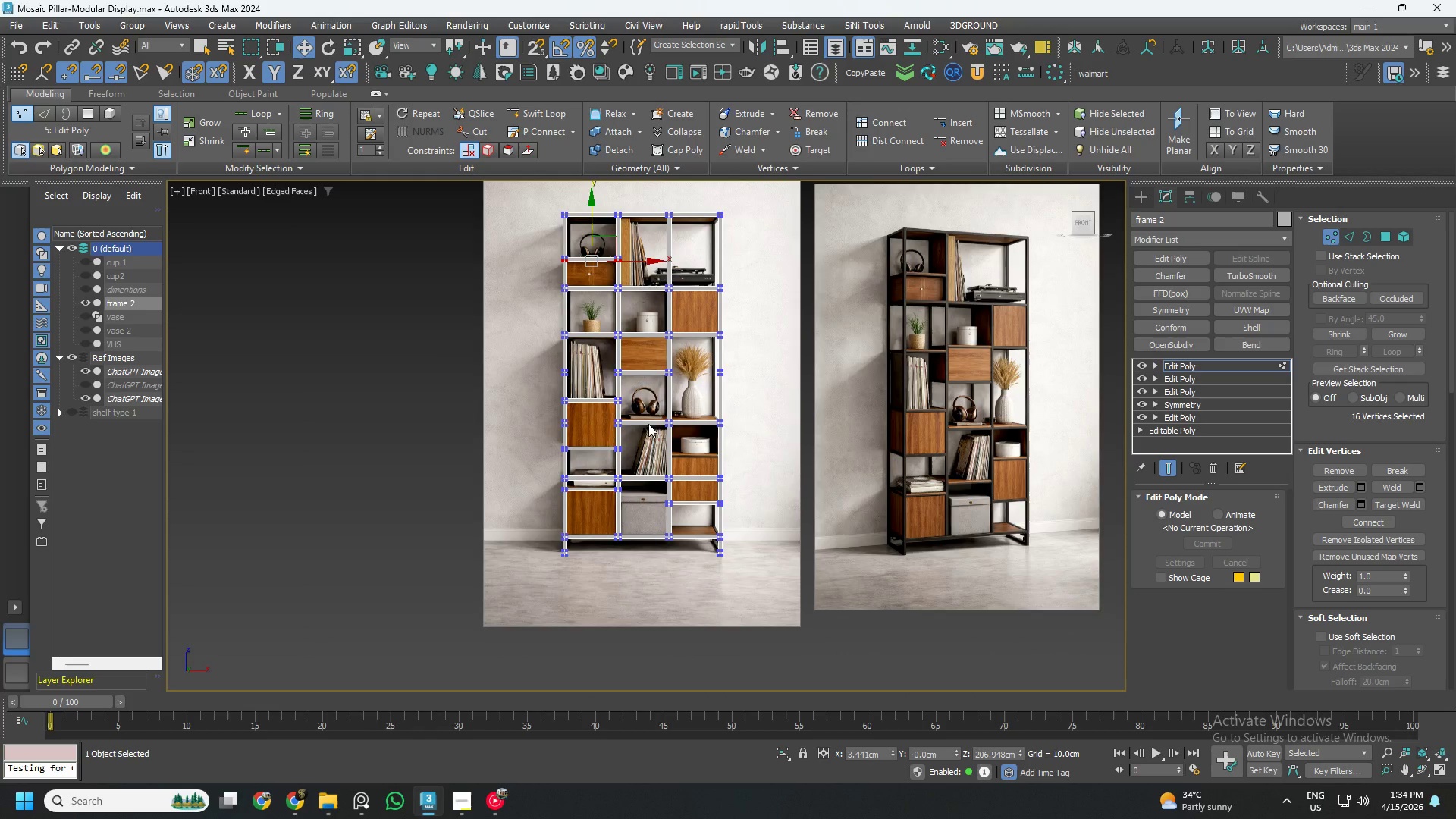 
scroll: coordinate [715, 482], scroll_direction: up, amount: 5.0
 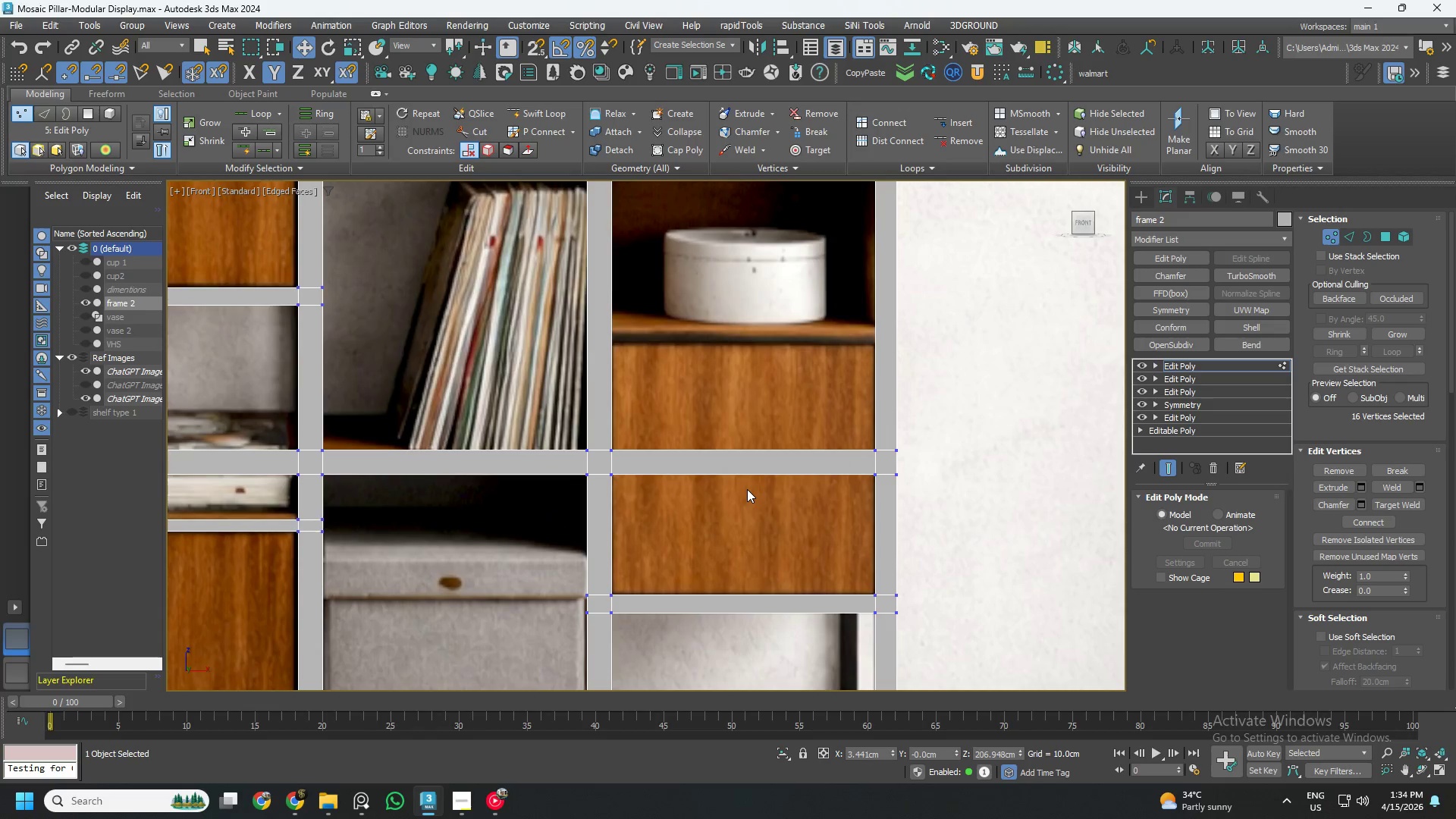 
key(4)
 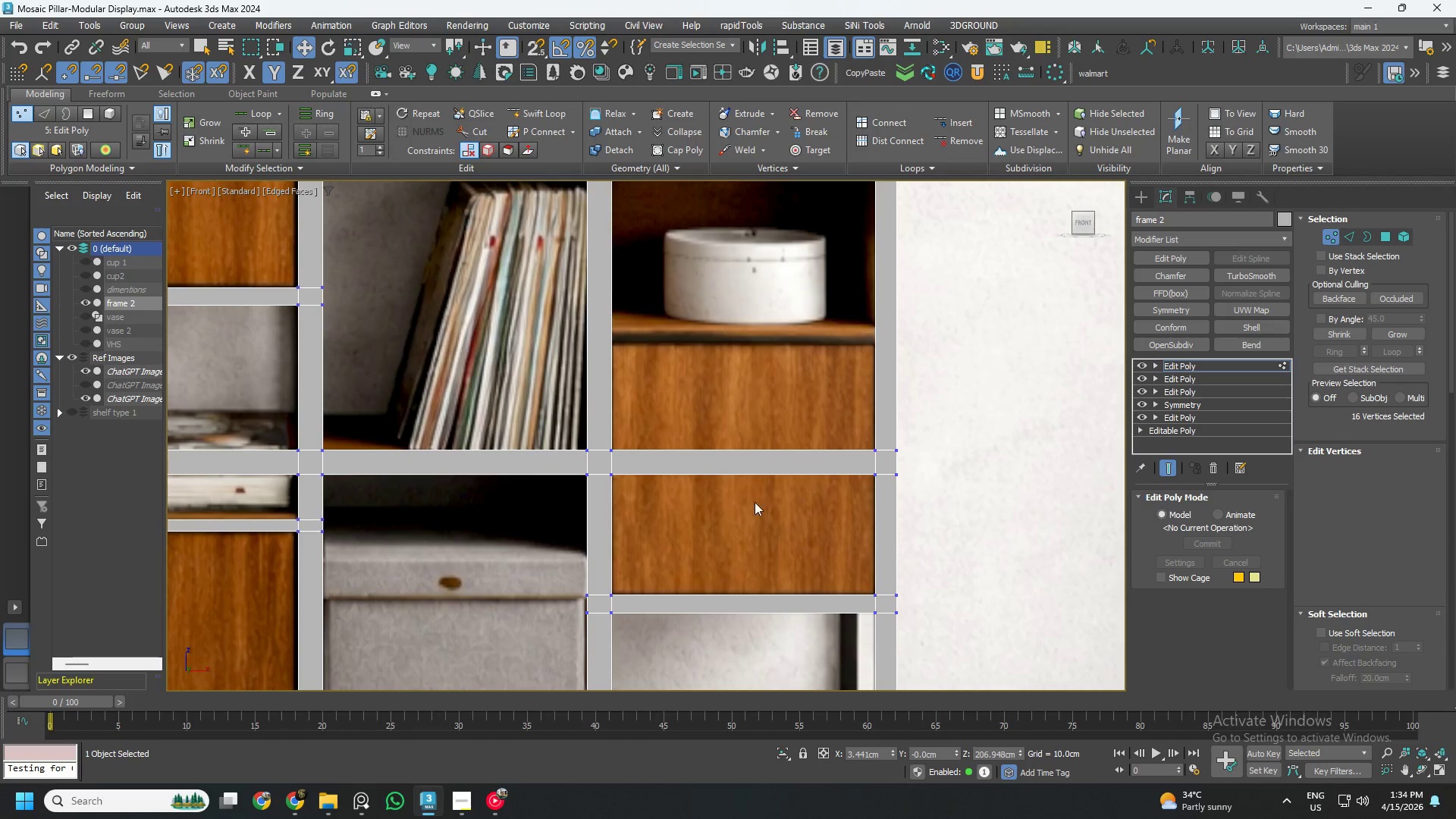 
left_click_drag(start_coordinate=[758, 505], to_coordinate=[749, 360])
 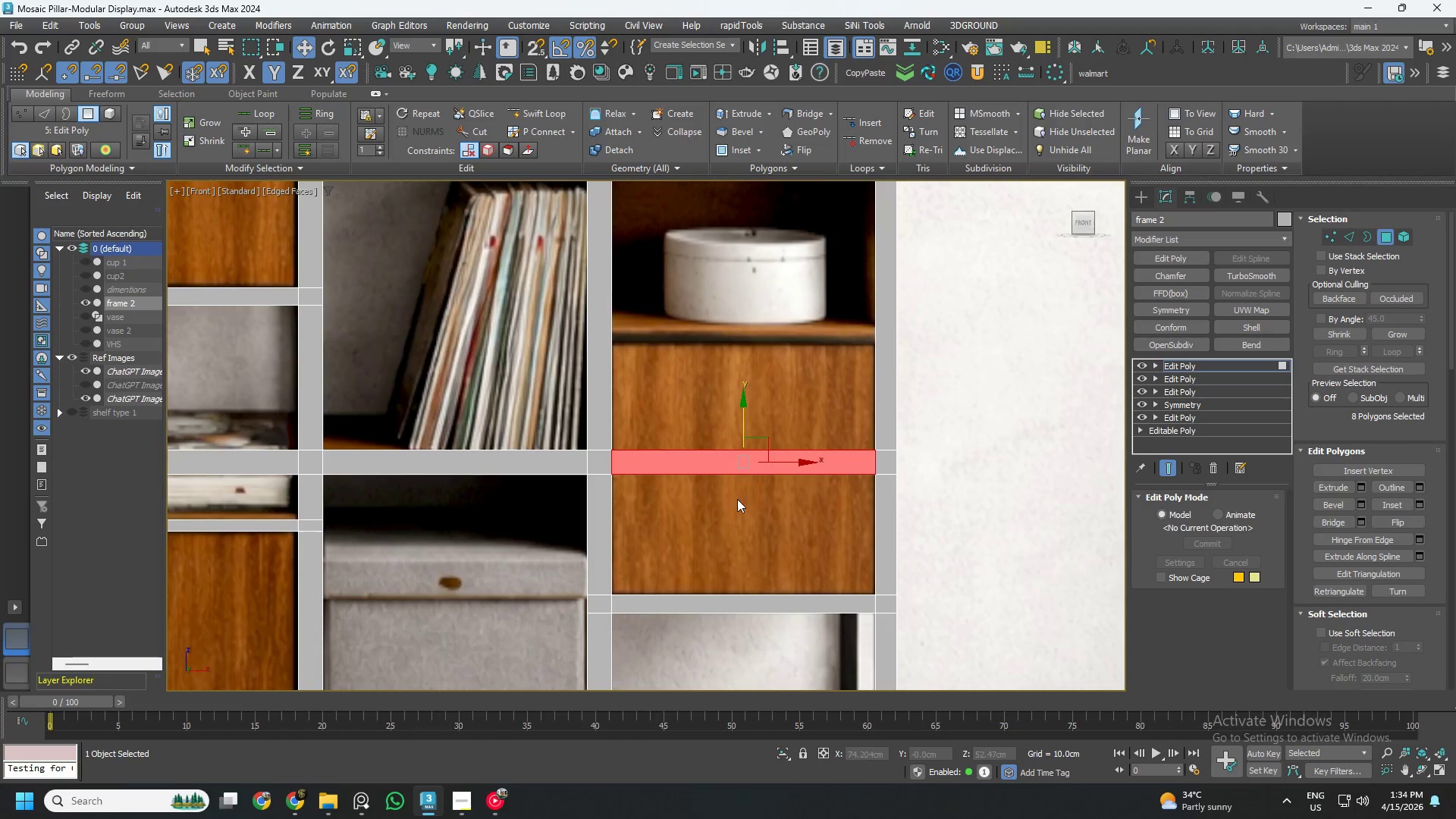 
left_click_drag(start_coordinate=[748, 515], to_coordinate=[745, 350])
 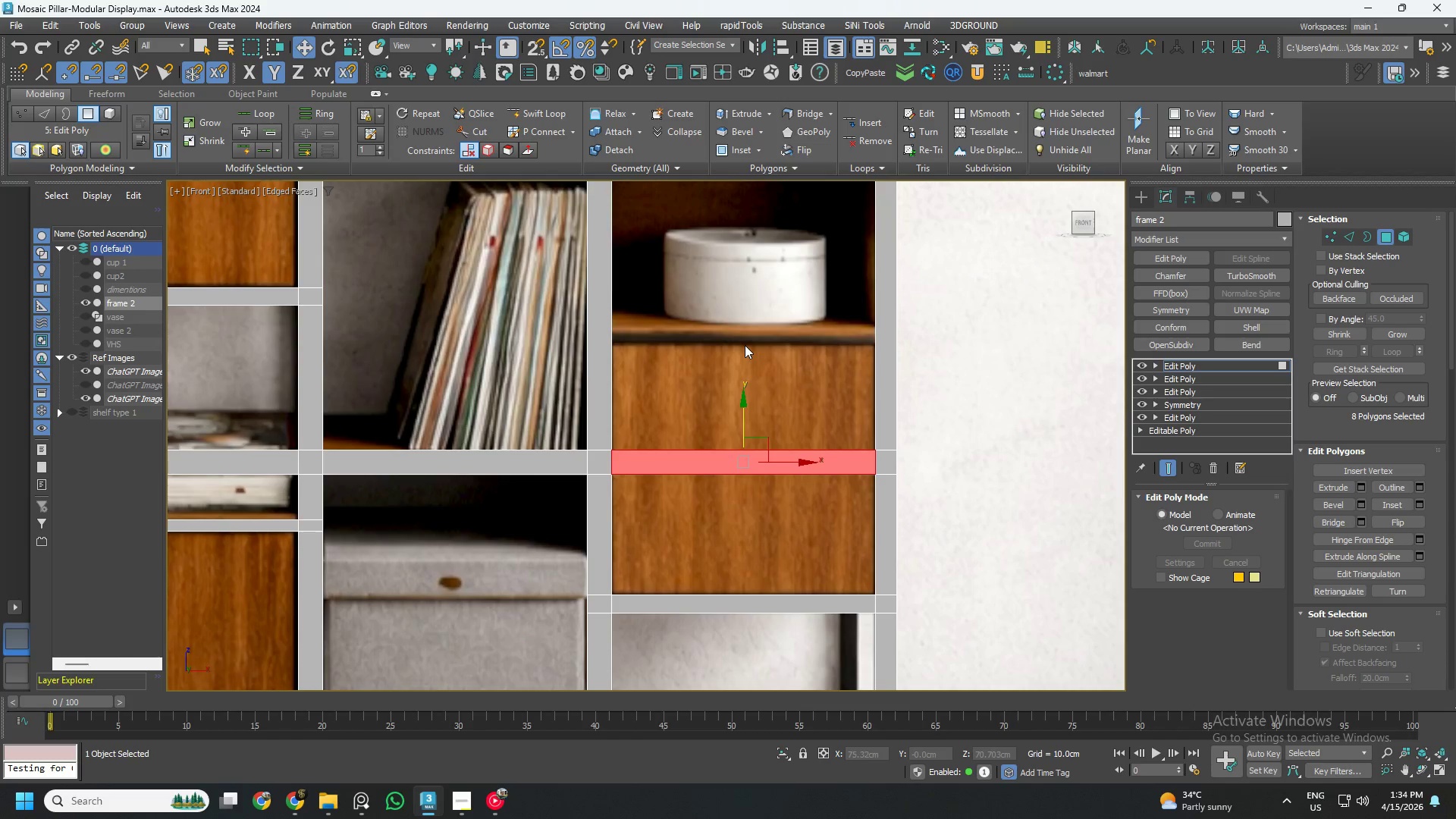 
key(Delete)
 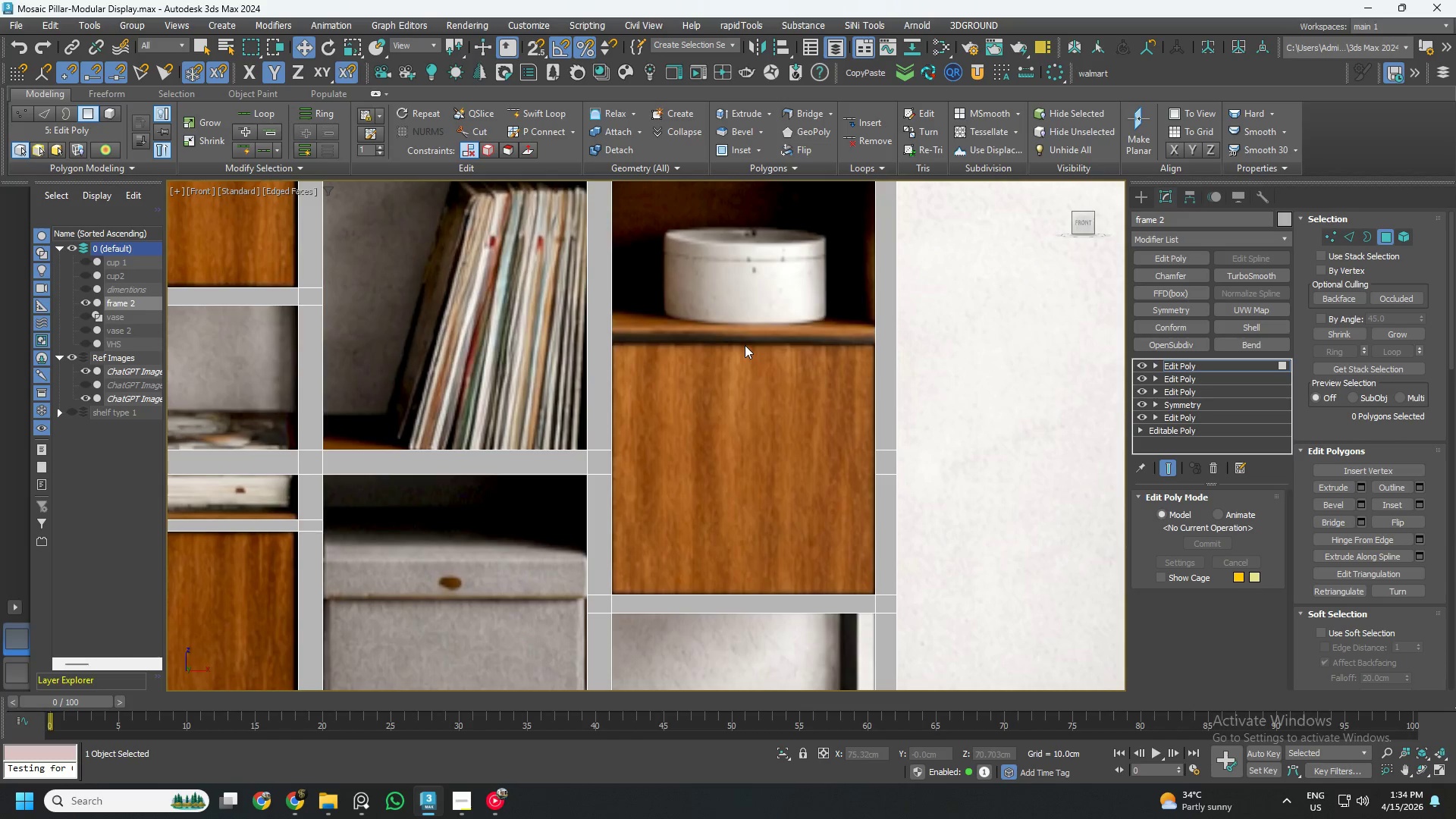 
scroll: coordinate [836, 352], scroll_direction: down, amount: 3.0
 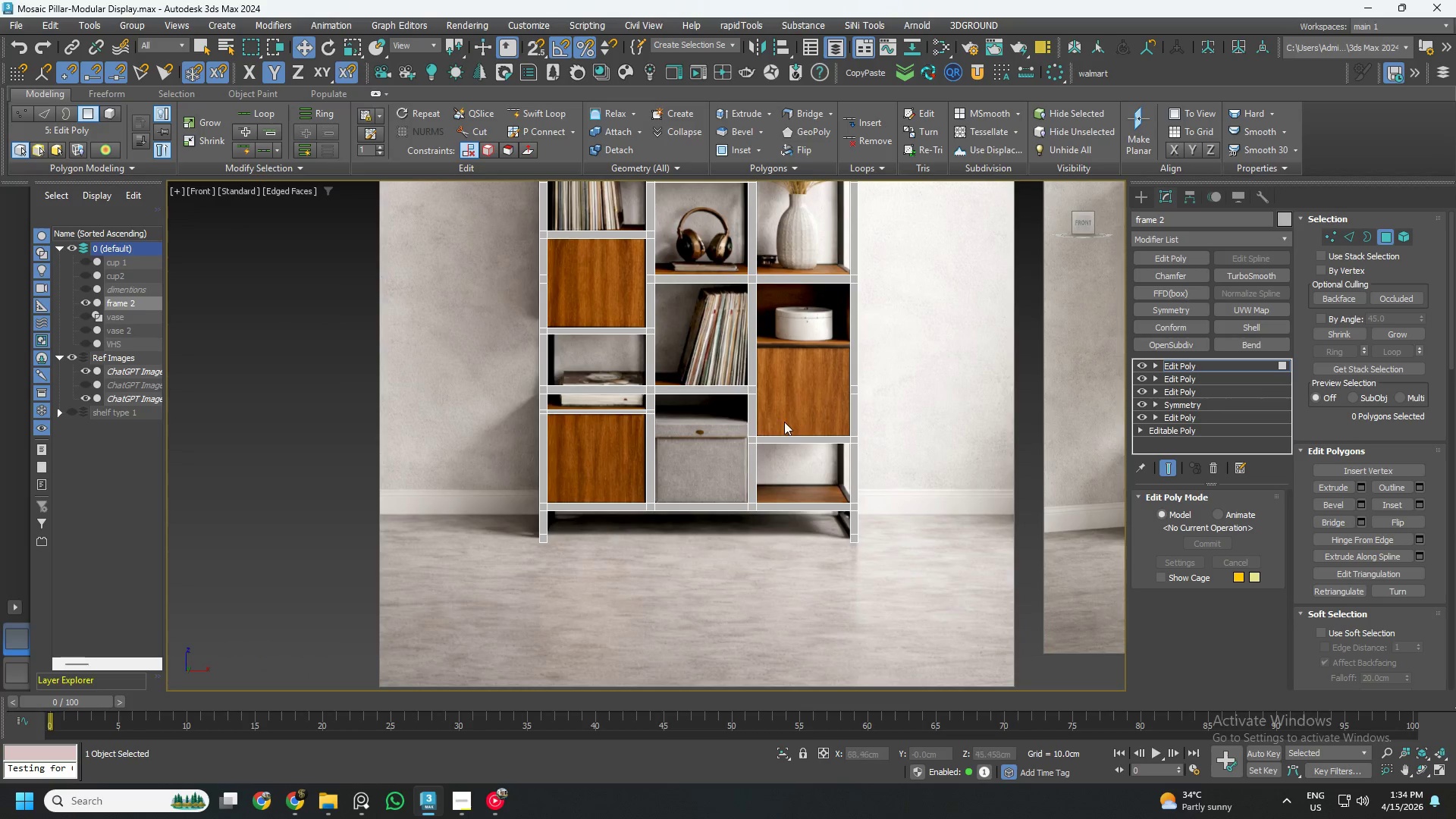 
hold_key(key=AltLeft, duration=3.7)
 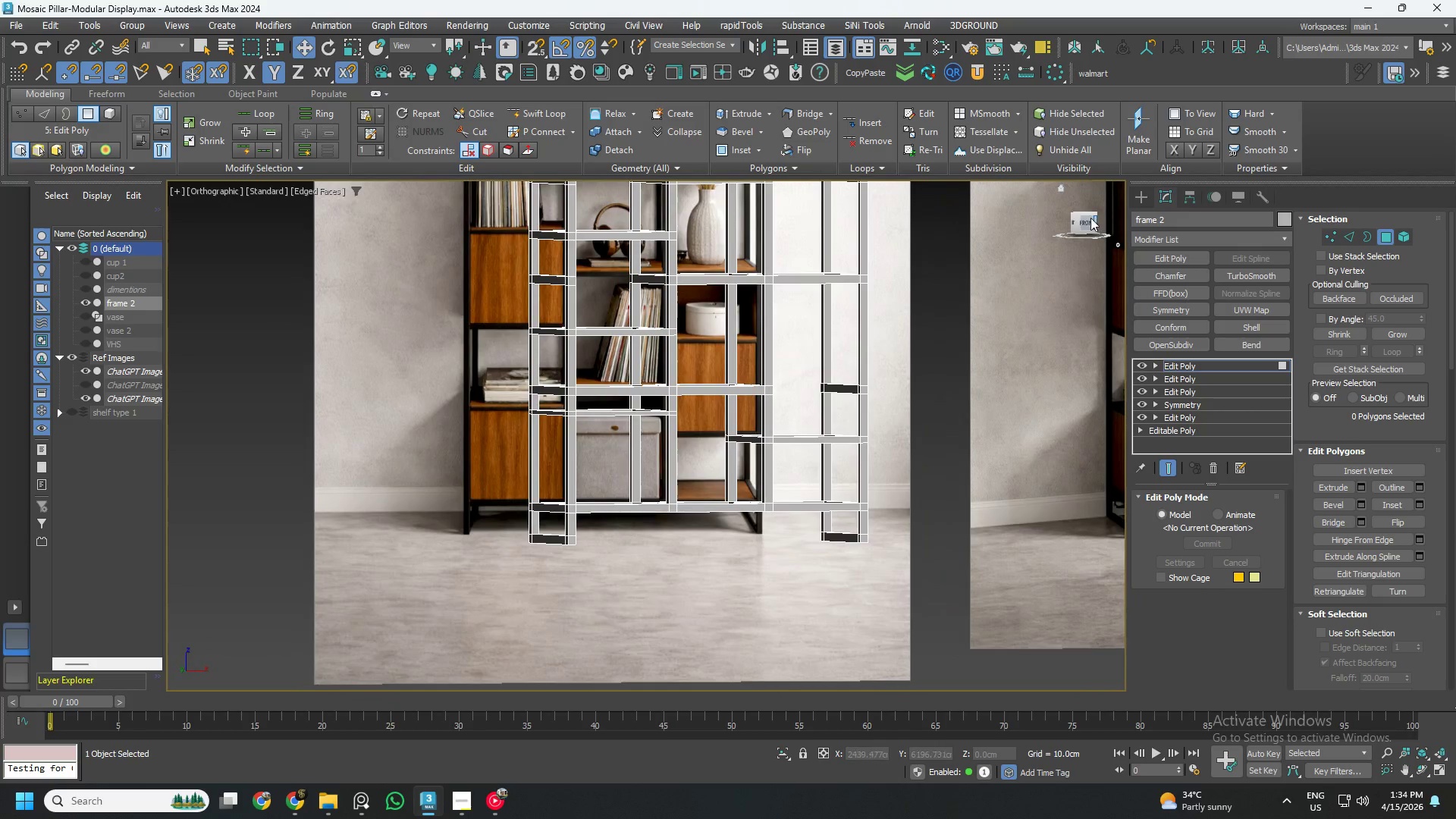 
left_click([1084, 219])
 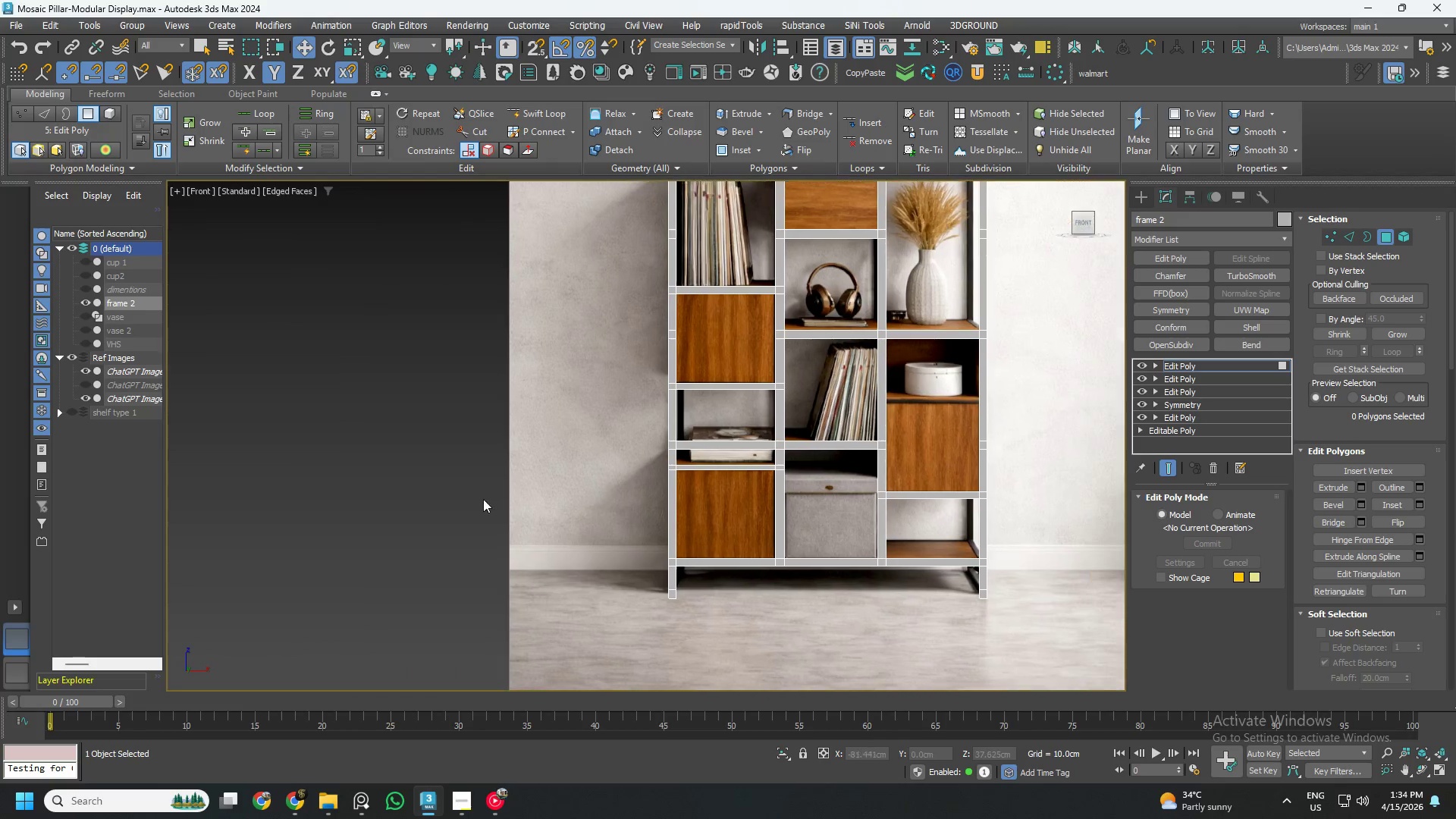 
scroll: coordinate [861, 482], scroll_direction: up, amount: 2.0
 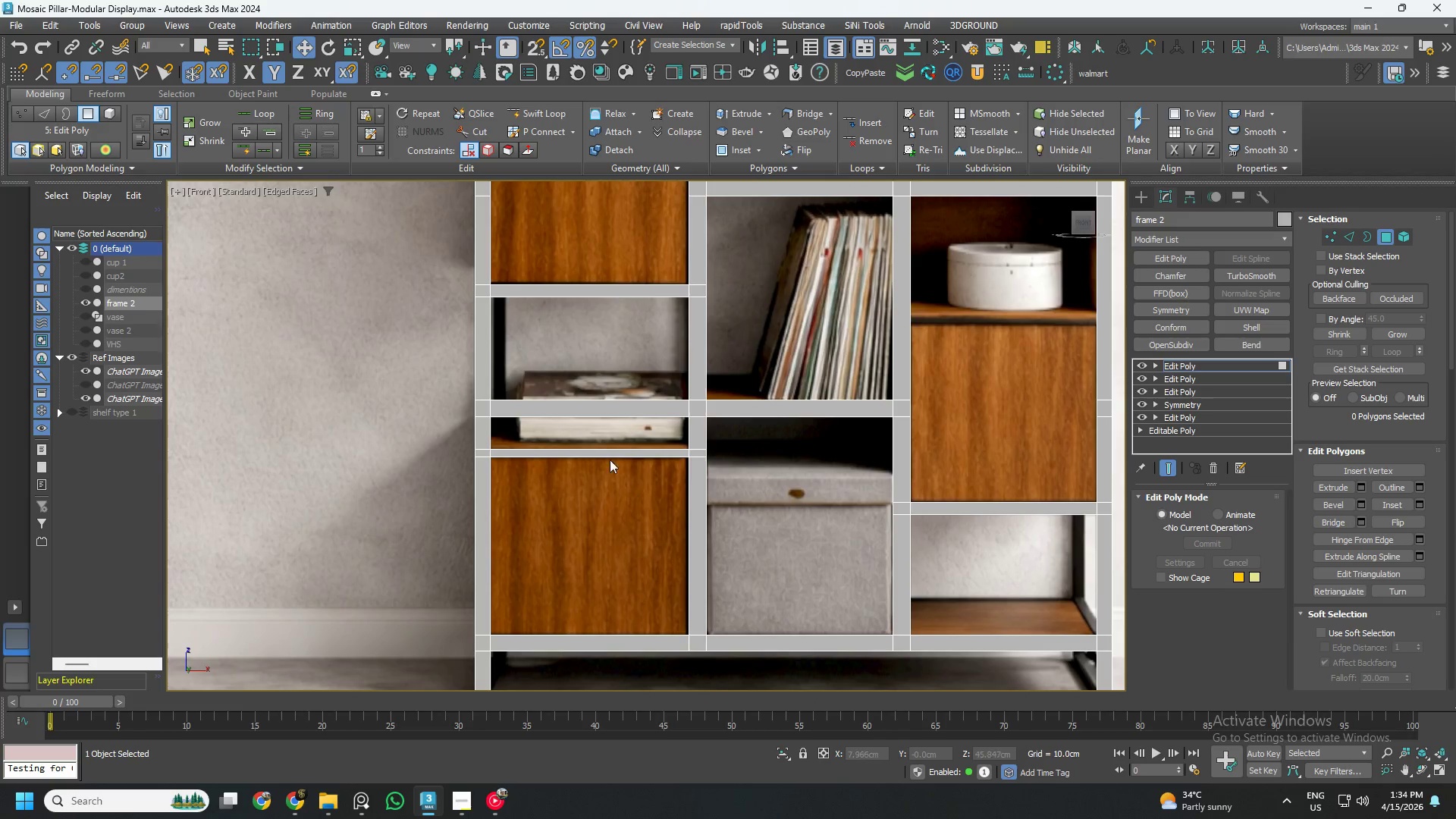 
left_click_drag(start_coordinate=[606, 354], to_coordinate=[620, 431])
 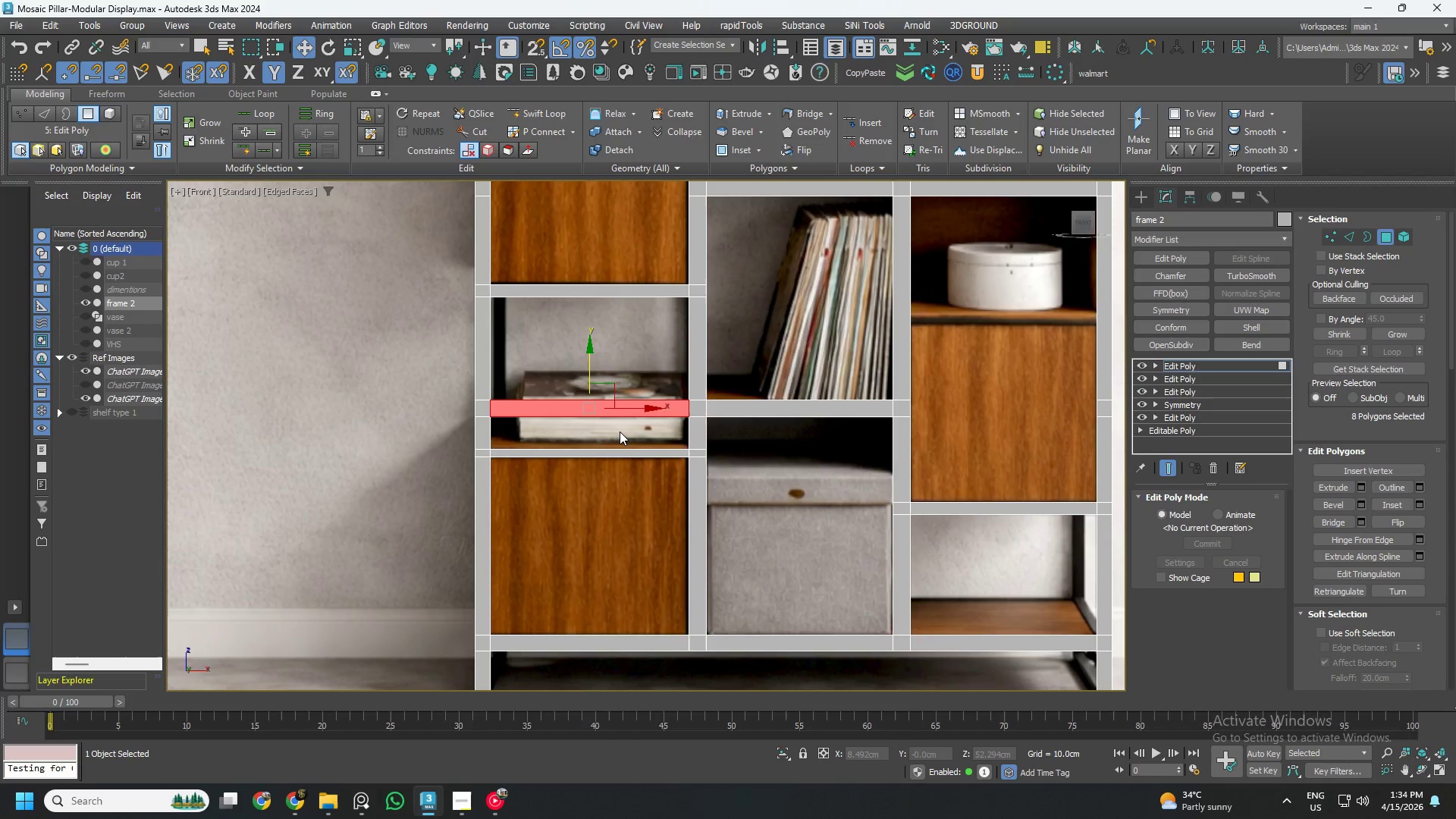 
key(Delete)
 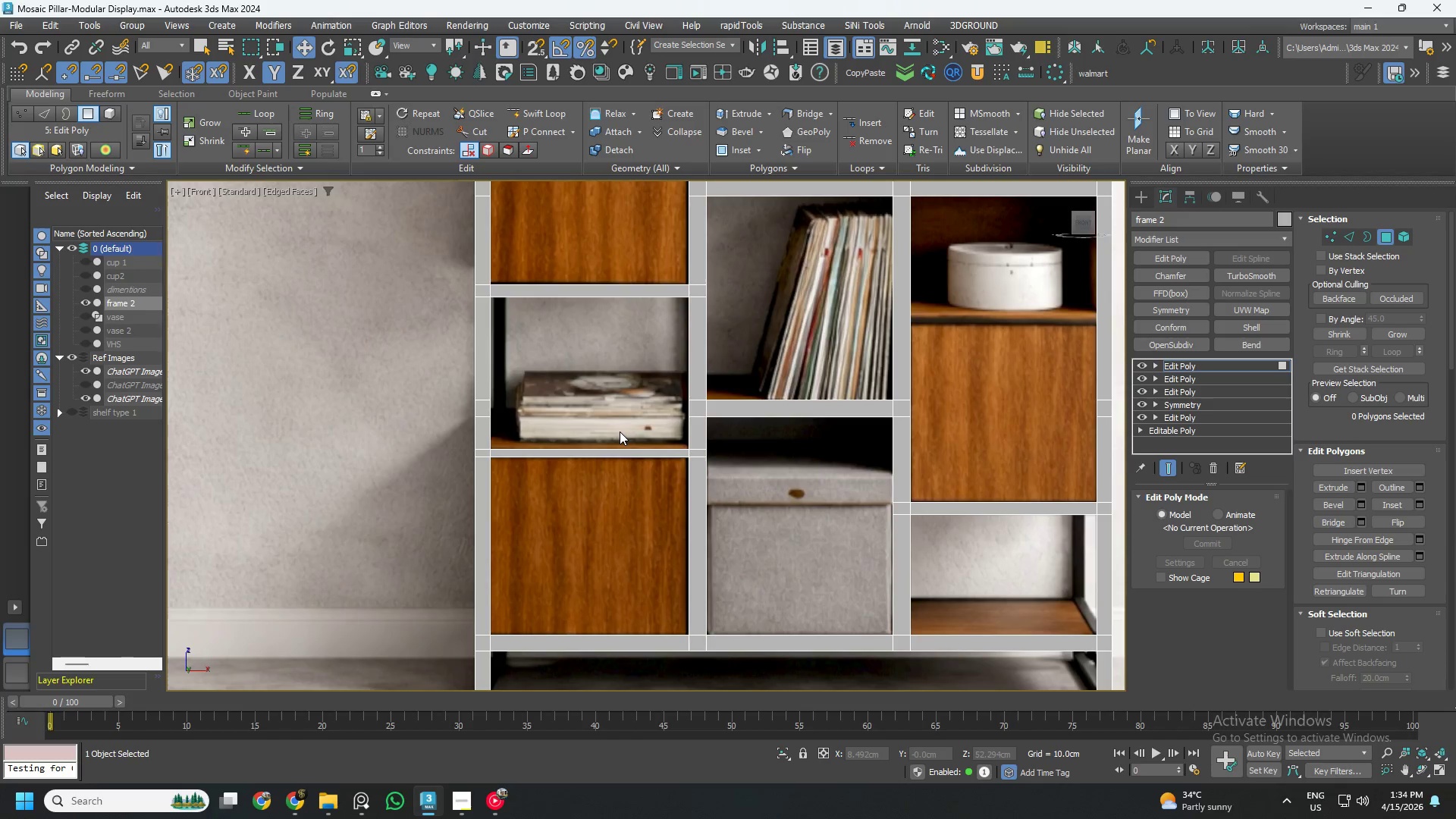 
key(1)
 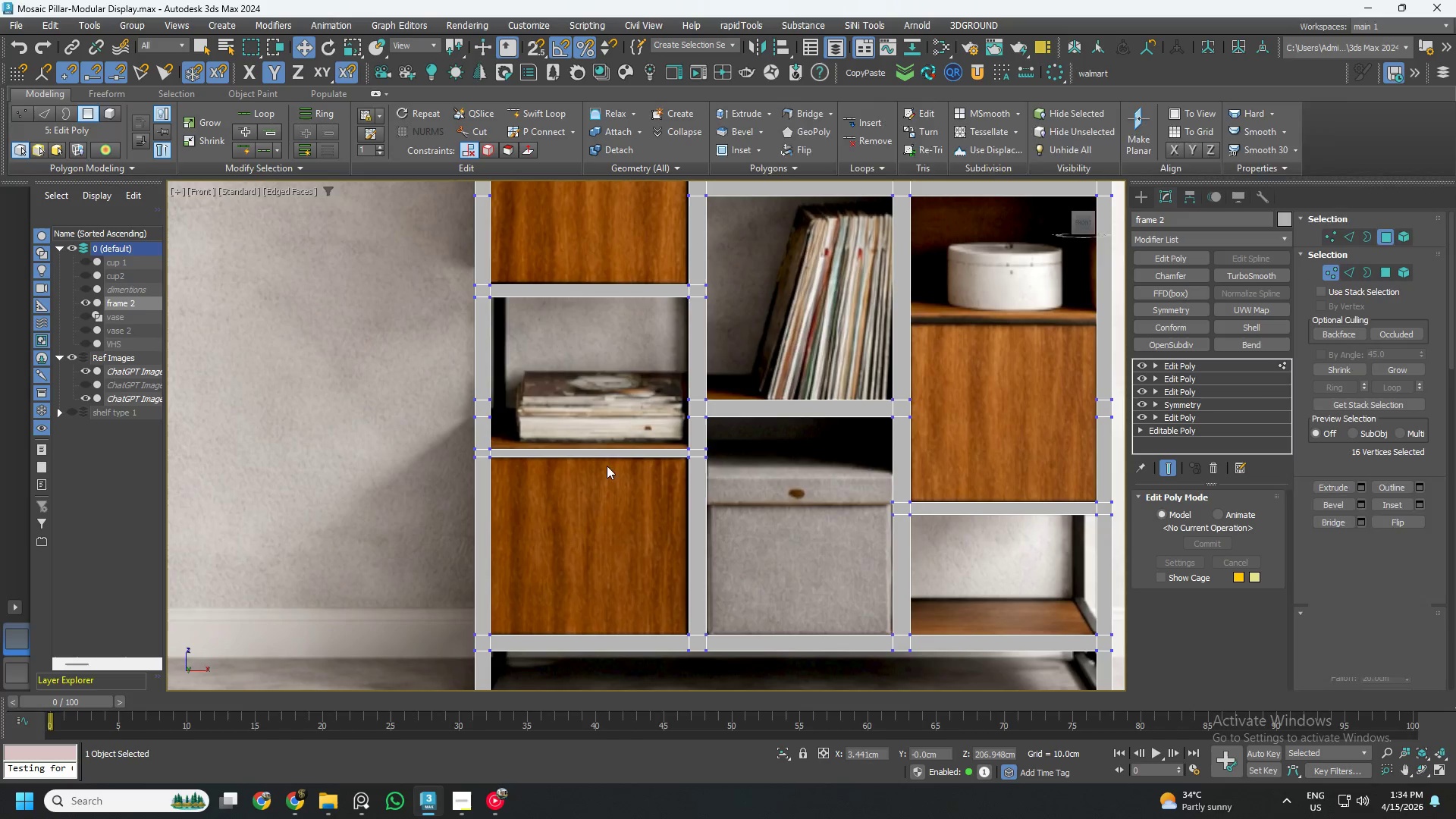 
scroll: coordinate [555, 467], scroll_direction: up, amount: 2.0
 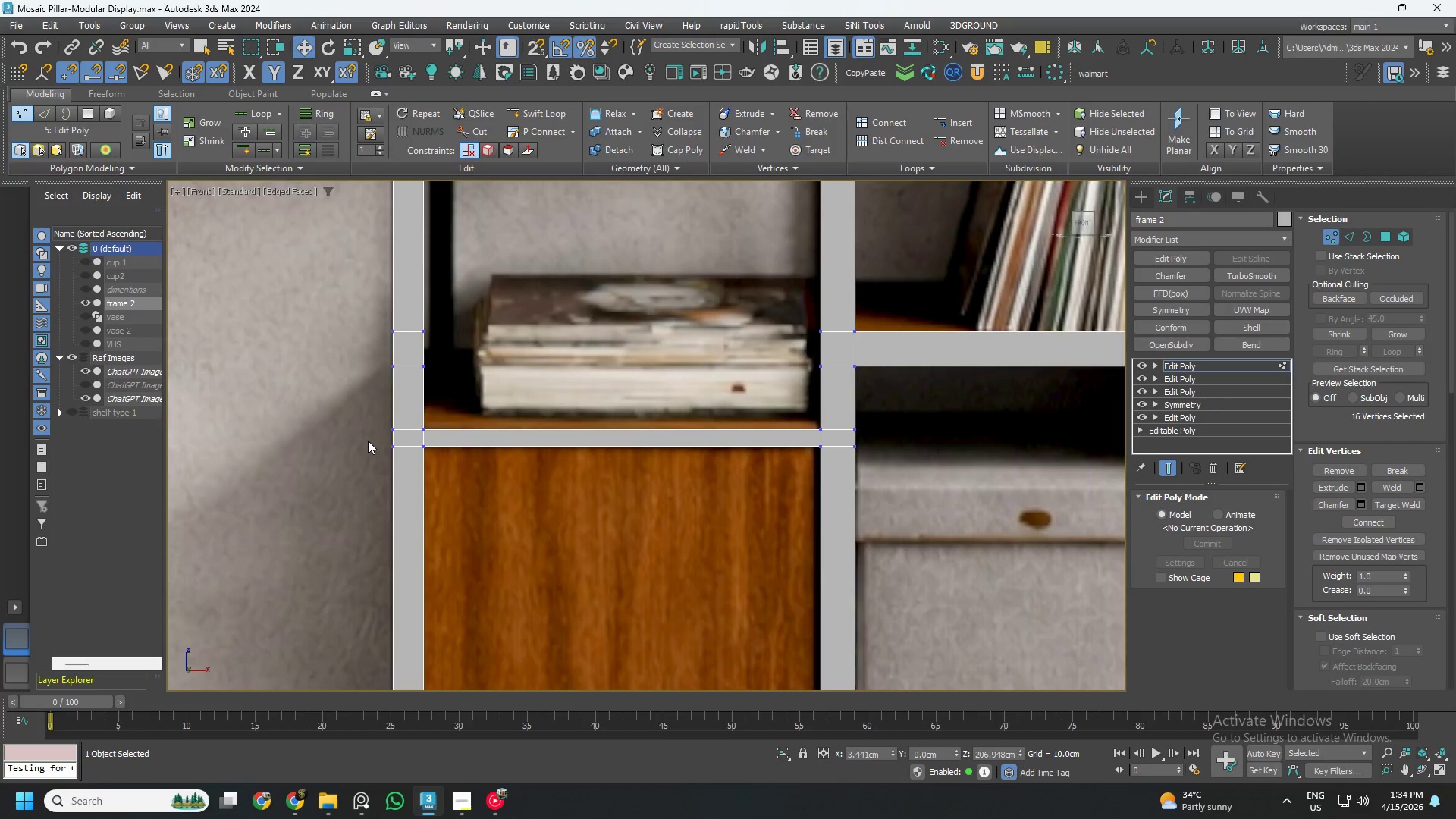 
left_click_drag(start_coordinate=[369, 441], to_coordinate=[921, 504])
 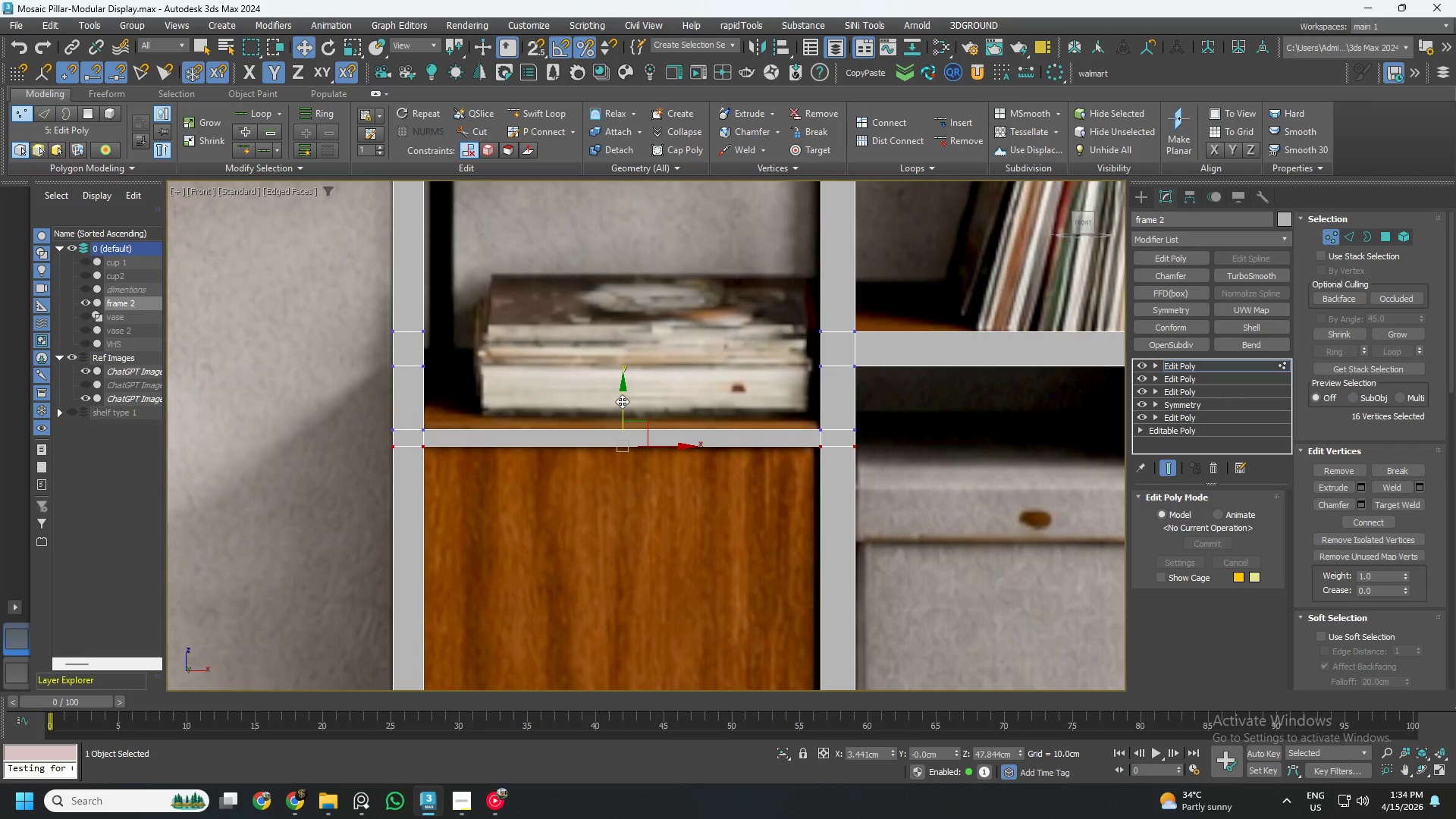 
left_click_drag(start_coordinate=[622, 401], to_coordinate=[623, 416])
 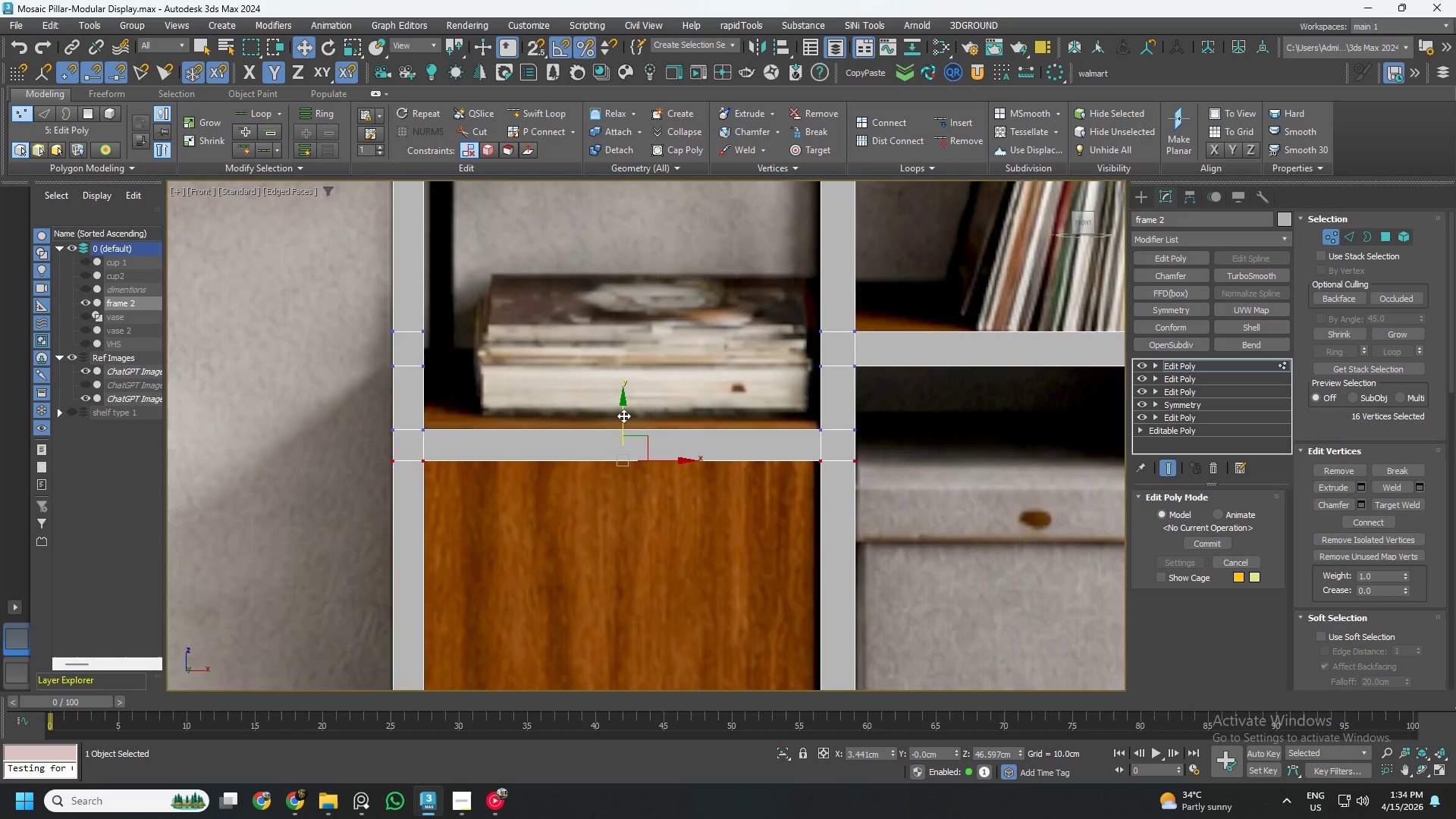 
scroll: coordinate [620, 416], scroll_direction: down, amount: 4.0
 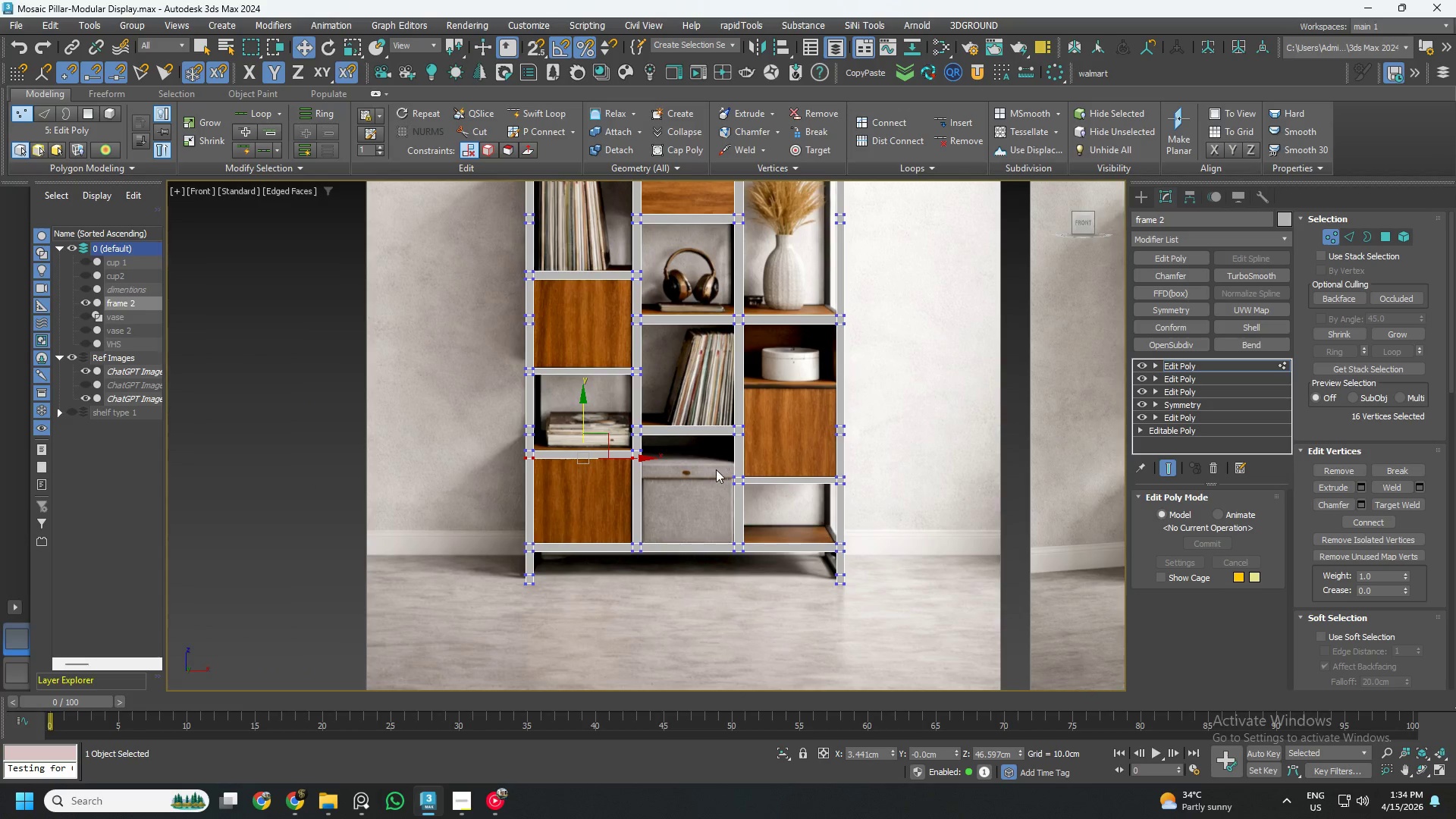 
scroll: coordinate [696, 435], scroll_direction: up, amount: 3.0
 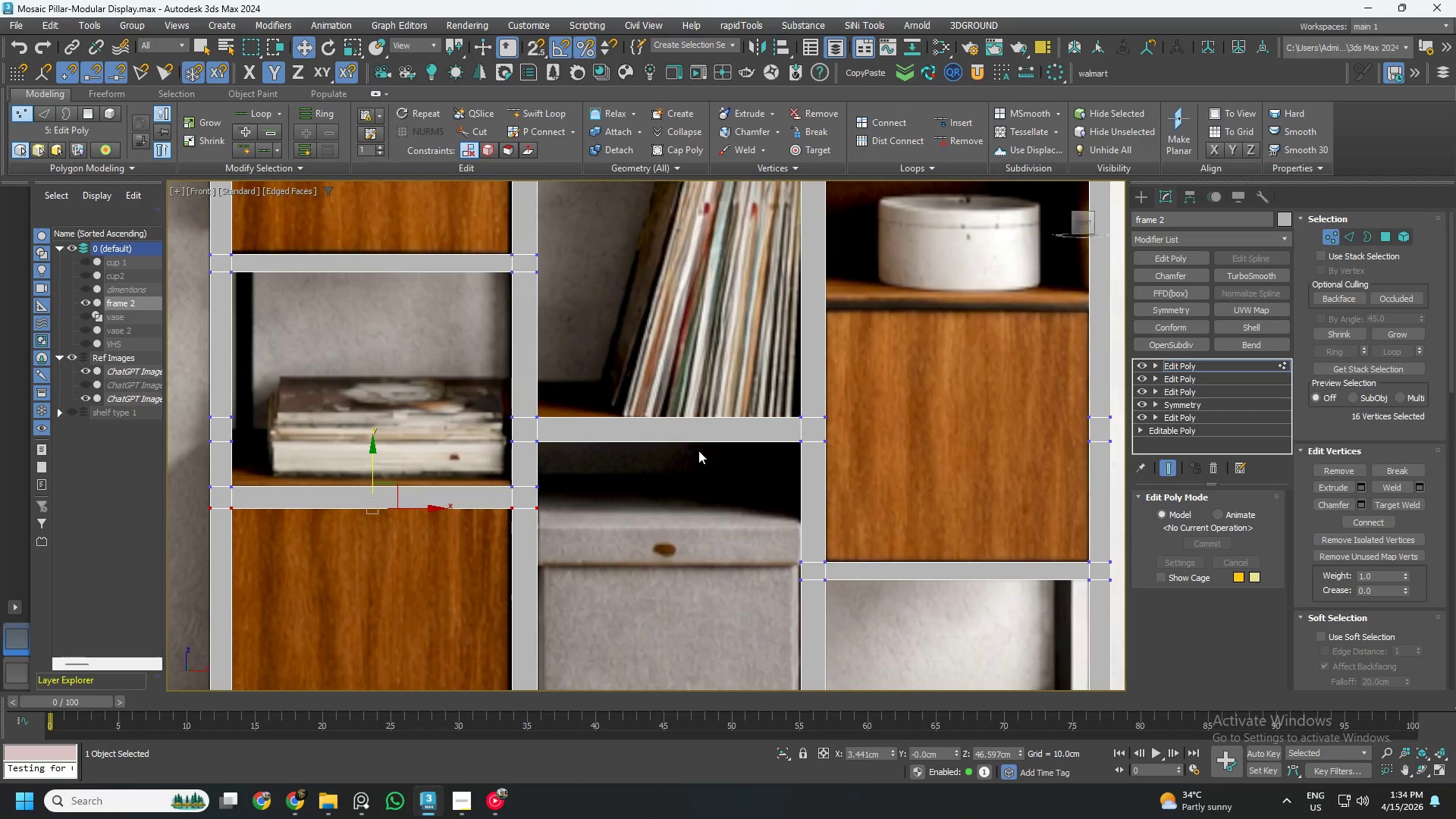 
scroll: coordinate [695, 450], scroll_direction: down, amount: 1.0
 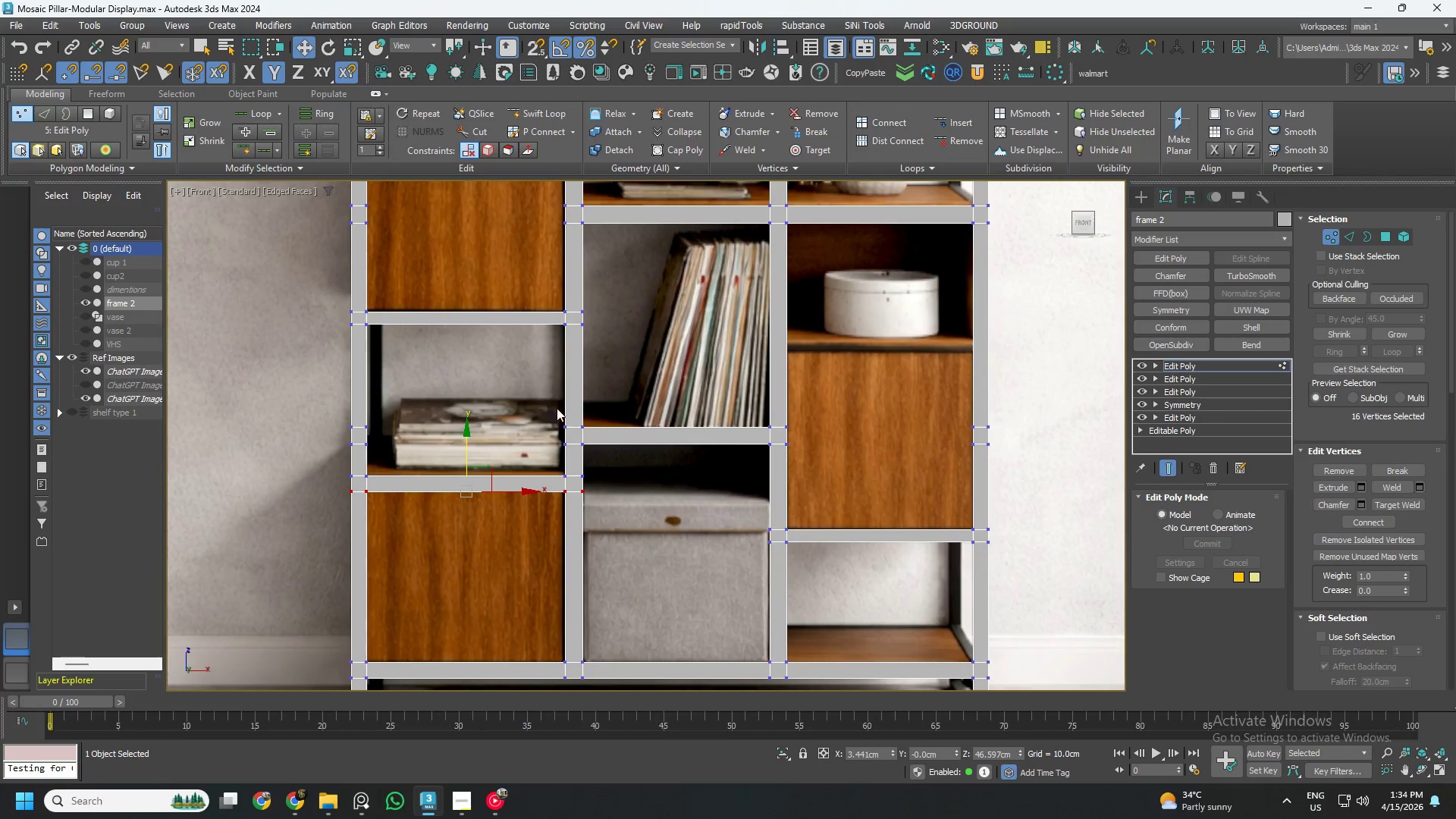 
scroll: coordinate [541, 410], scroll_direction: up, amount: 1.0
 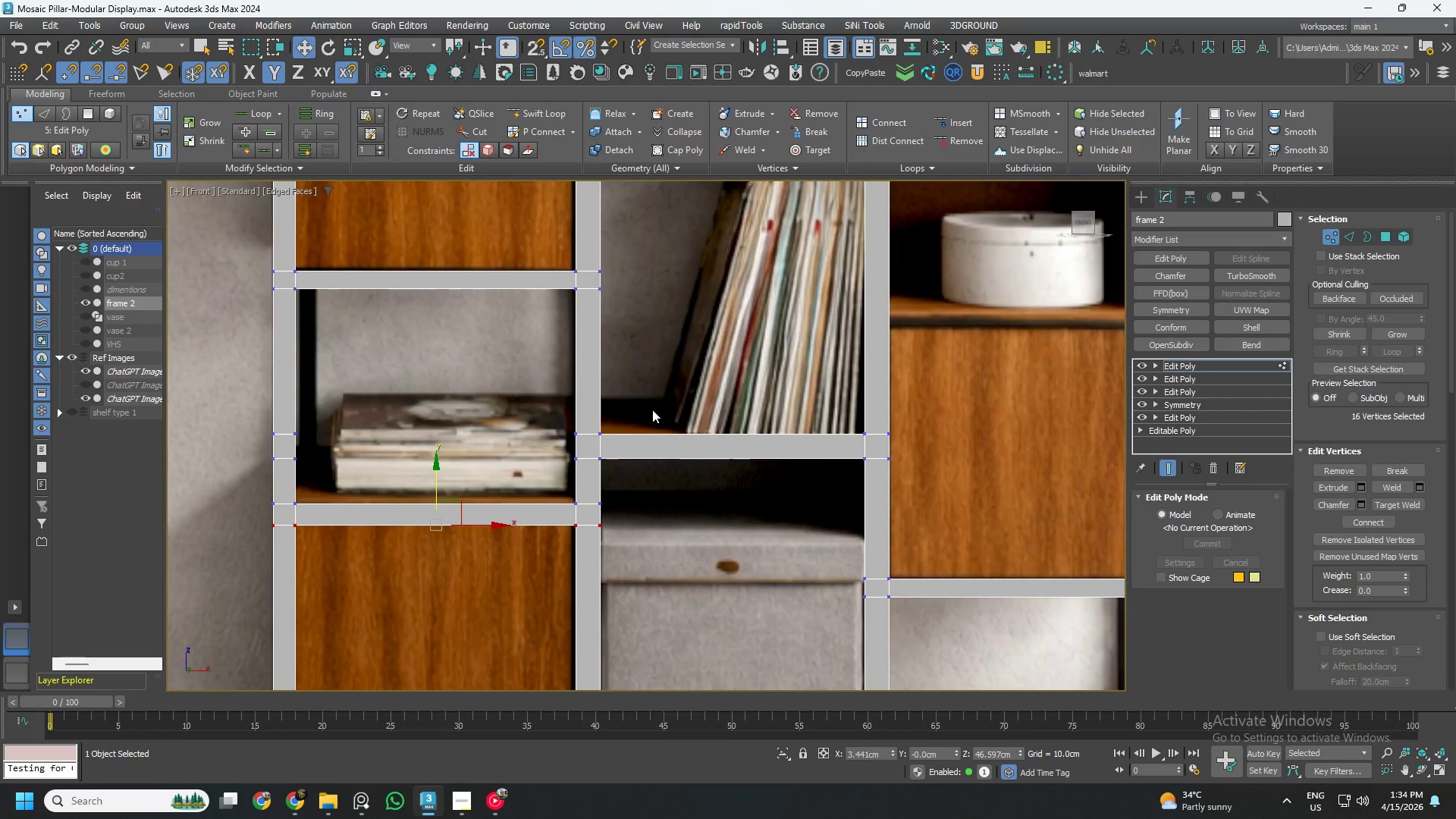 
hold_key(key=AltLeft, duration=0.77)
 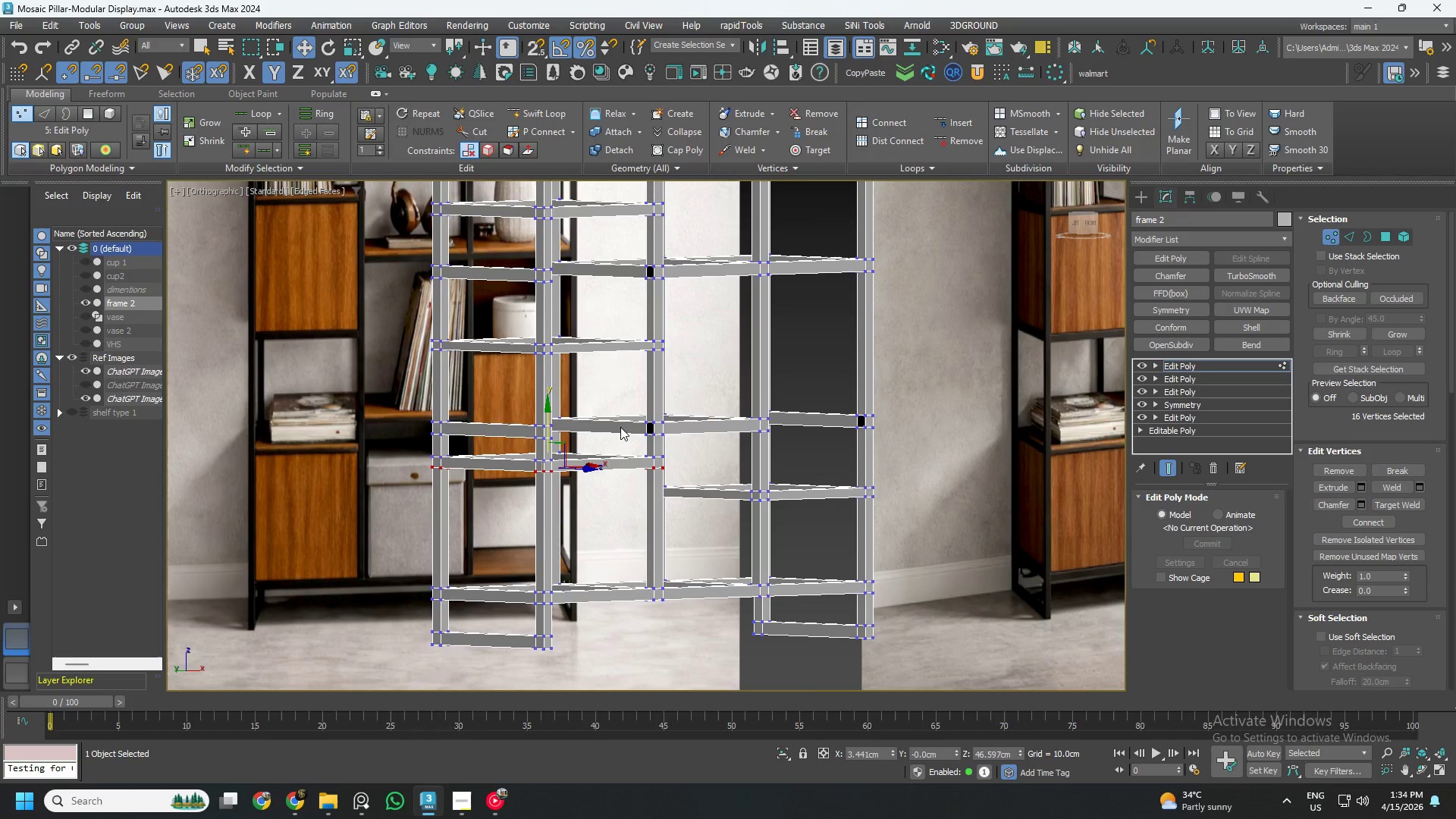 
scroll: coordinate [659, 410], scroll_direction: down, amount: 2.0
 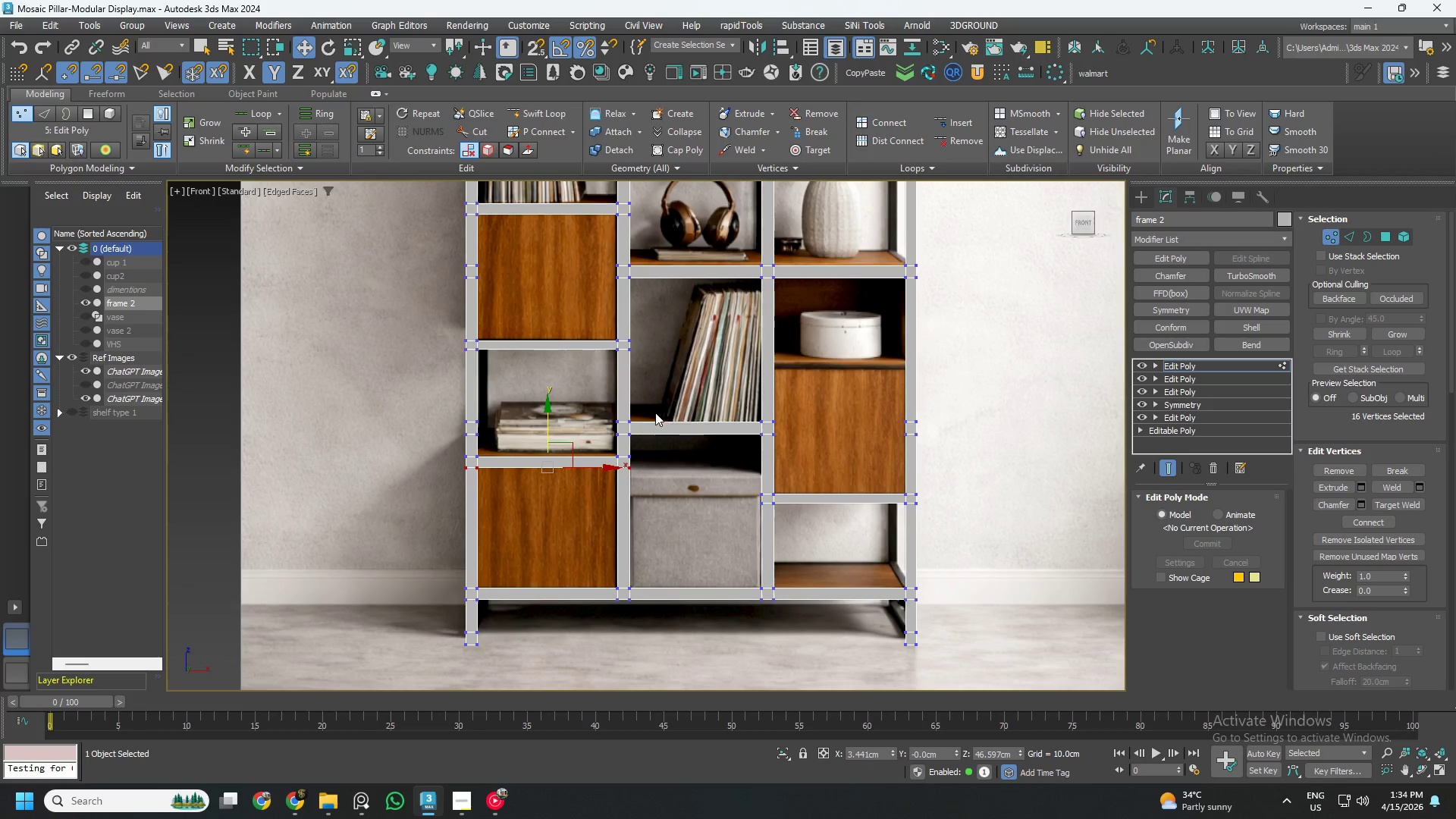 
hold_key(key=AltLeft, duration=0.45)
 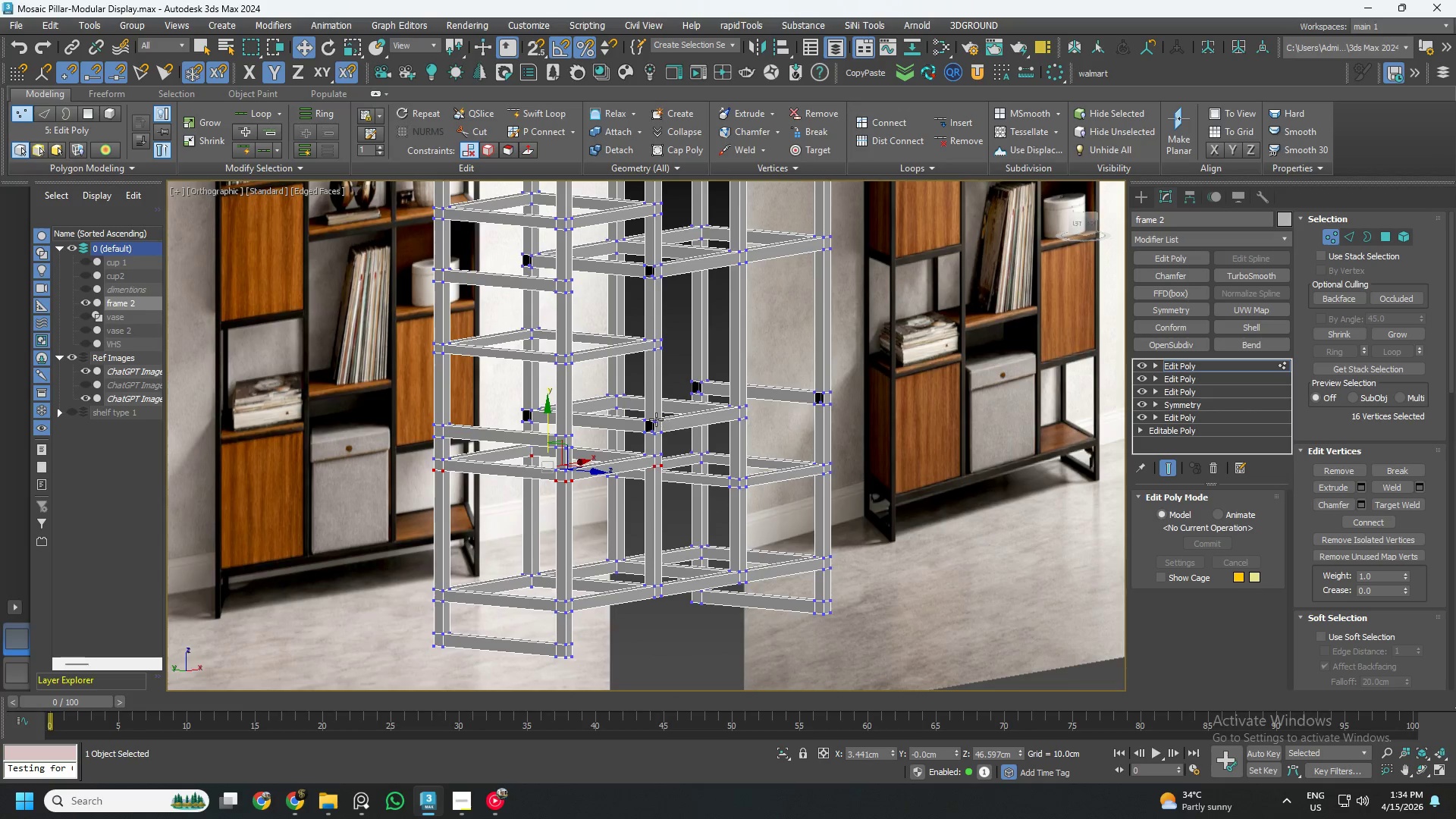 
hold_key(key=AltLeft, duration=1.16)
 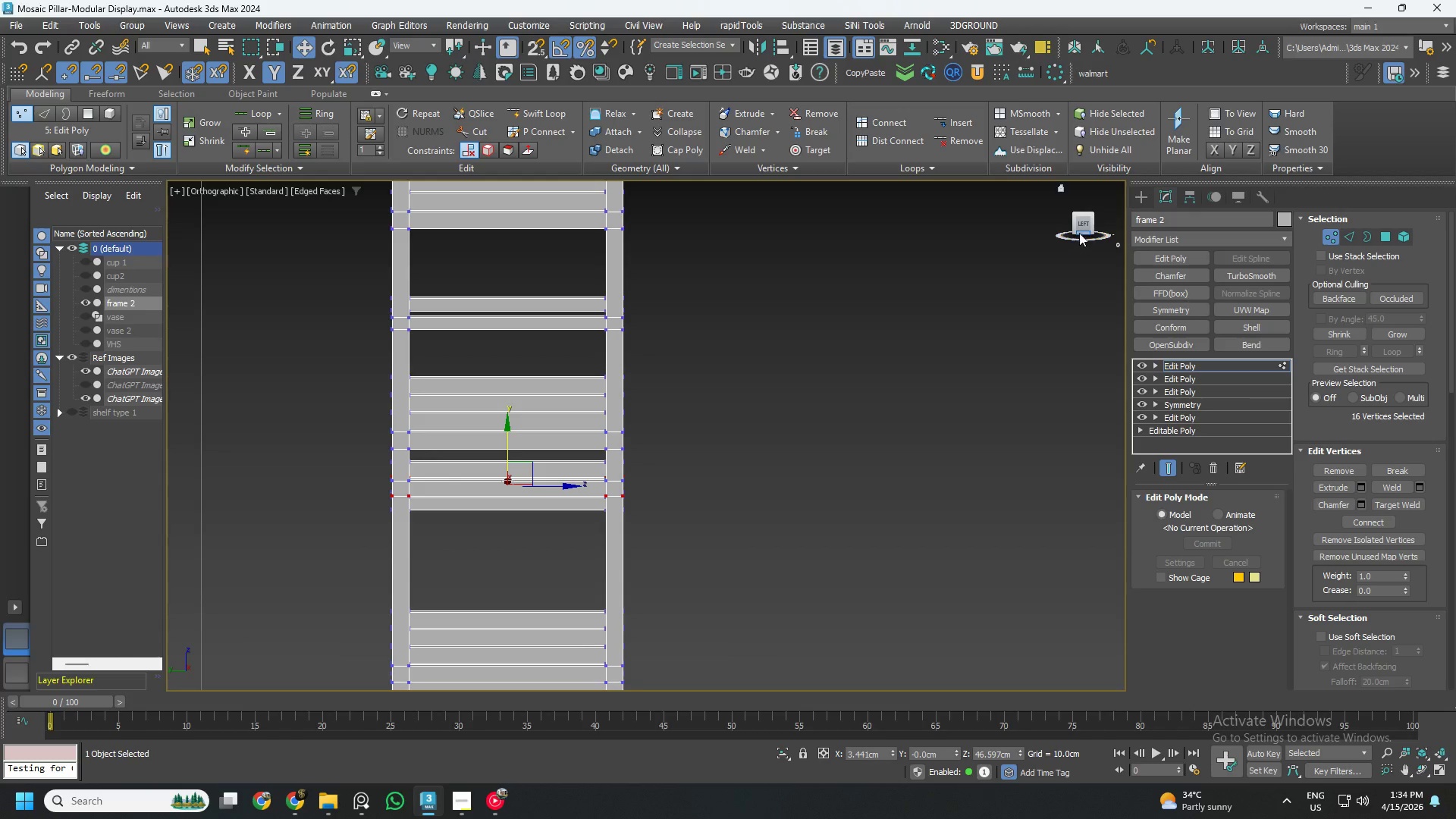 
scroll: coordinate [645, 422], scroll_direction: up, amount: 1.0
 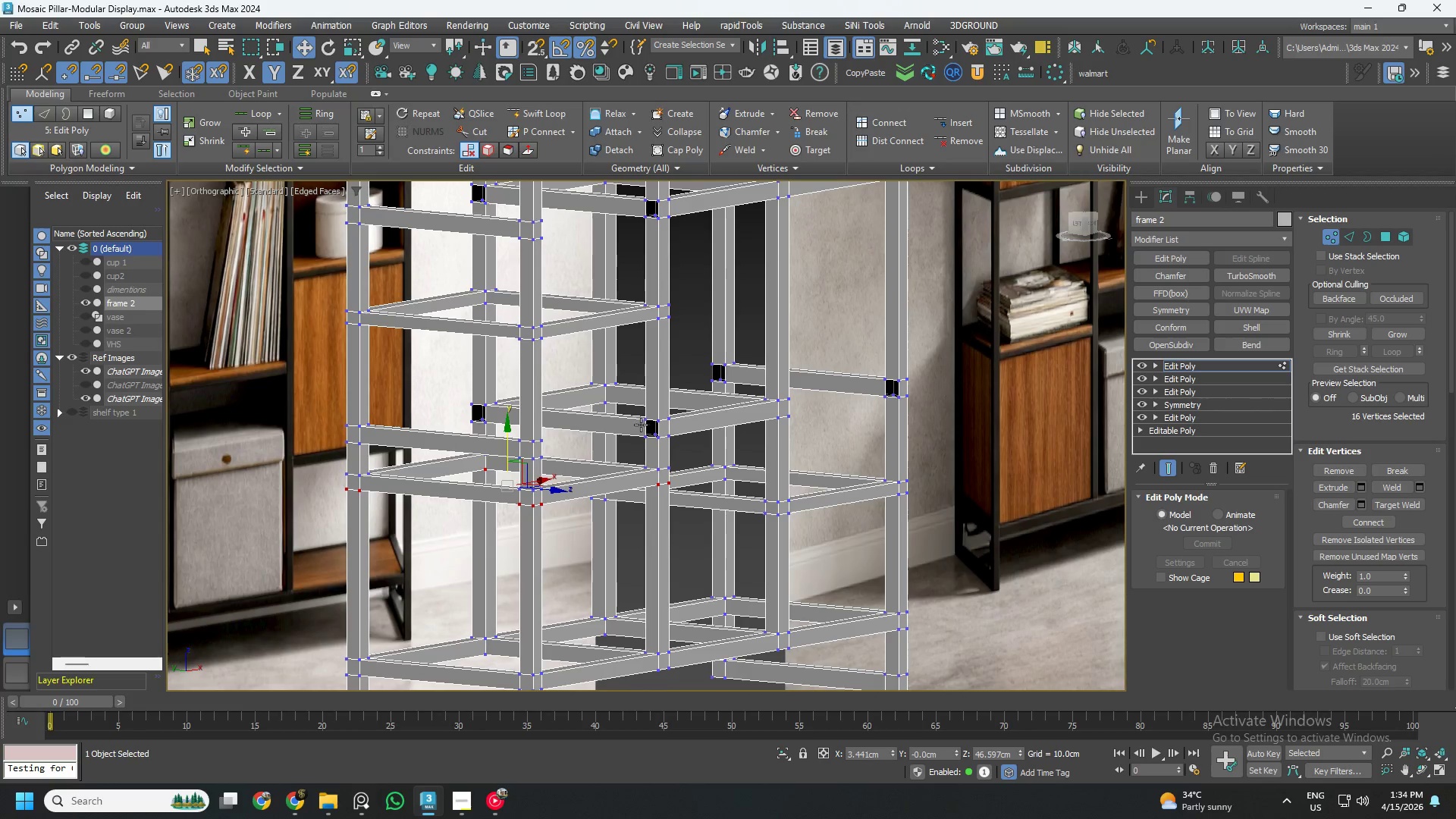 
left_click([1084, 227])
 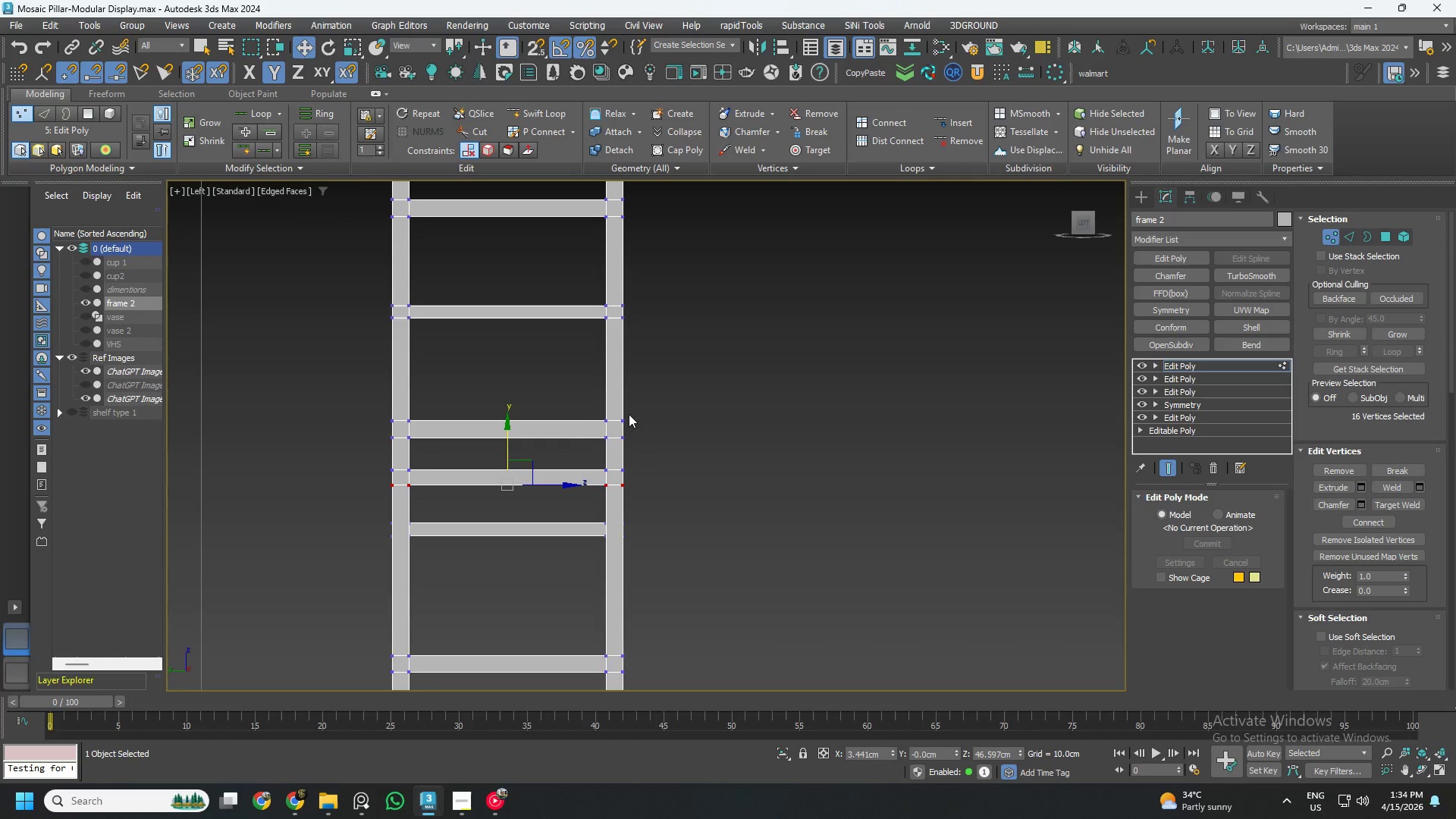 
hold_key(key=AltLeft, duration=0.7)
 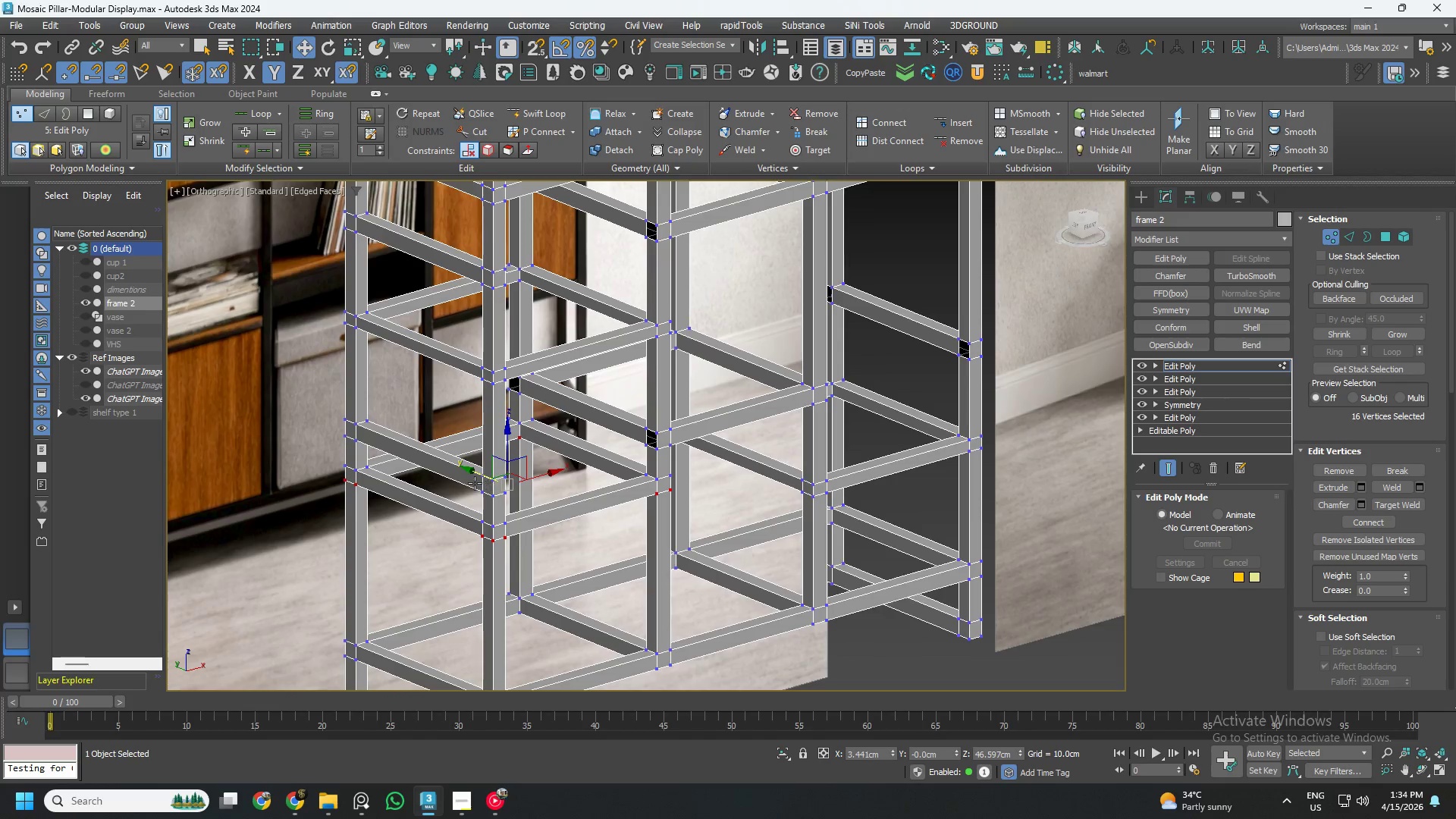 
scroll: coordinate [464, 479], scroll_direction: up, amount: 1.0
 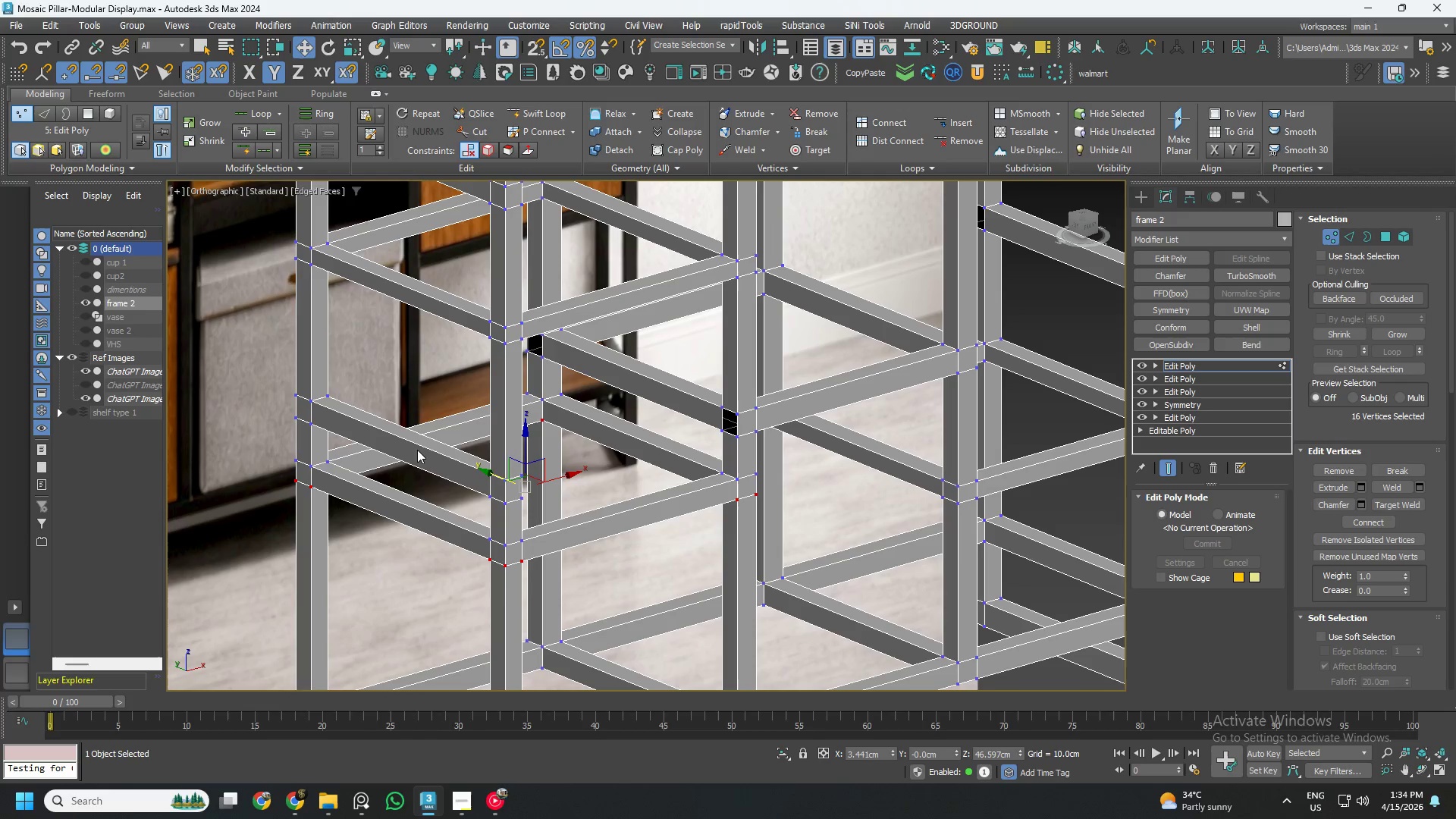 
key(4)
 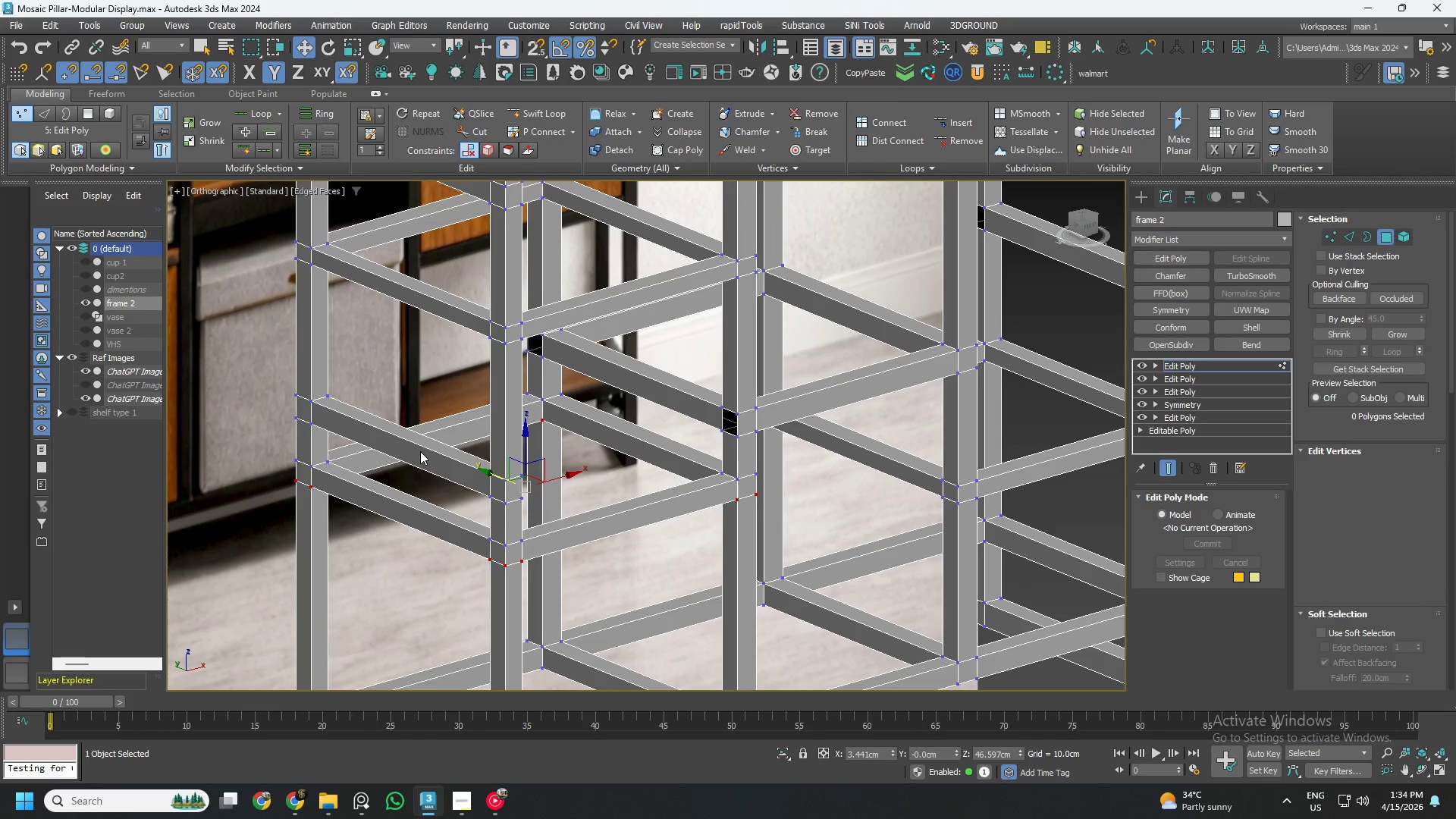 
left_click([420, 451])
 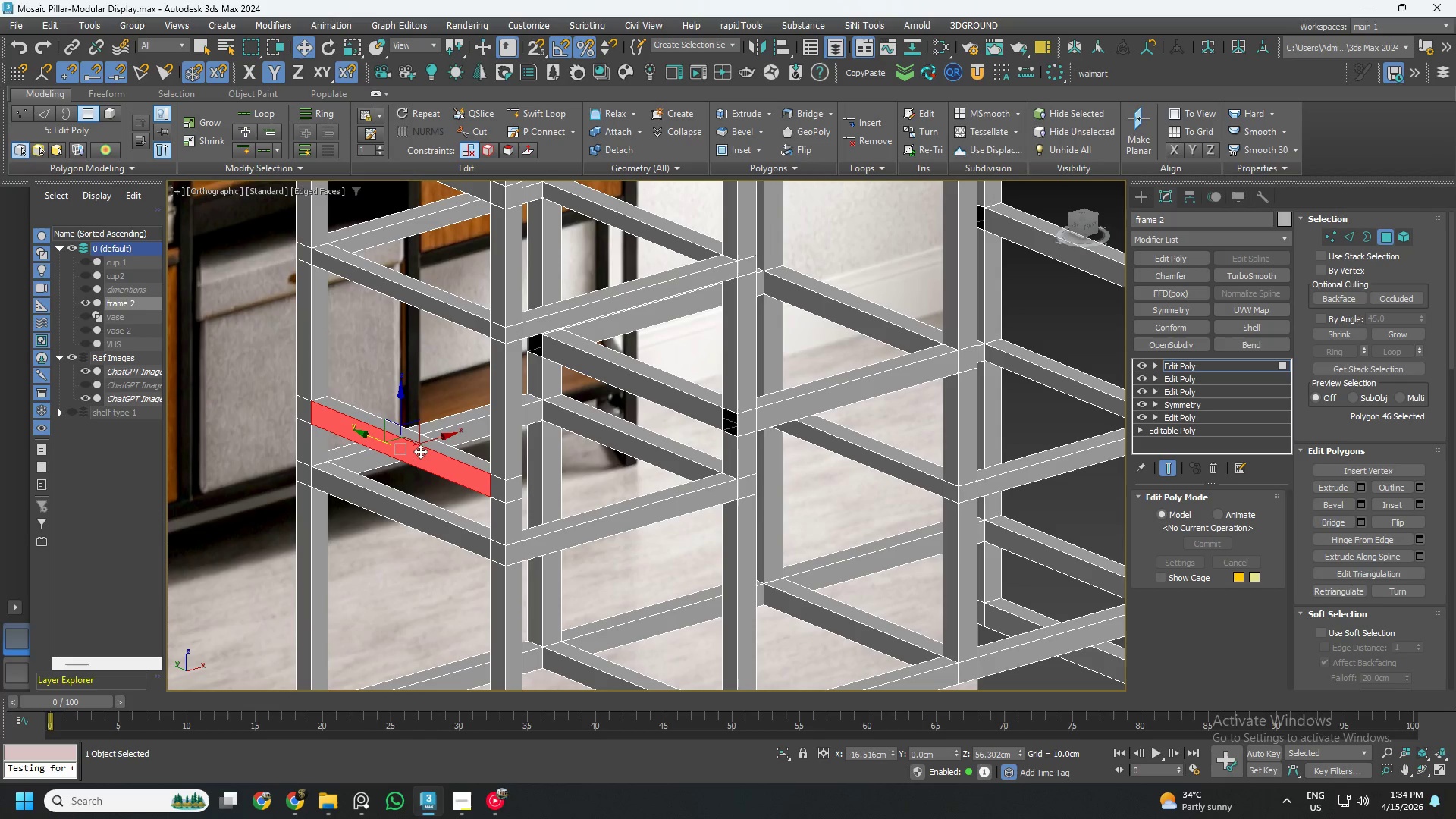 
hold_key(key=ControlLeft, duration=2.72)
double_click([413, 436])
 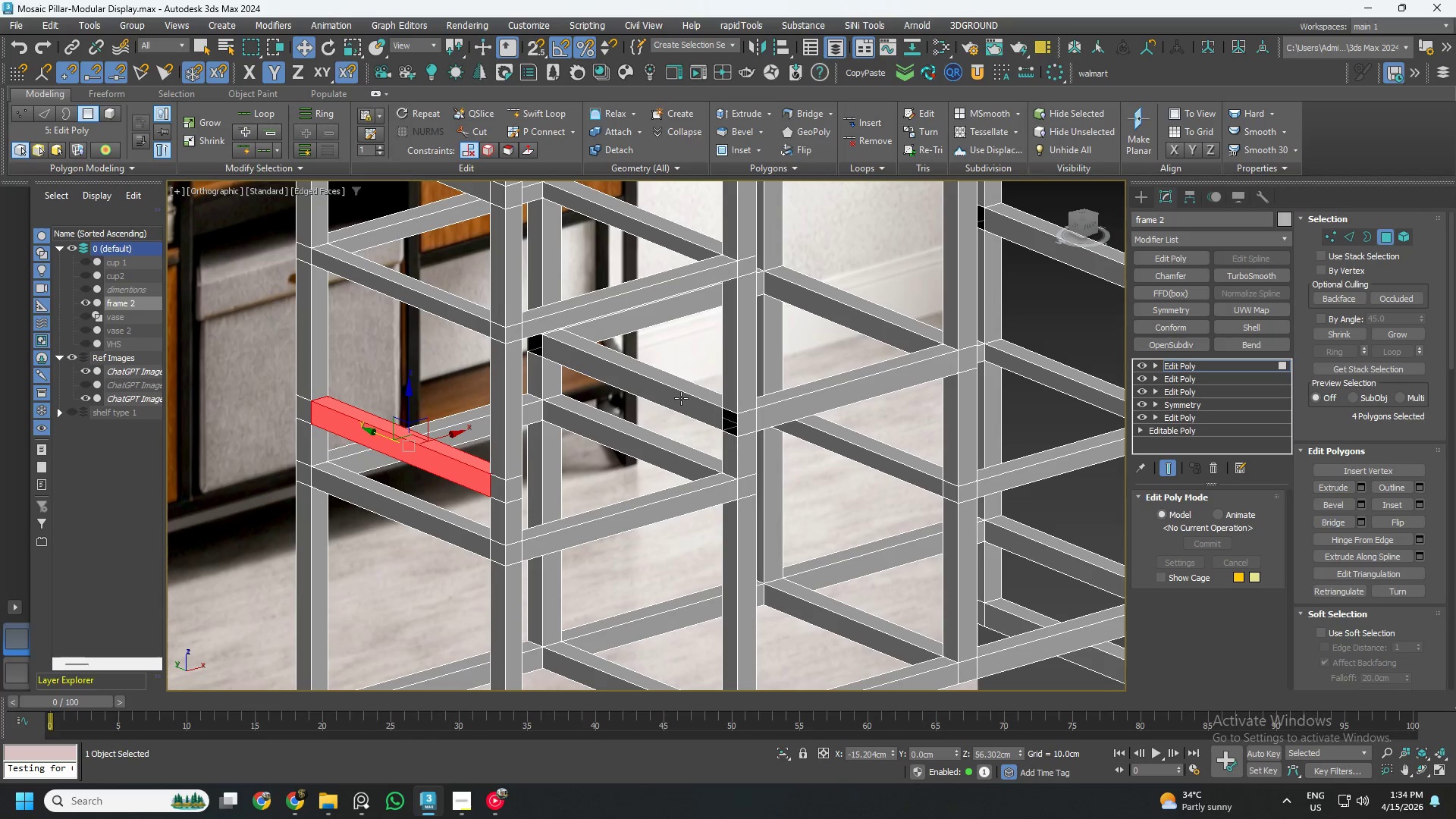 
left_click([679, 397])
 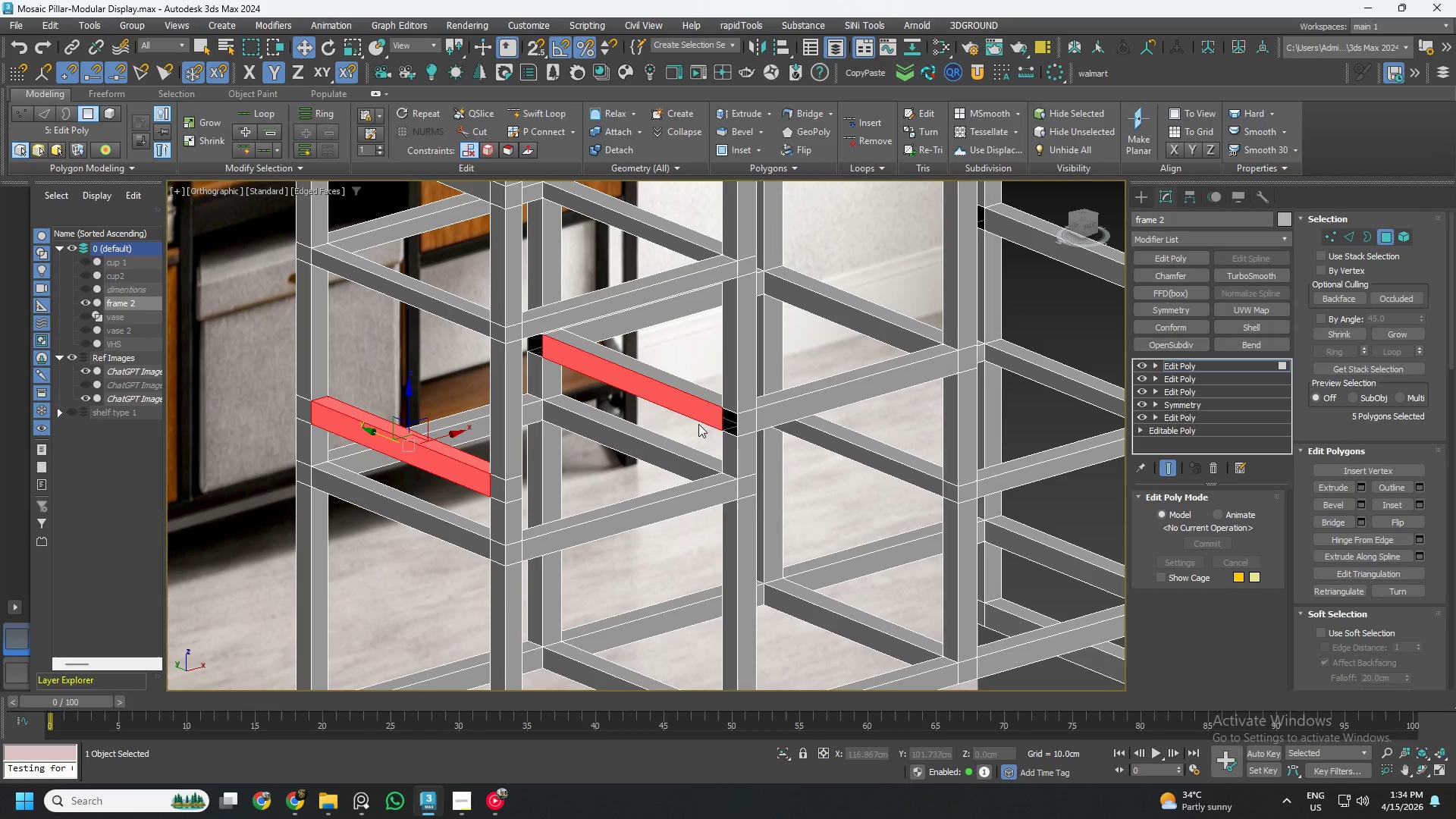 
key(3)
 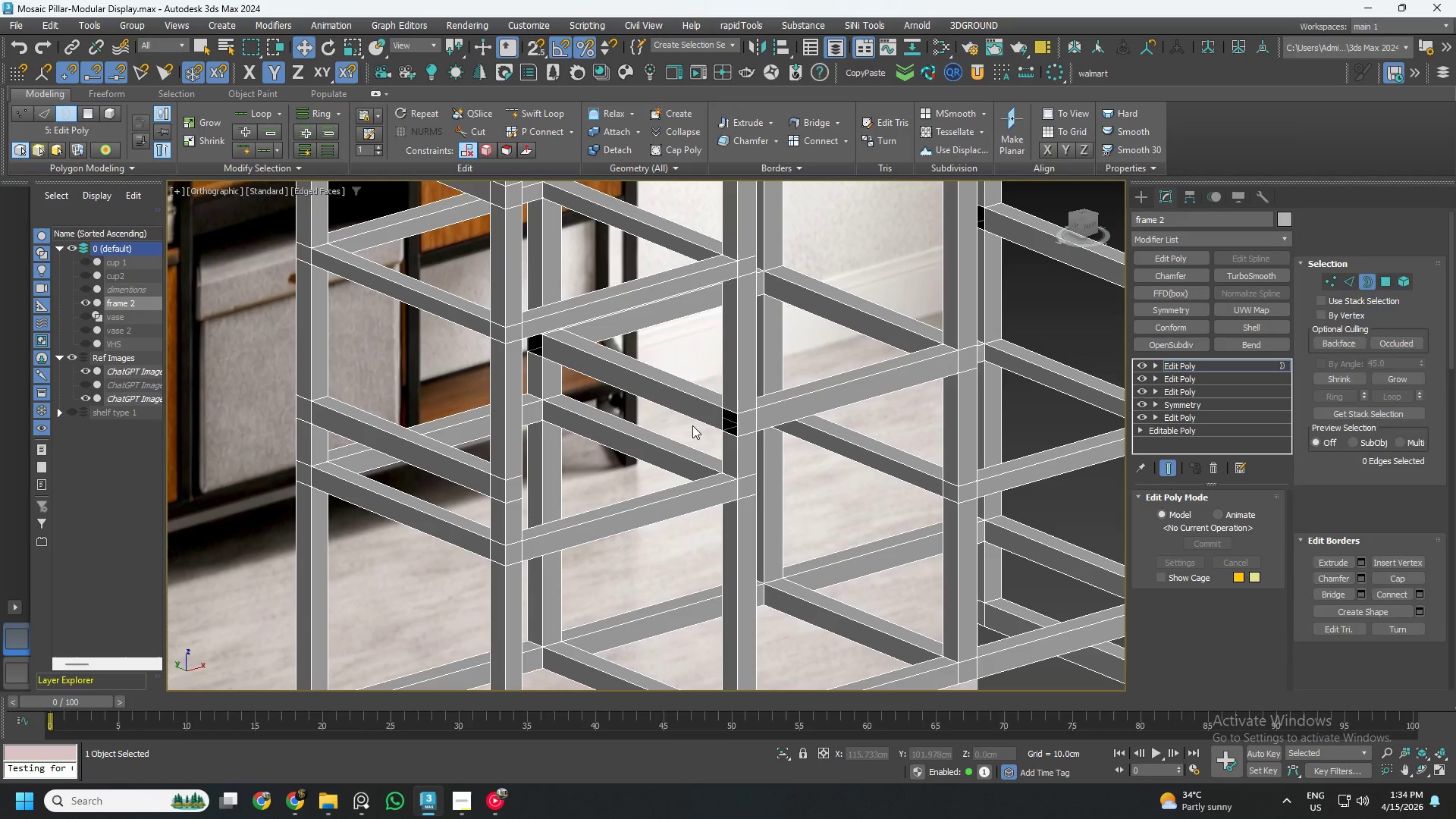 
key(Control+A)
 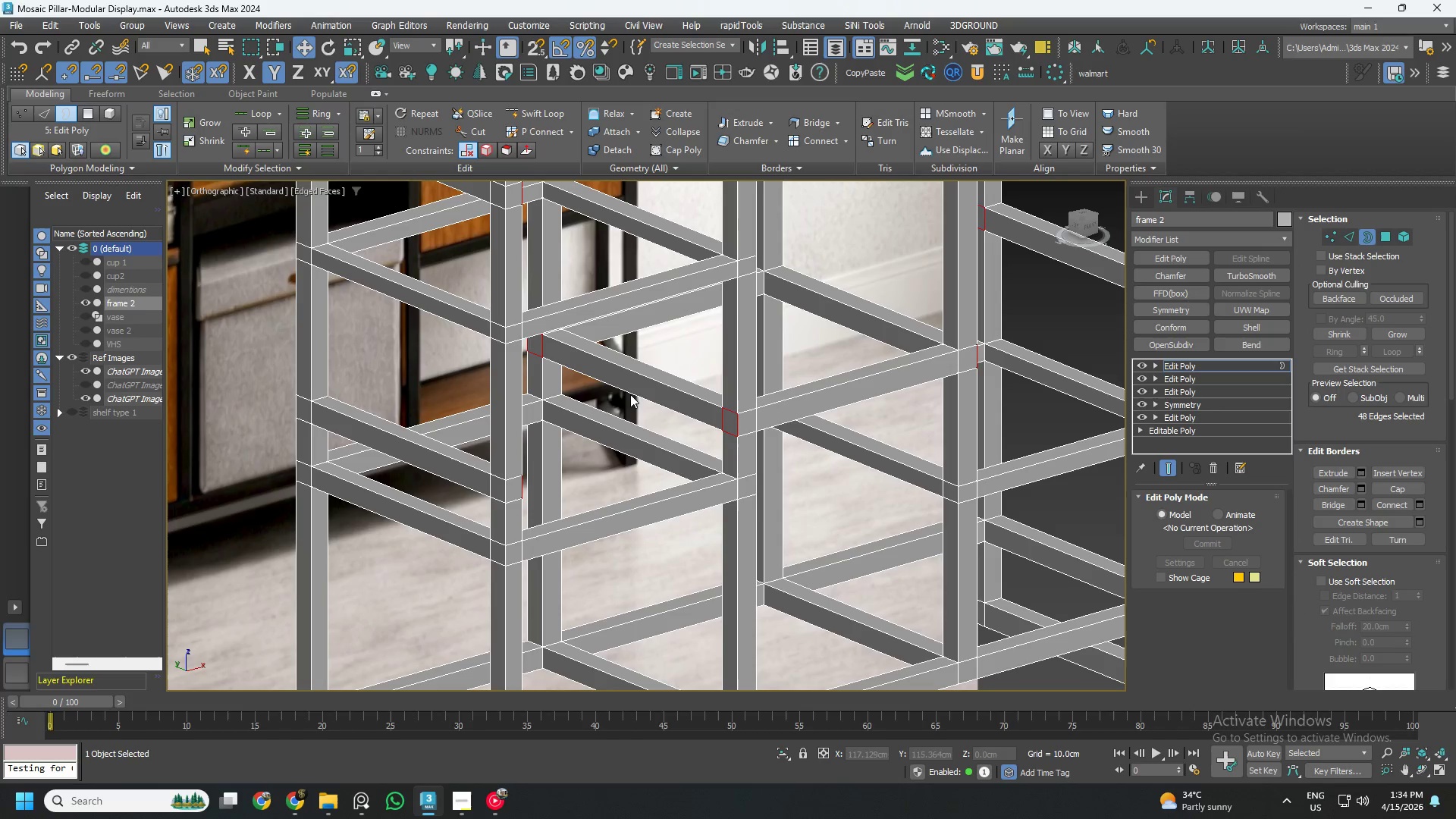 
key(4)
 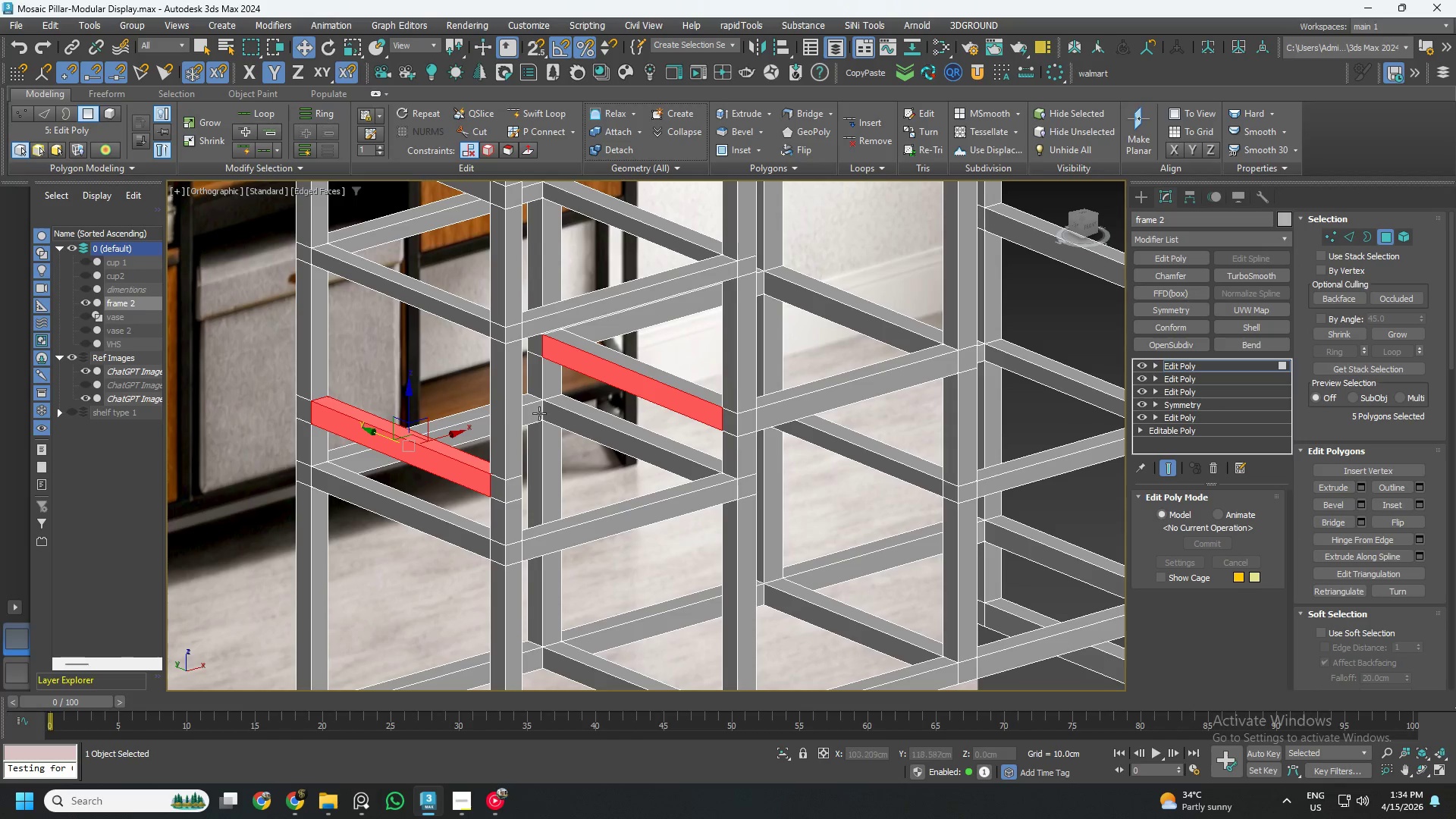 
hold_key(key=ControlLeft, duration=1.08)
double_click([654, 369])
 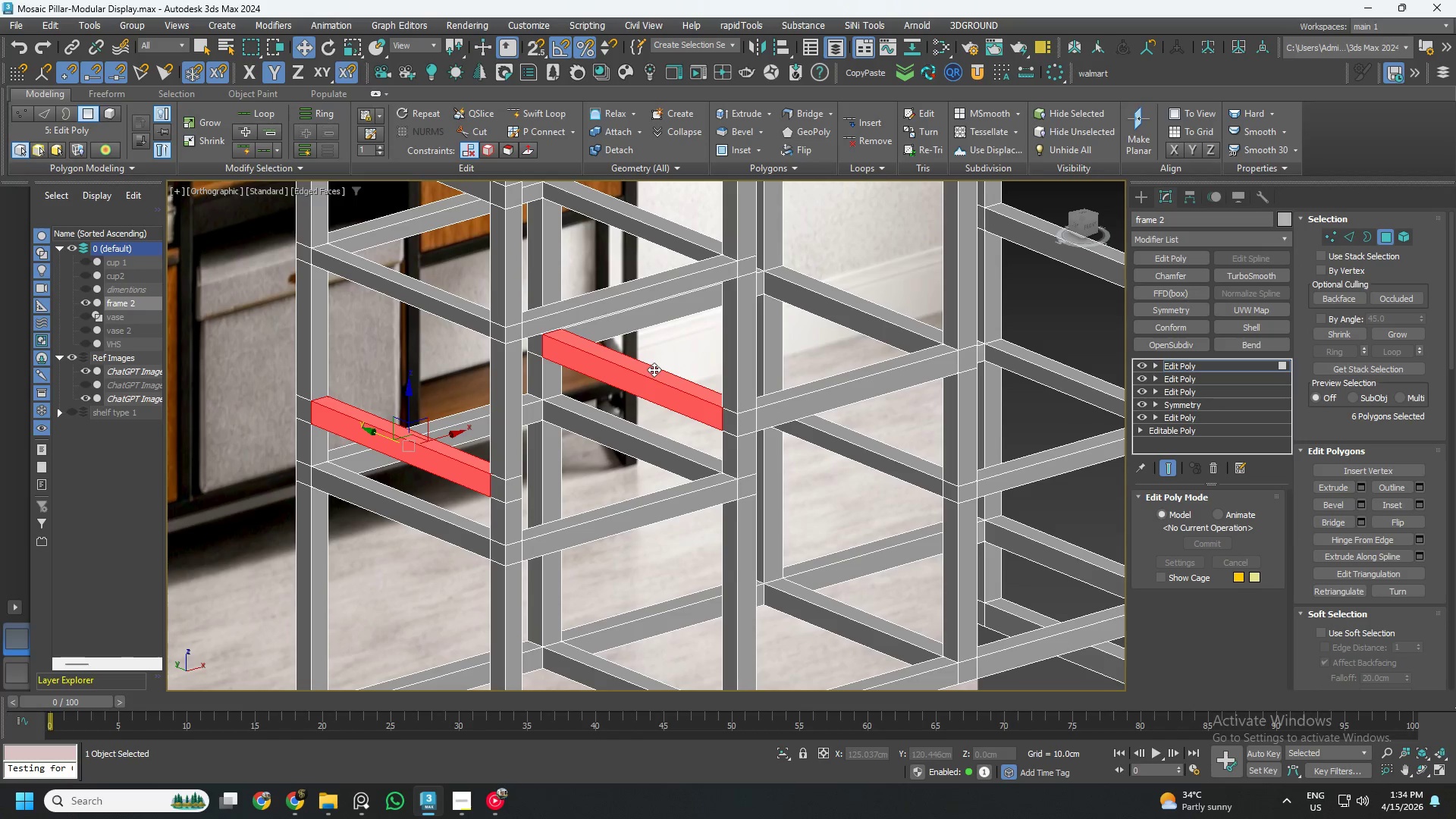 
key(Delete)
 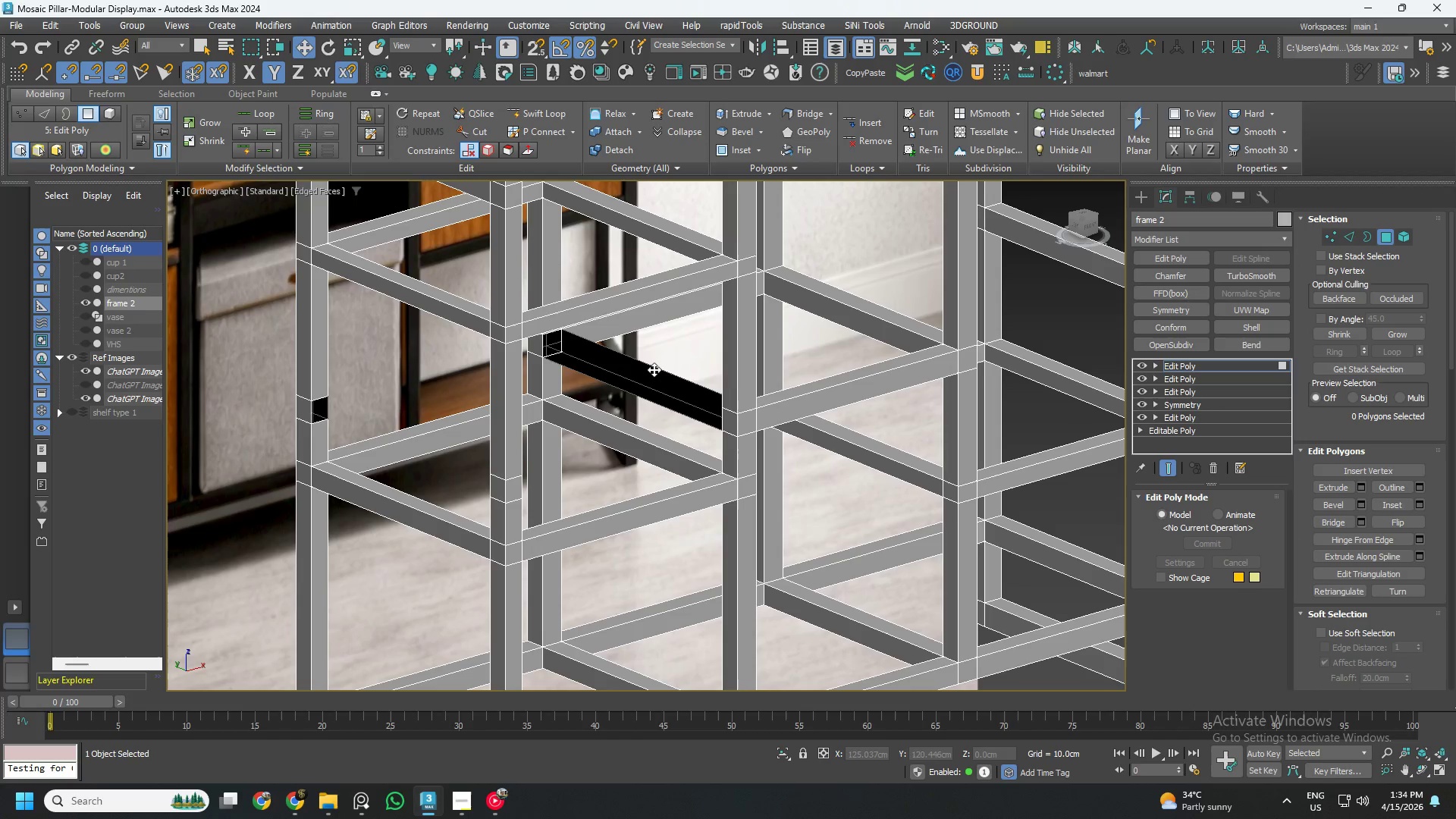 
key(Control+Z)
 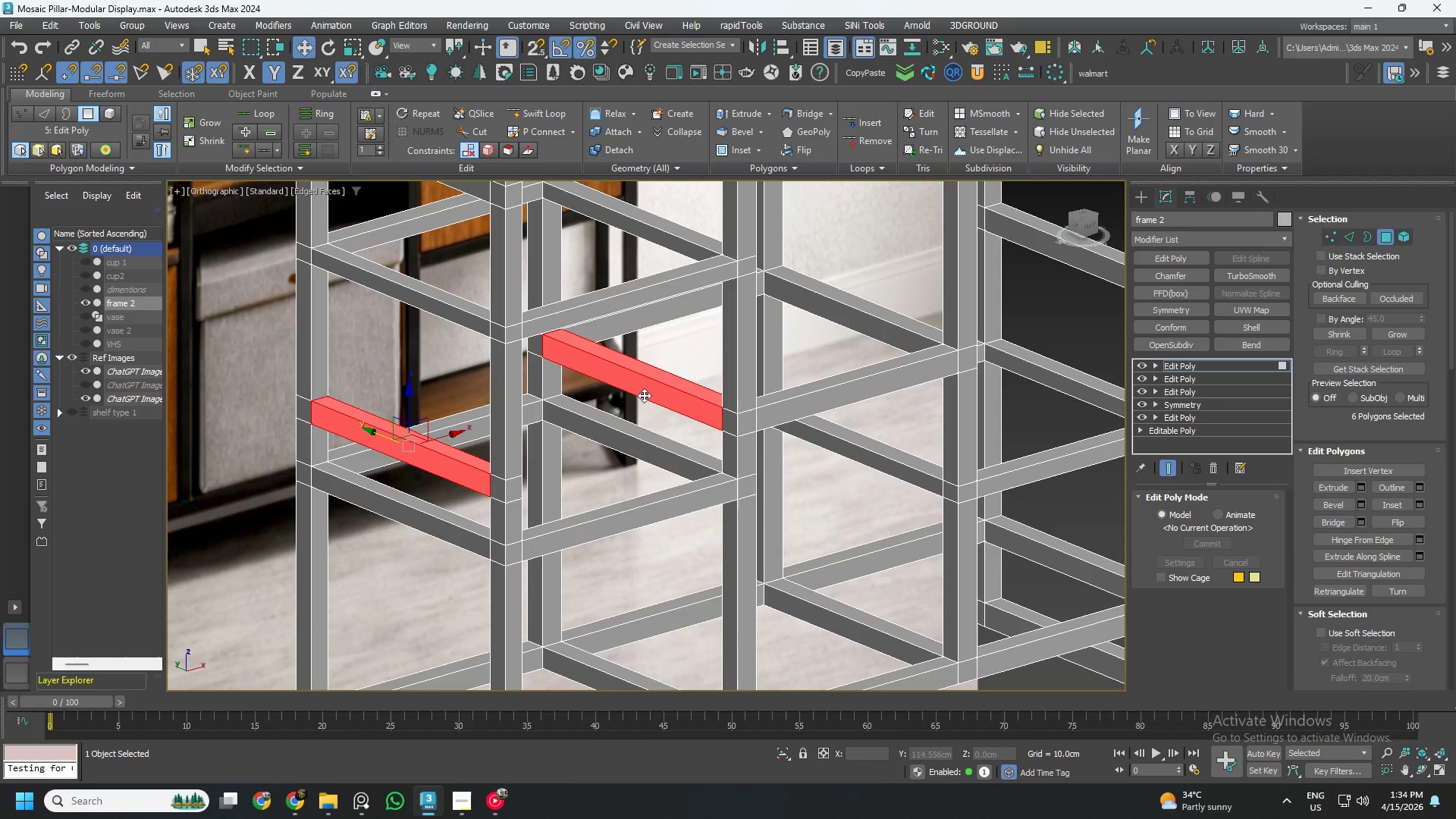 
left_click([645, 397])
 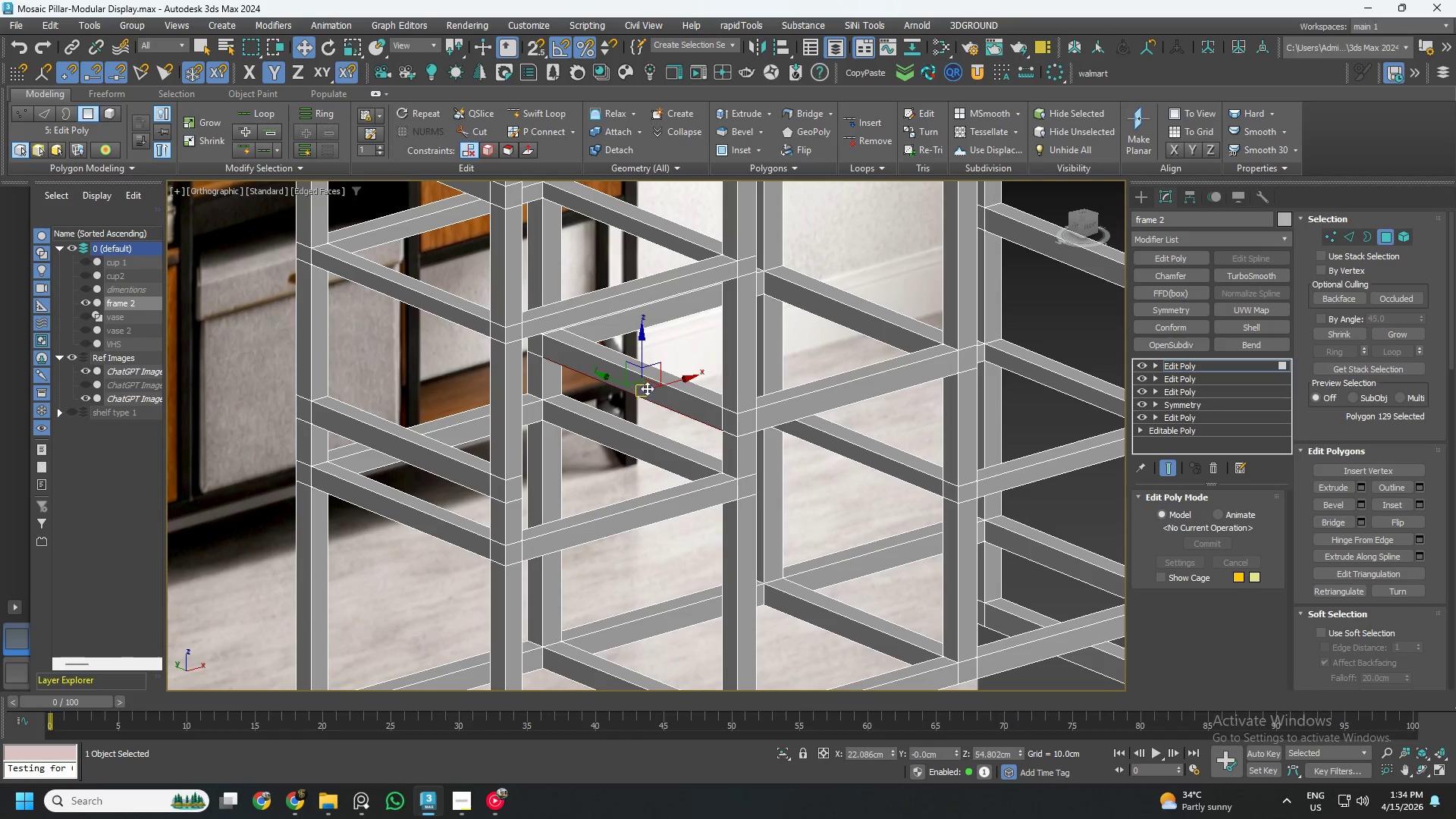 
key(Control+ControlLeft)
 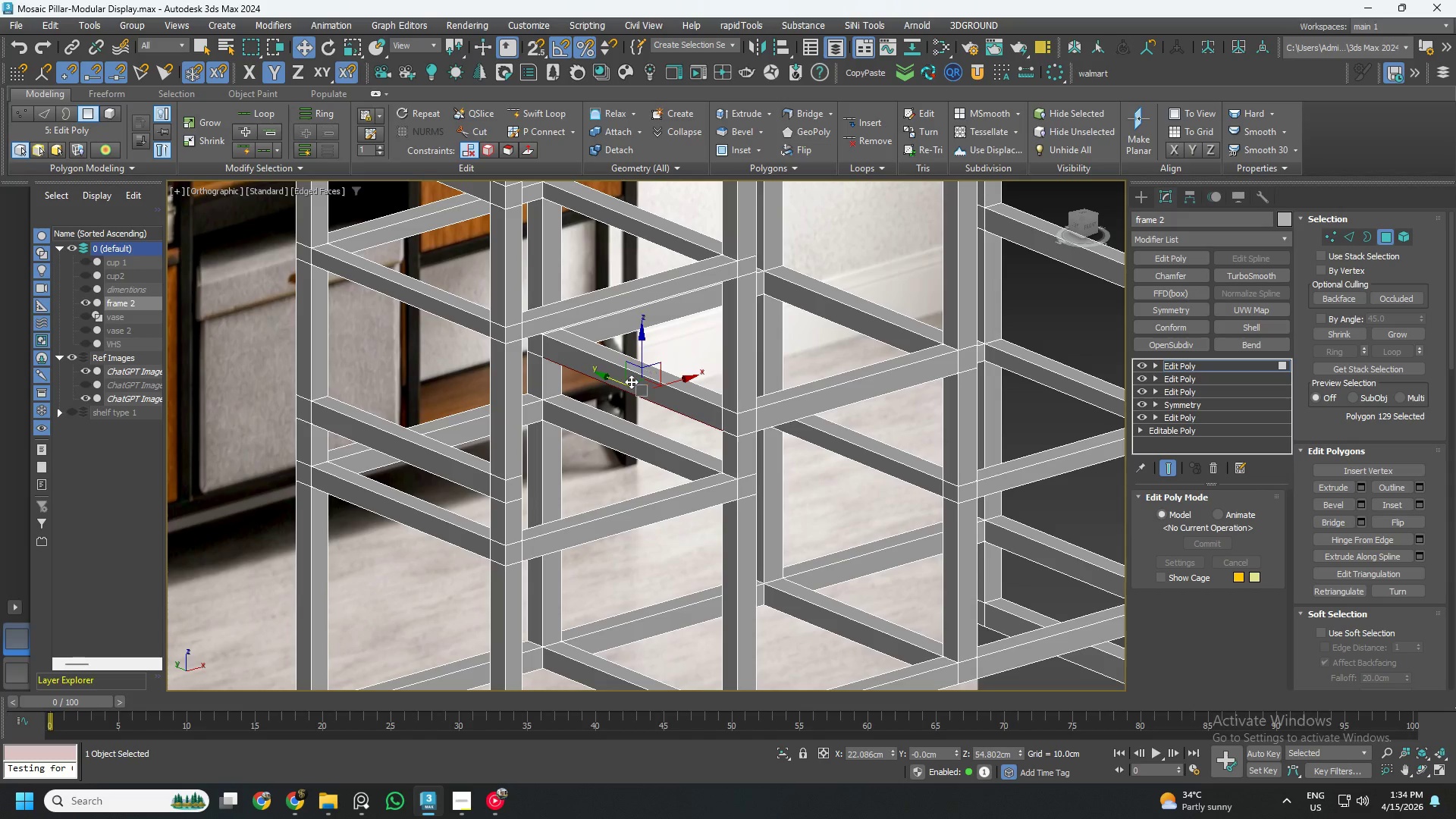 
left_click([631, 381])
 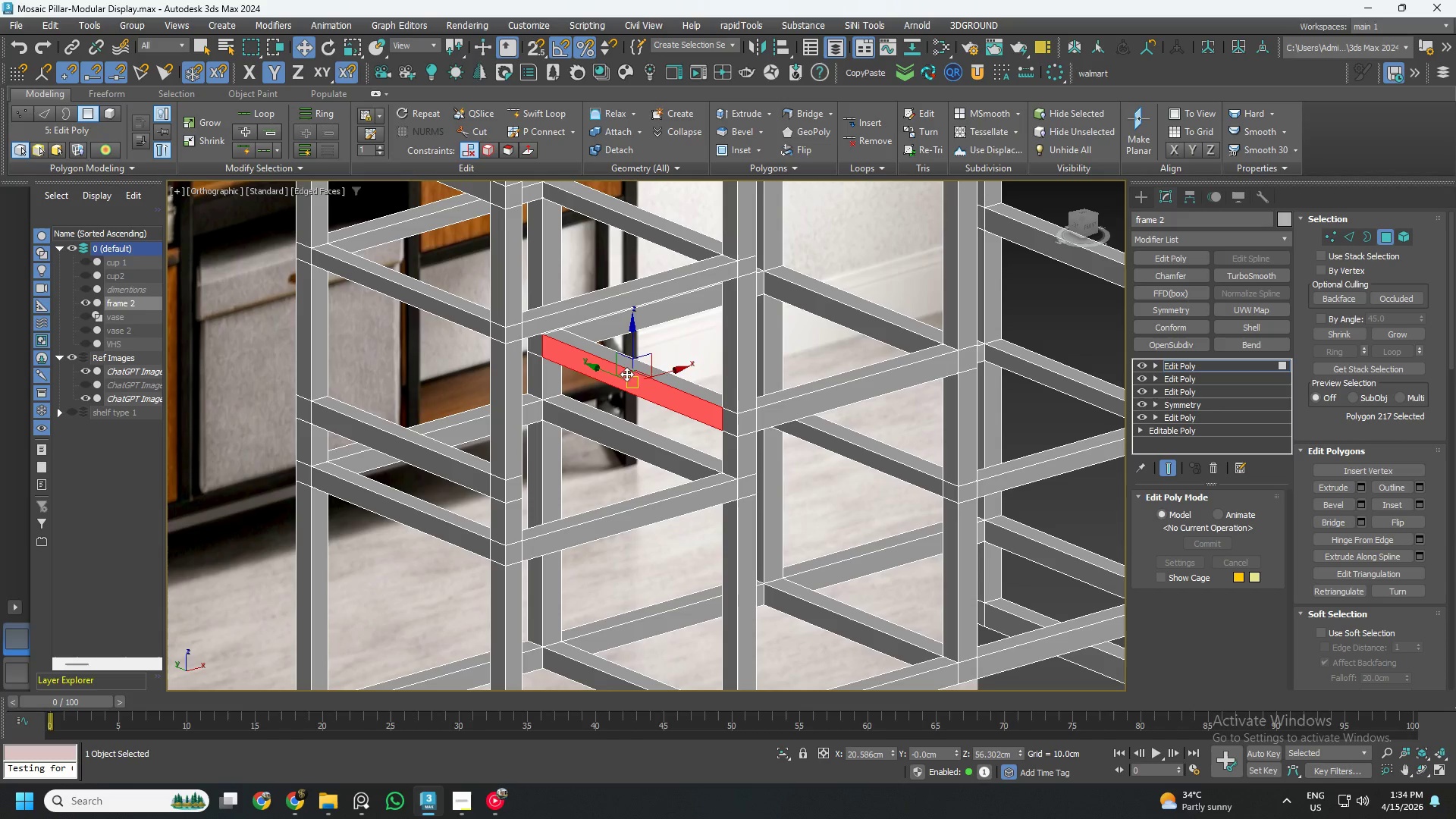 
hold_key(key=ControlLeft, duration=2.58)
double_click([616, 354])
 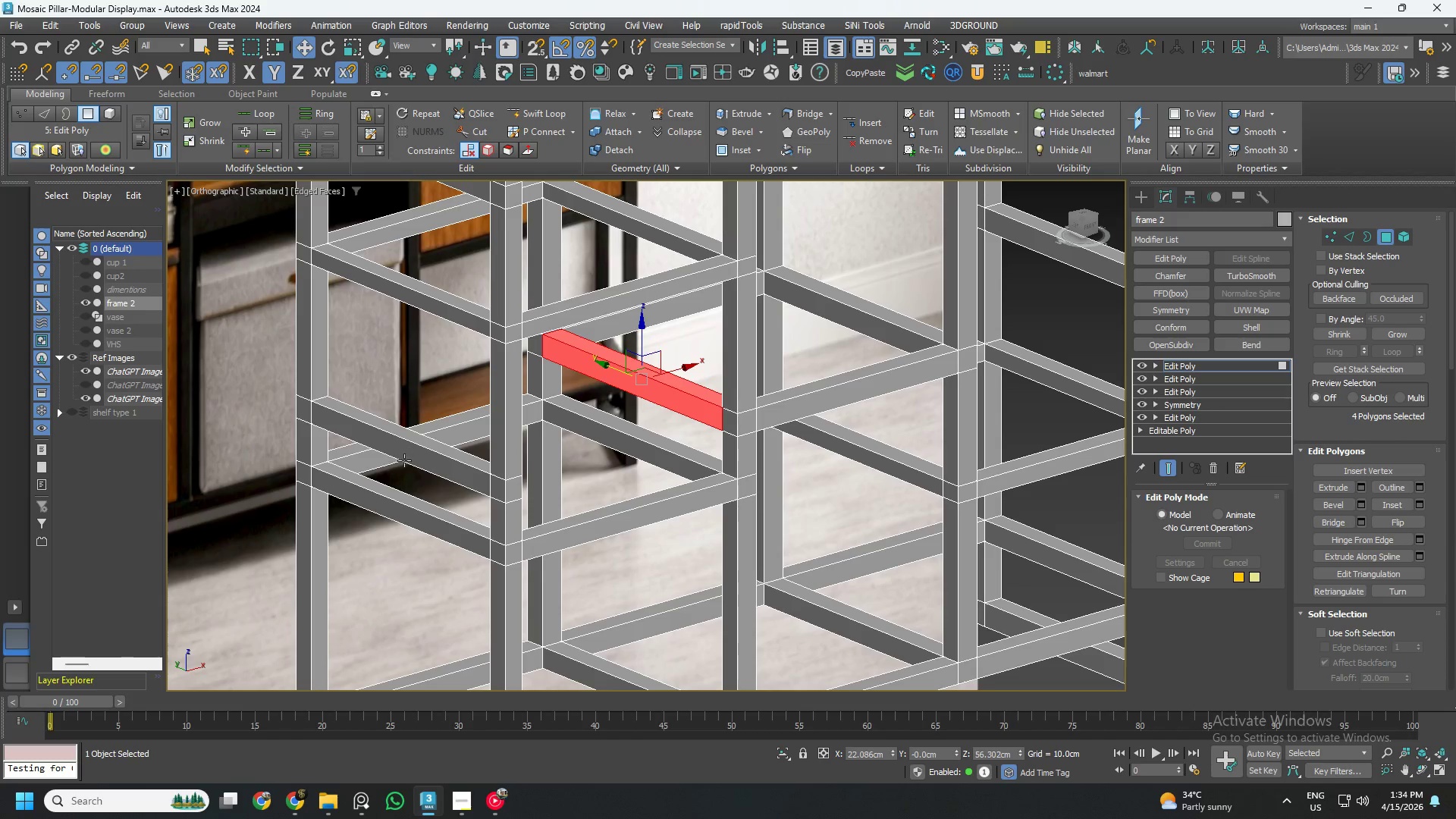 
left_click([408, 451])
 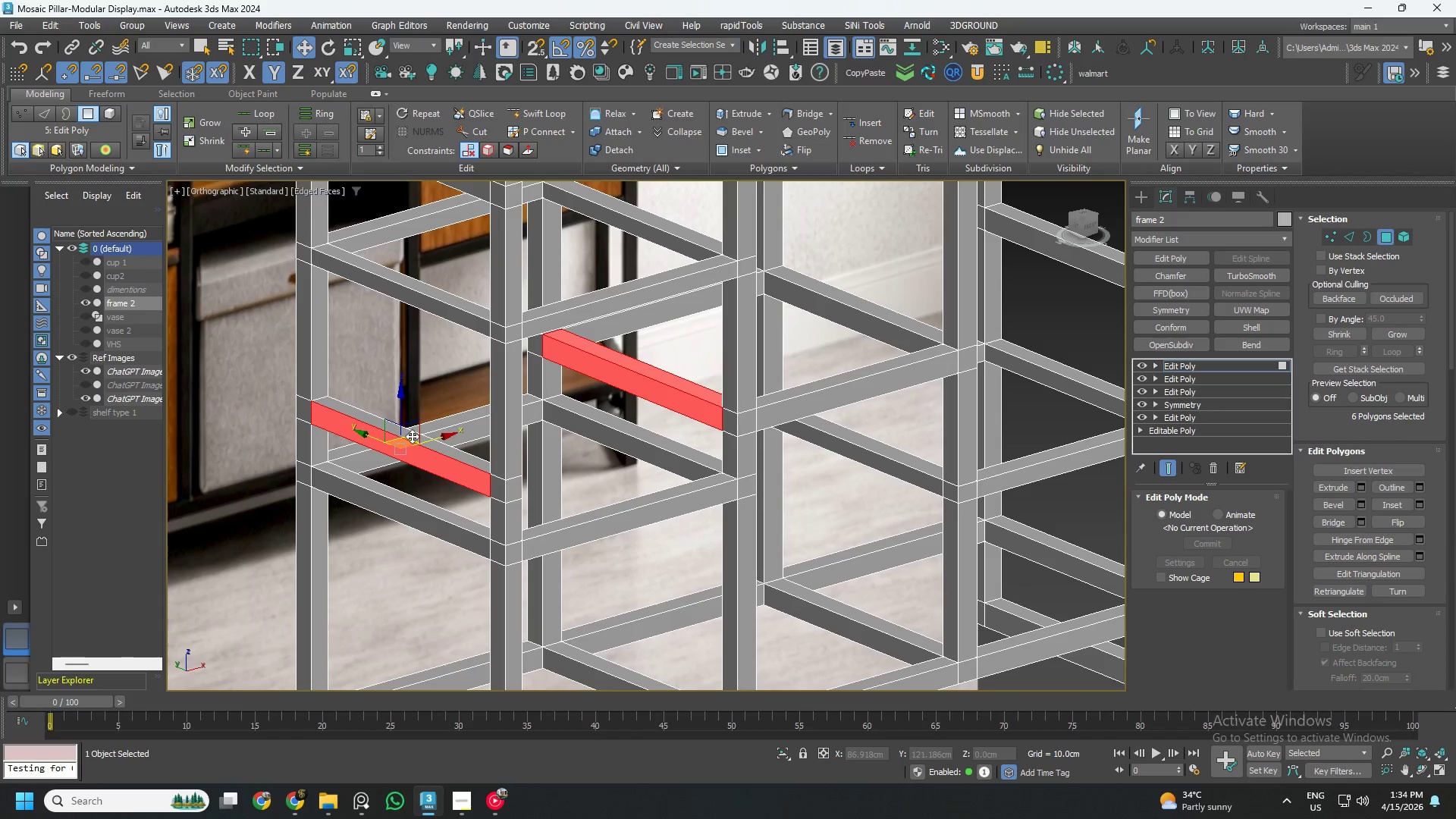 
double_click([412, 436])
 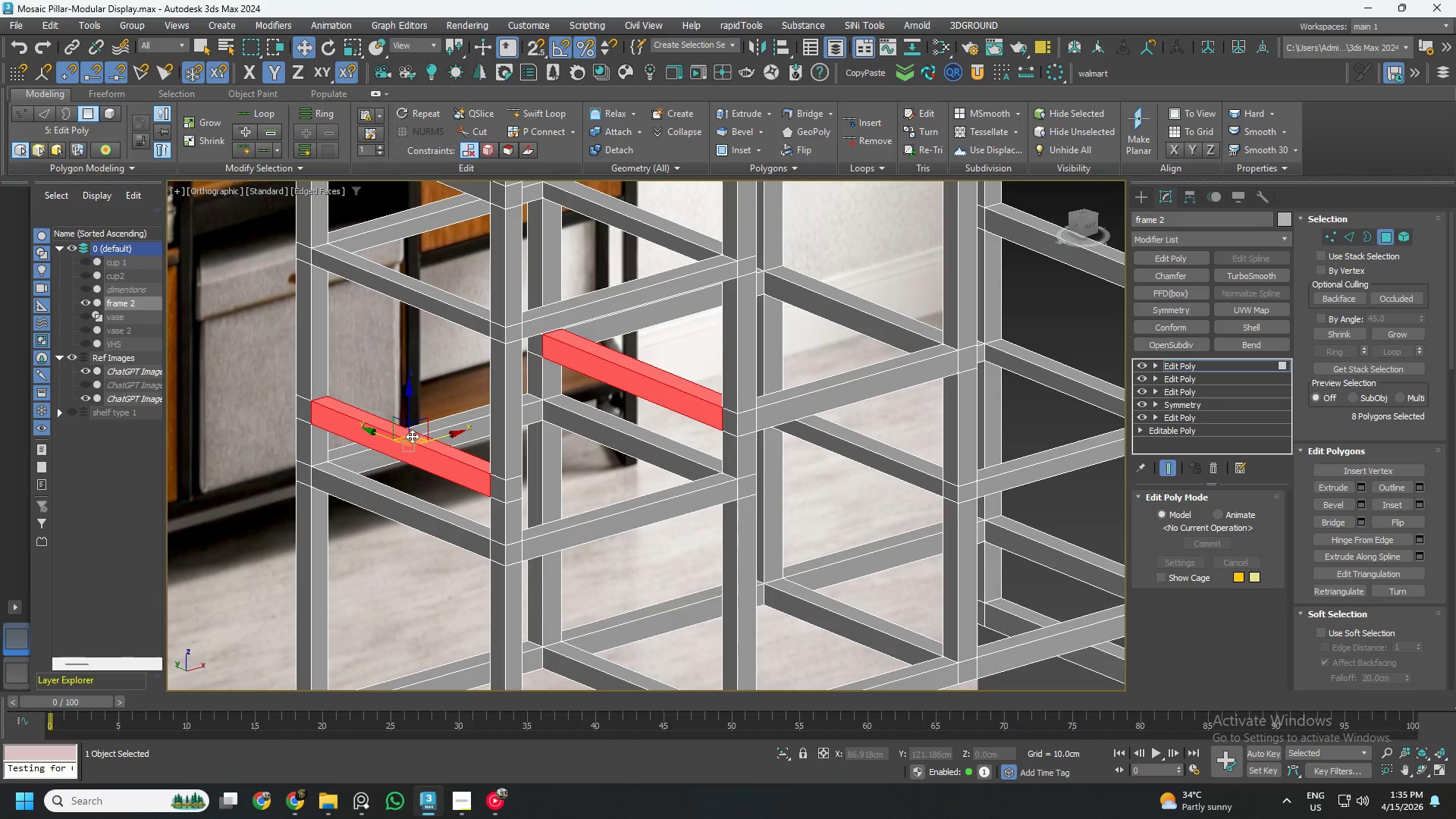 
key(Delete)
 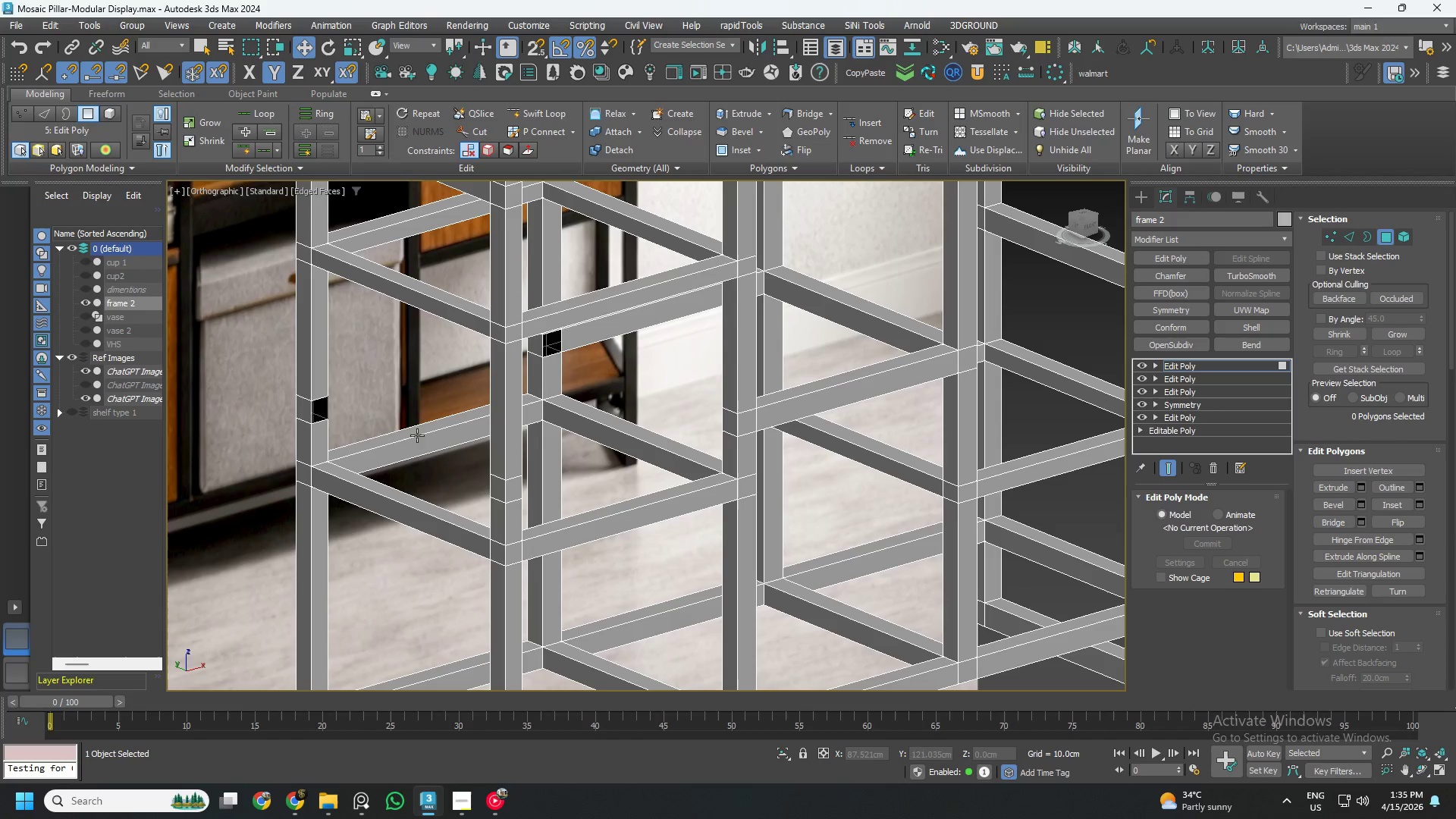 
scroll: coordinate [429, 437], scroll_direction: down, amount: 1.0
 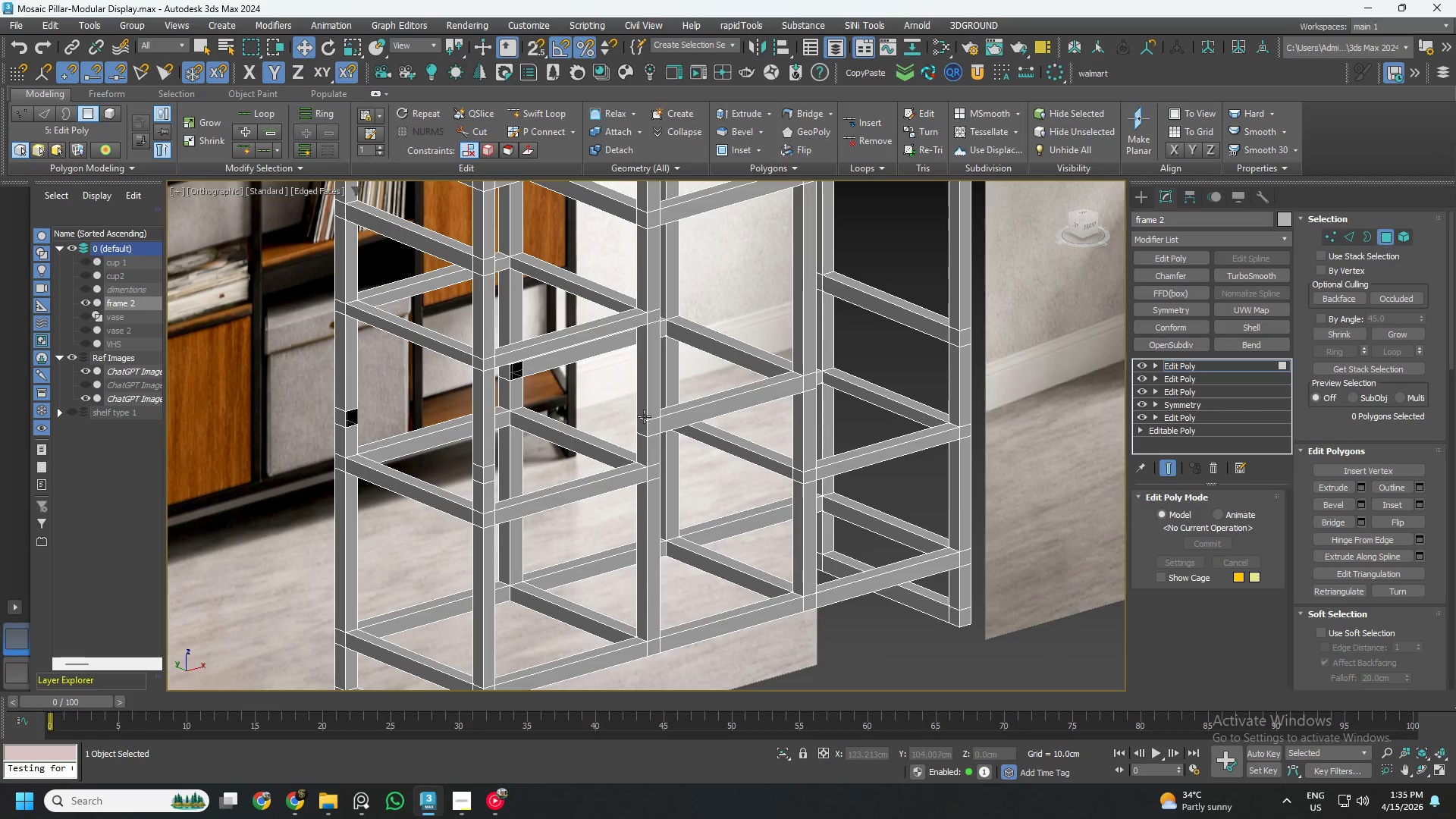 
hold_key(key=AltLeft, duration=1.44)
 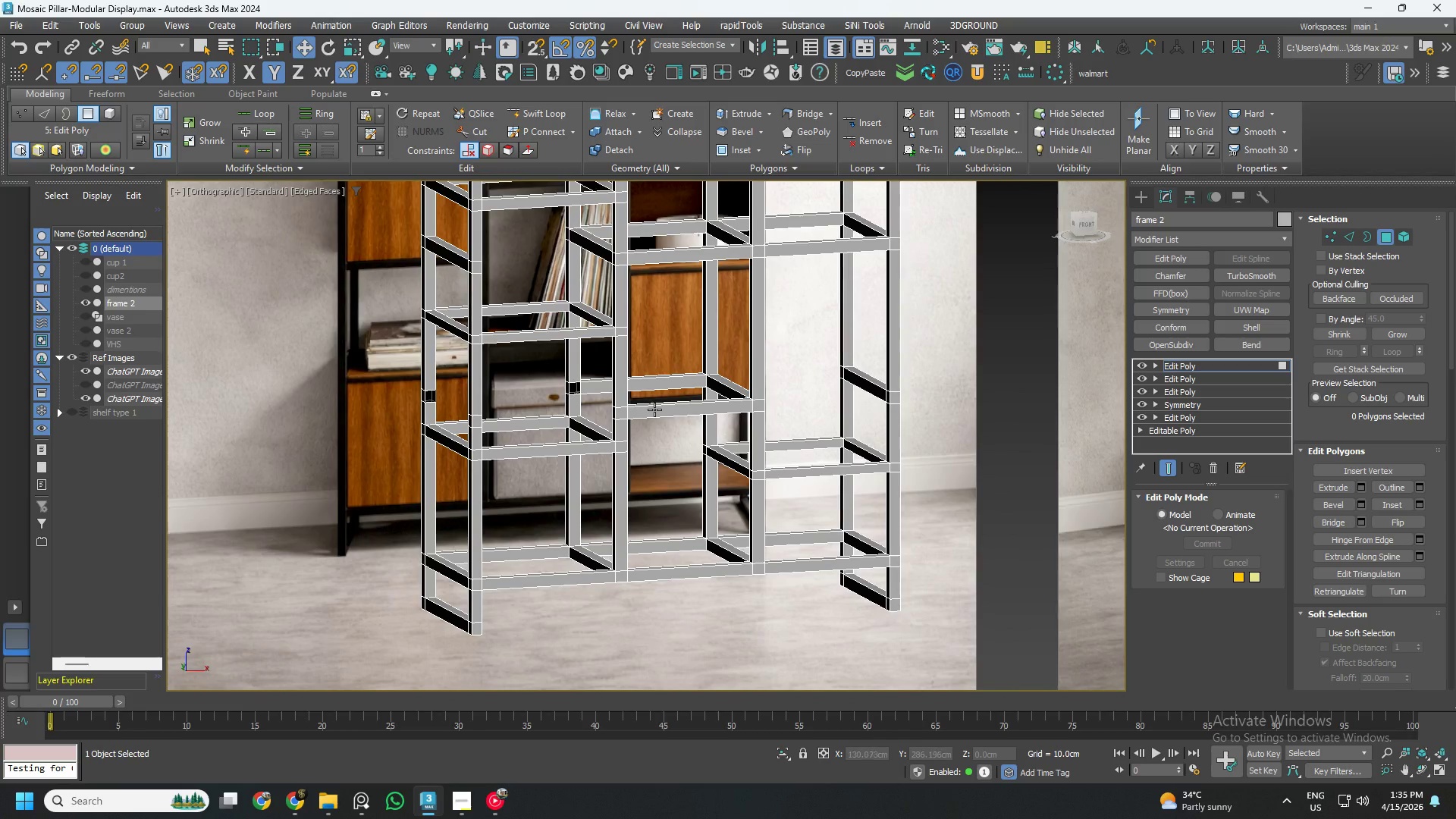 
scroll: coordinate [679, 402], scroll_direction: down, amount: 1.0
 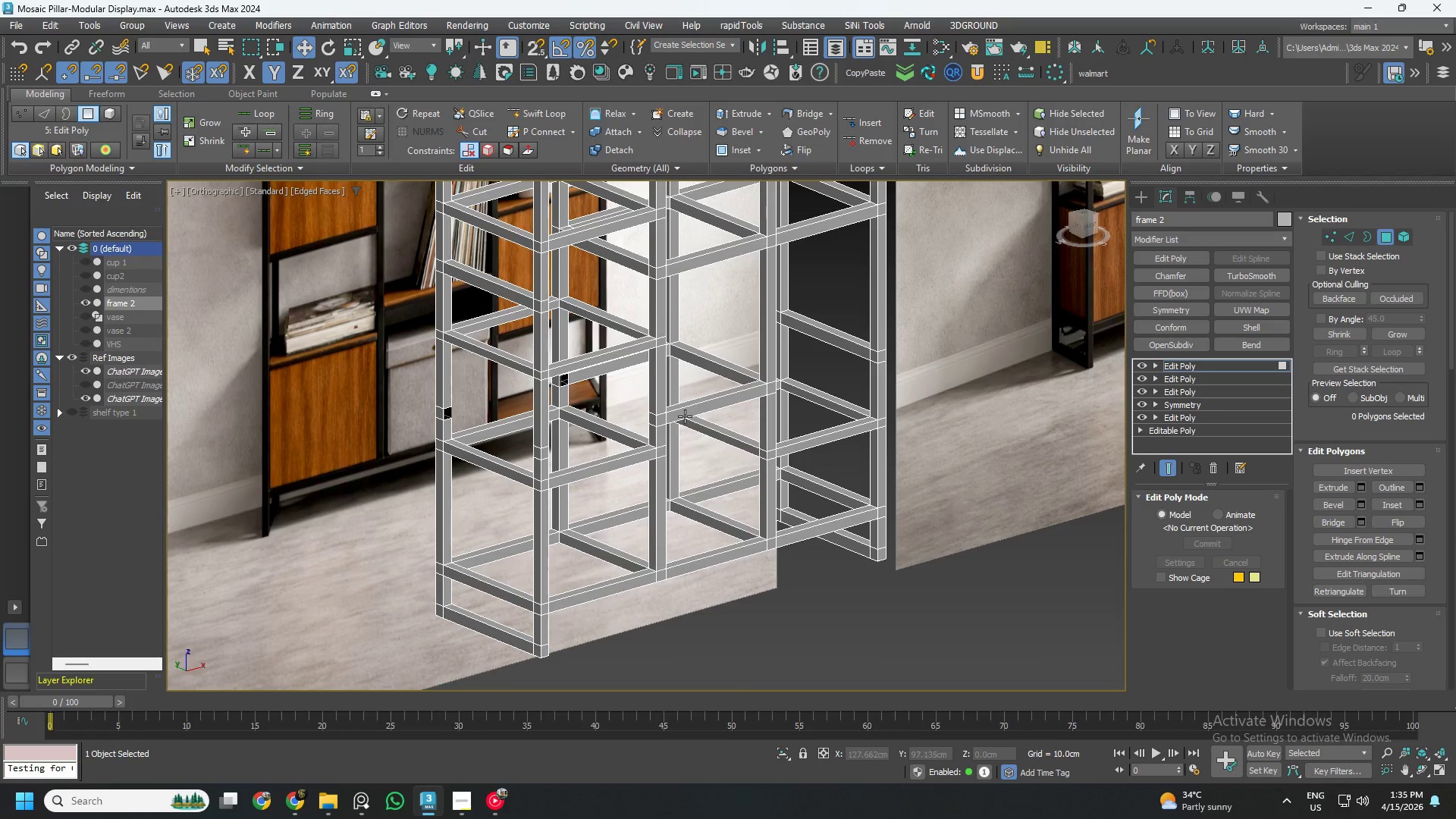 
key(Control+ControlLeft)
 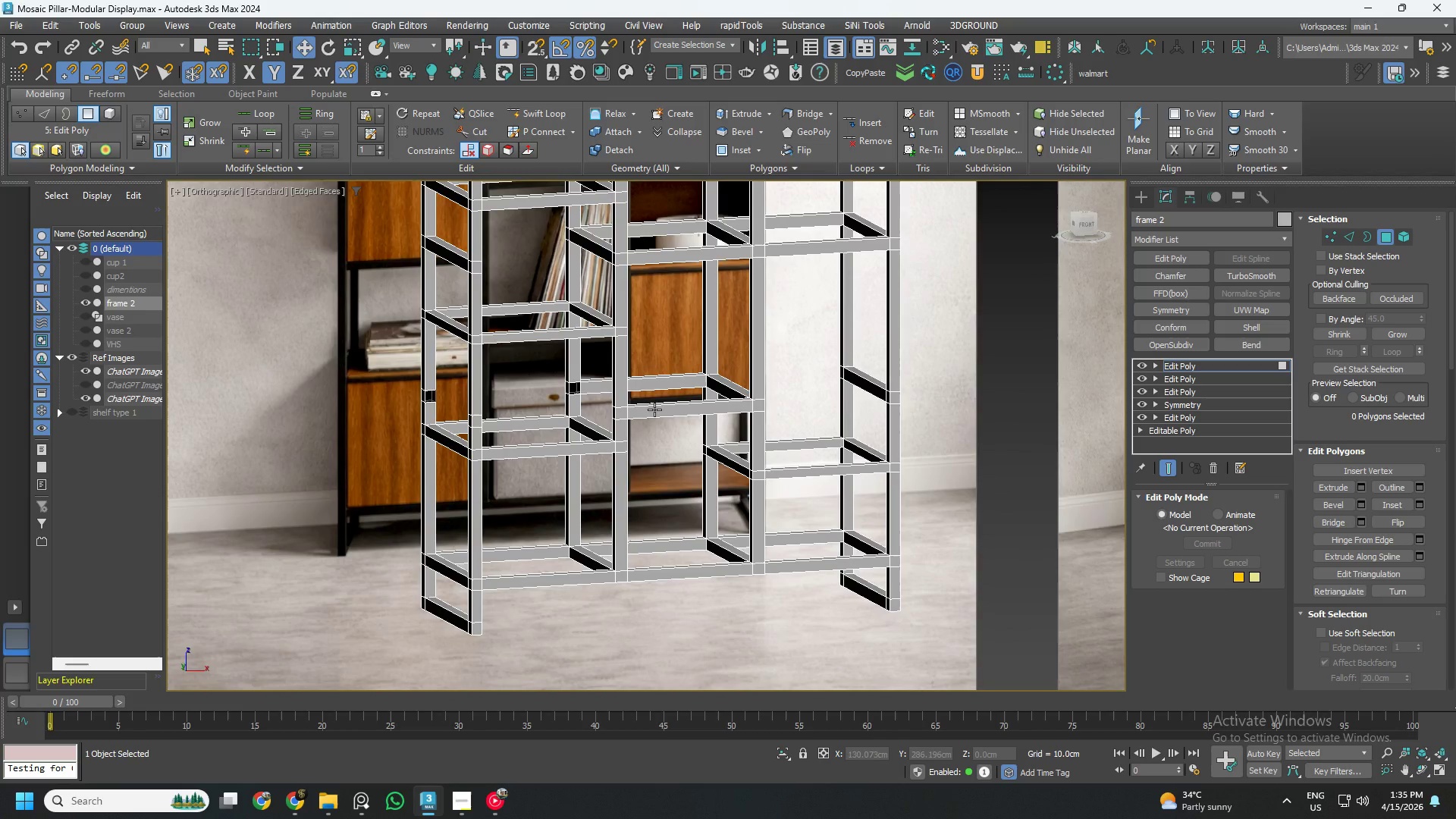 
key(Control+Z)
 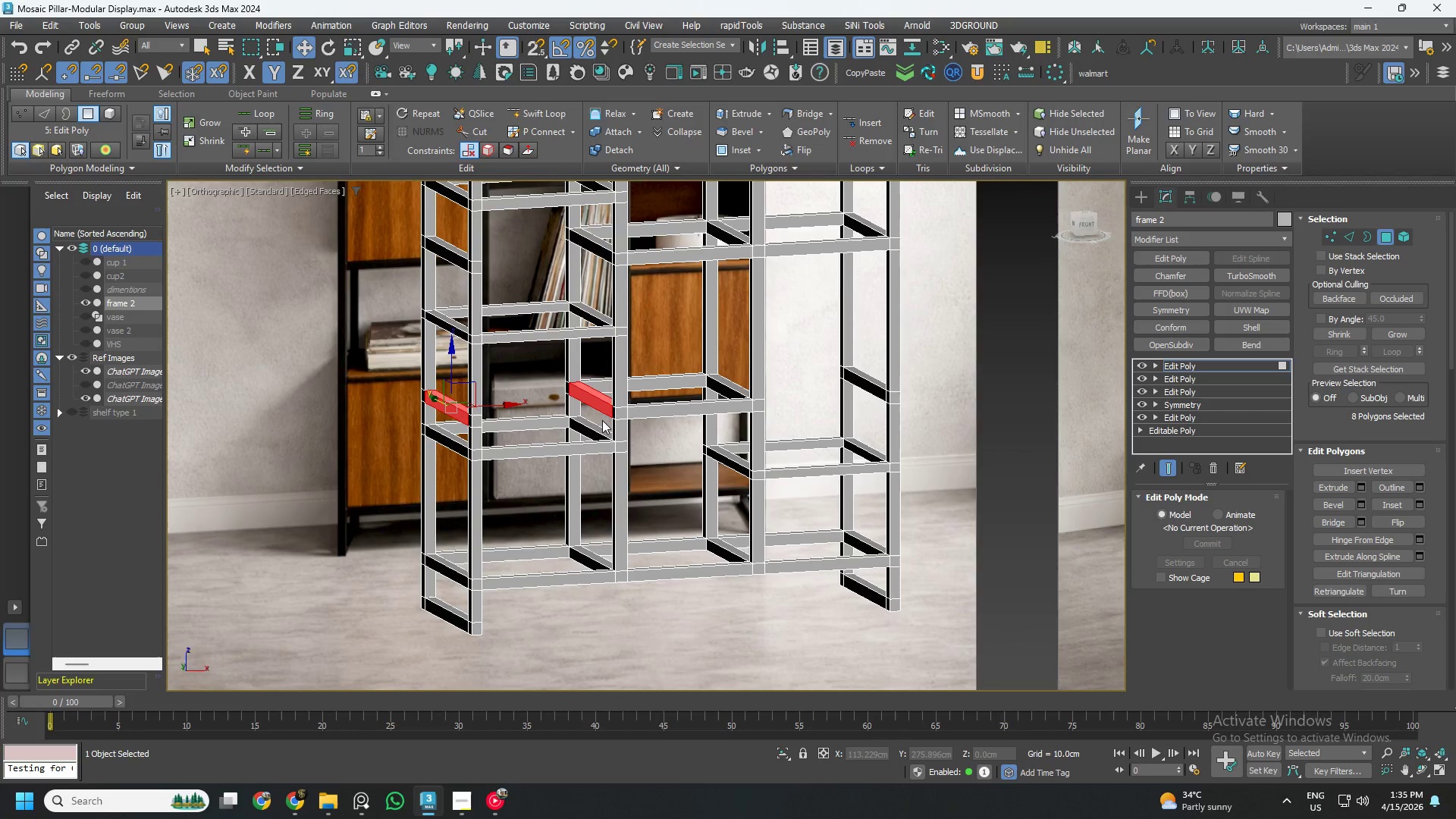 
hold_key(key=AltLeft, duration=0.73)
 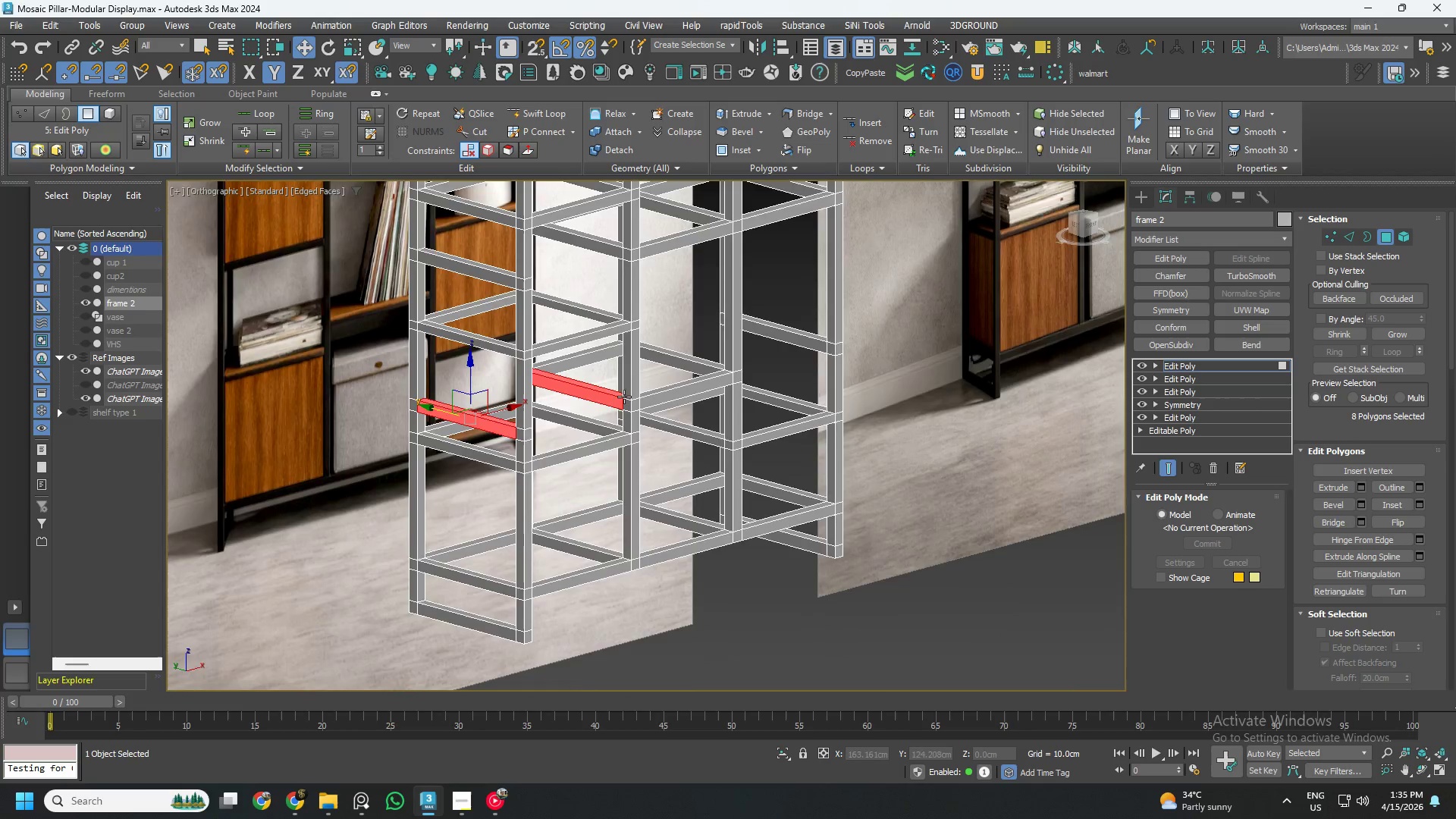 
hold_key(key=AltLeft, duration=1.05)
left_click_drag(start_coordinate=[620, 358], to_coordinate=[566, 425])
 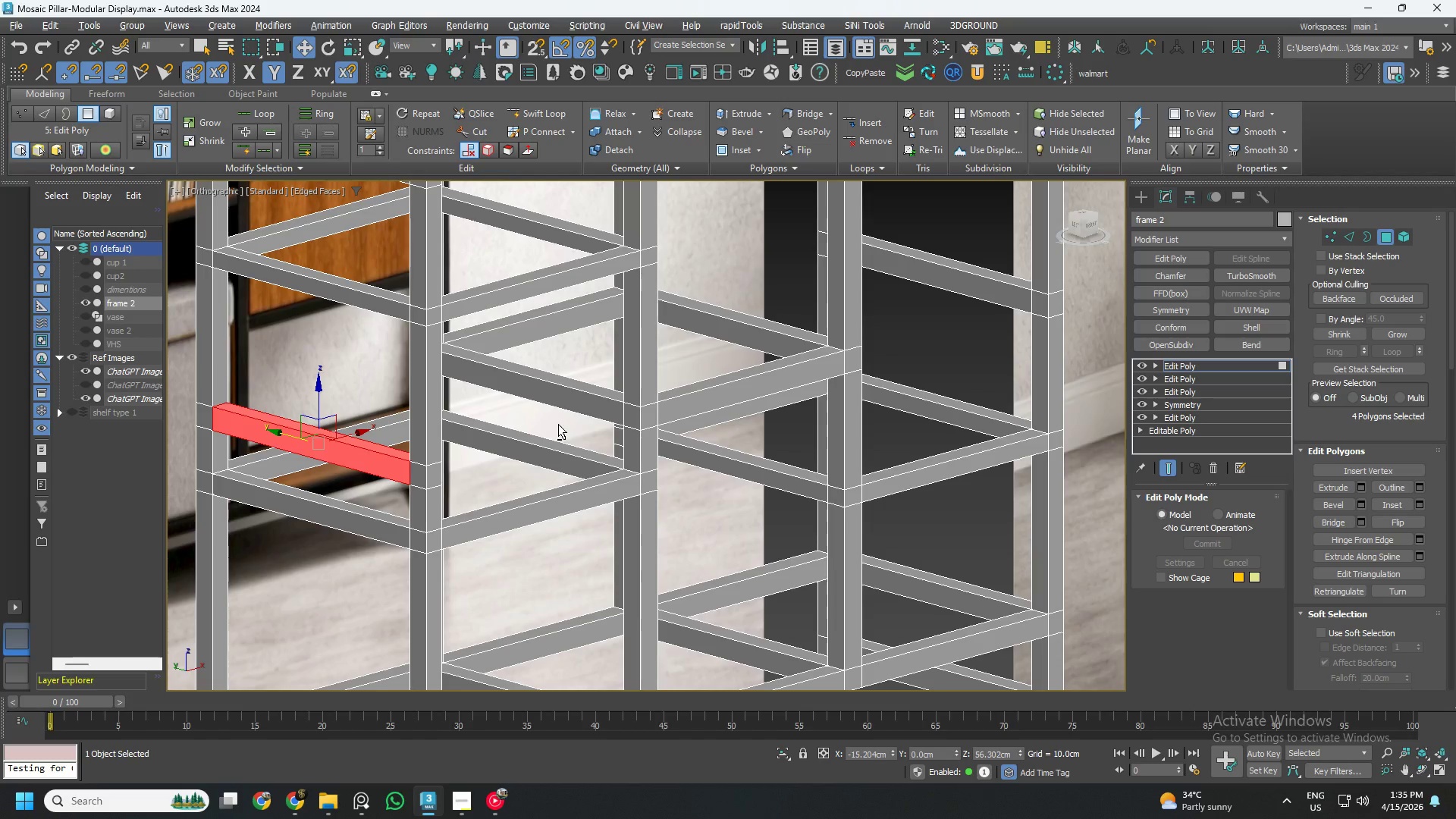 
scroll: coordinate [621, 393], scroll_direction: up, amount: 2.0
 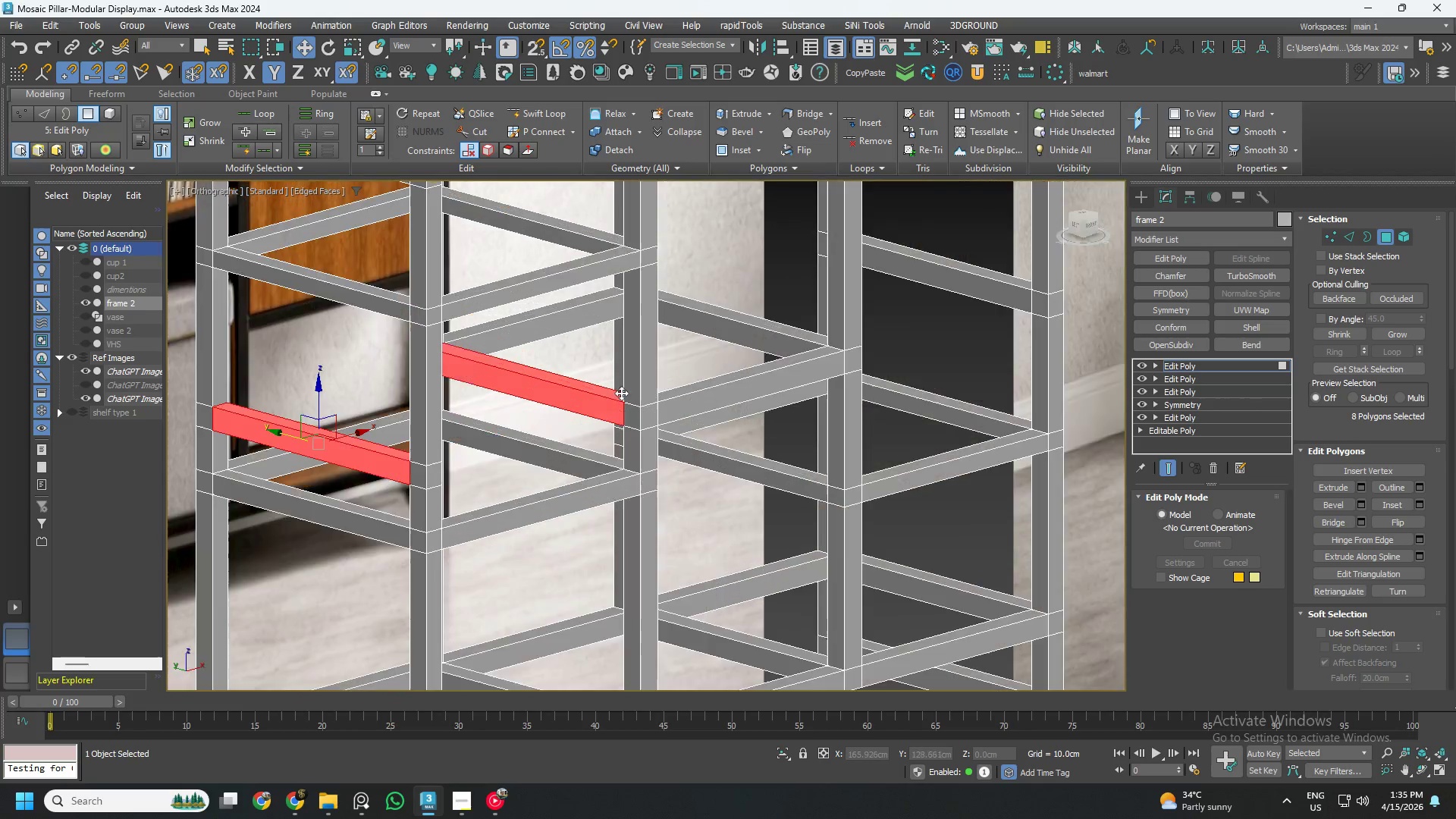 
hold_key(key=AltLeft, duration=0.77)
 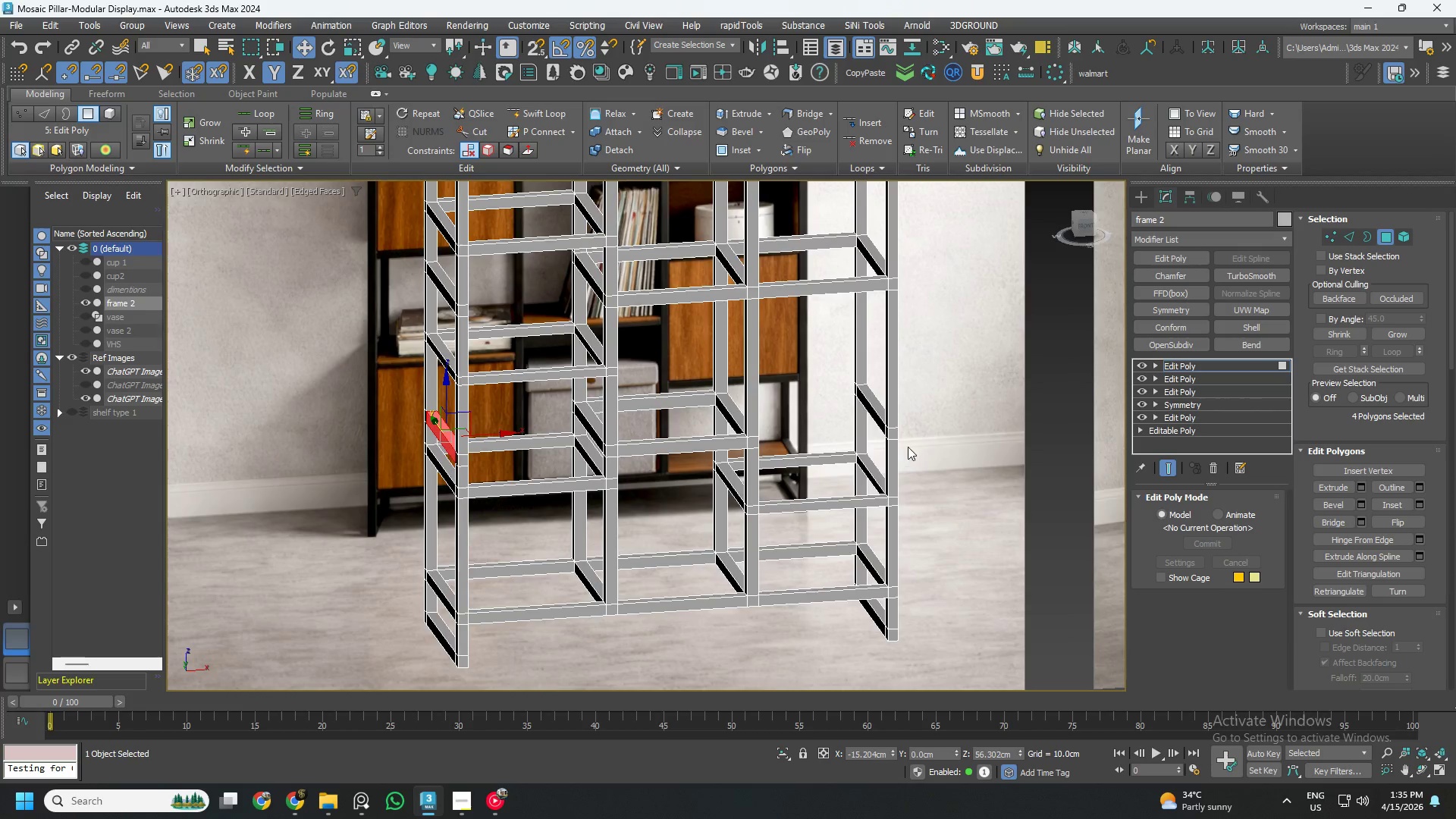 
scroll: coordinate [576, 431], scroll_direction: down, amount: 2.0
 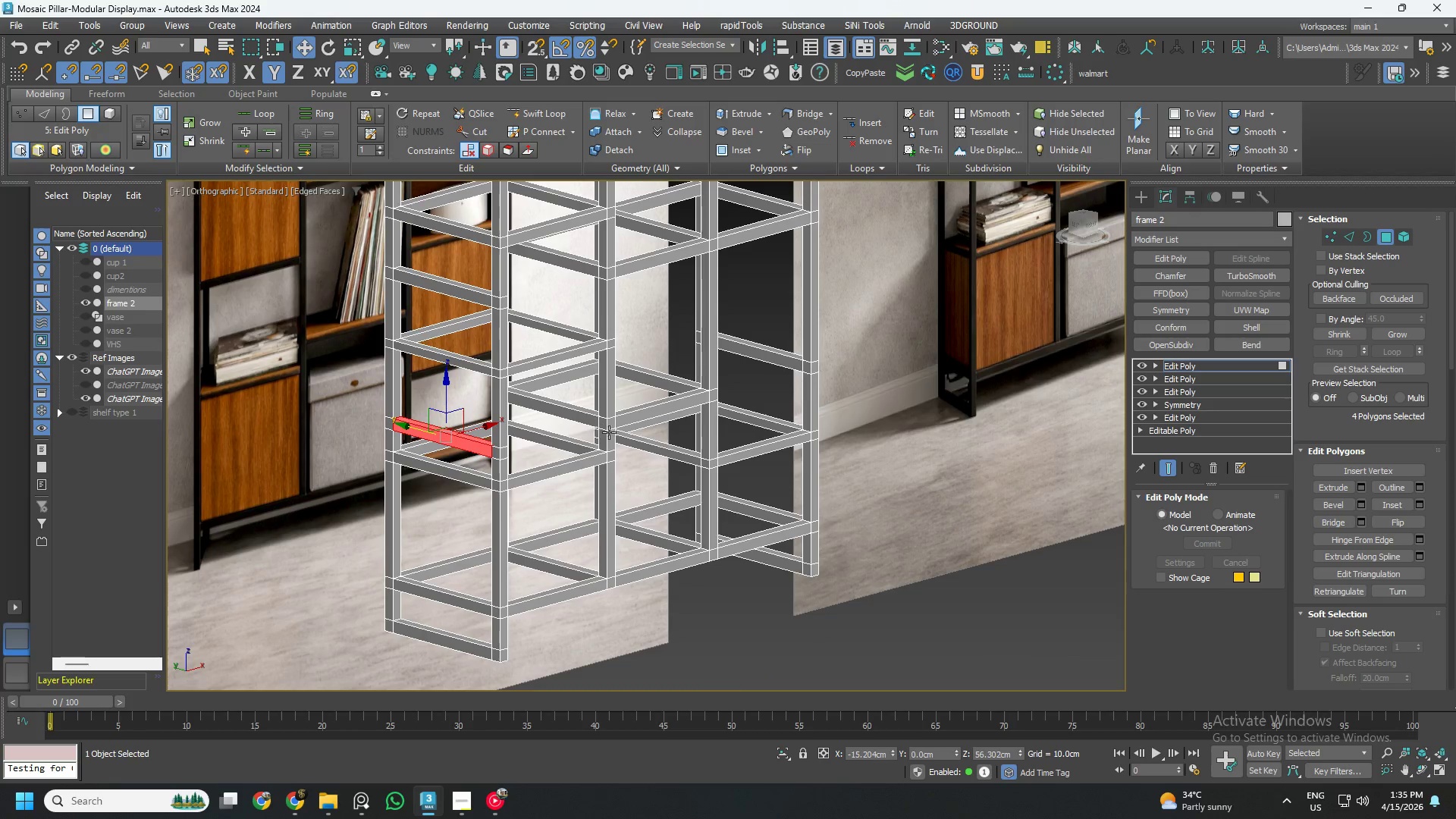 
hold_key(key=ControlLeft, duration=1.25)
left_click([843, 400])
 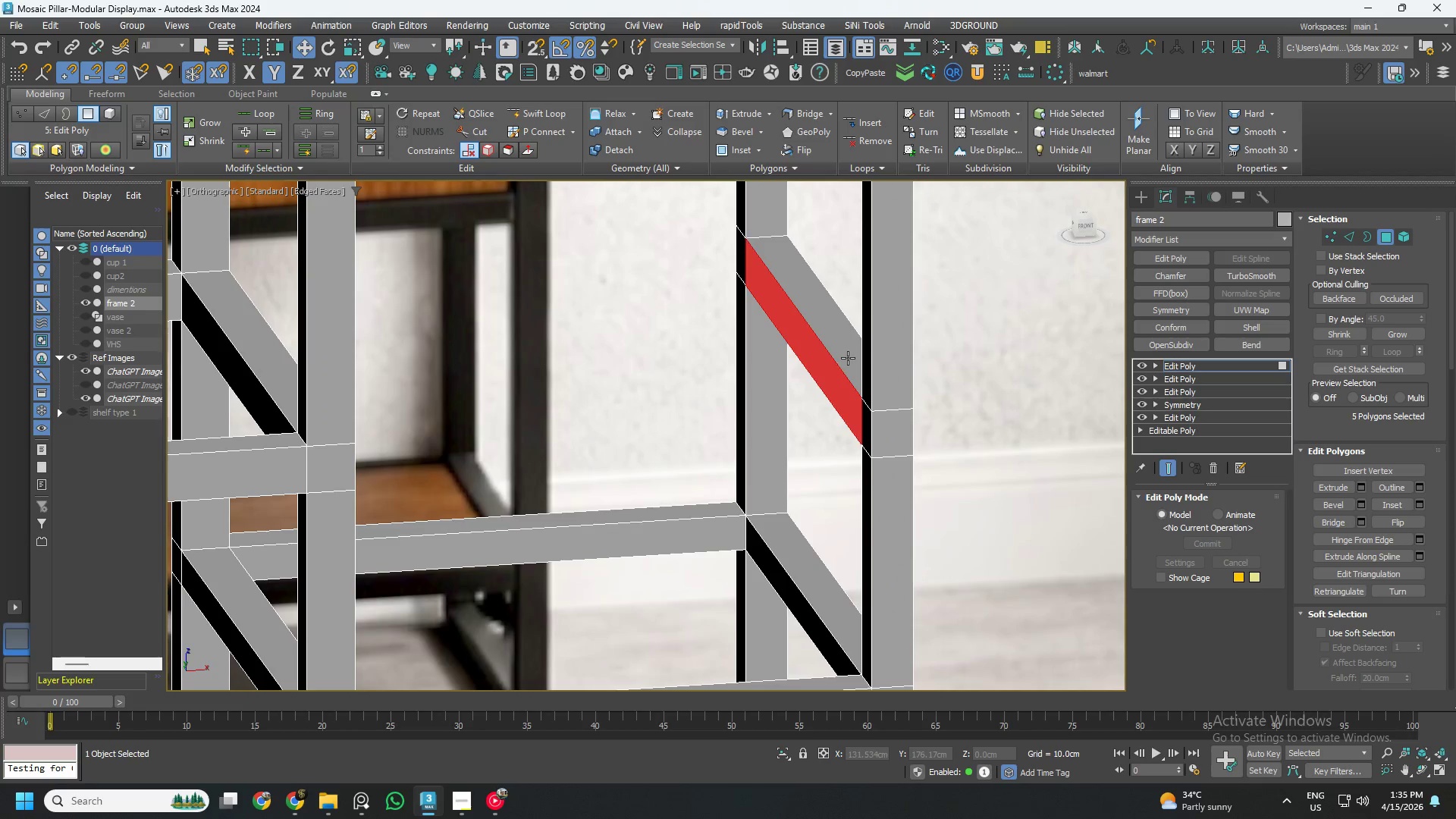 
scroll: coordinate [885, 427], scroll_direction: up, amount: 4.0
 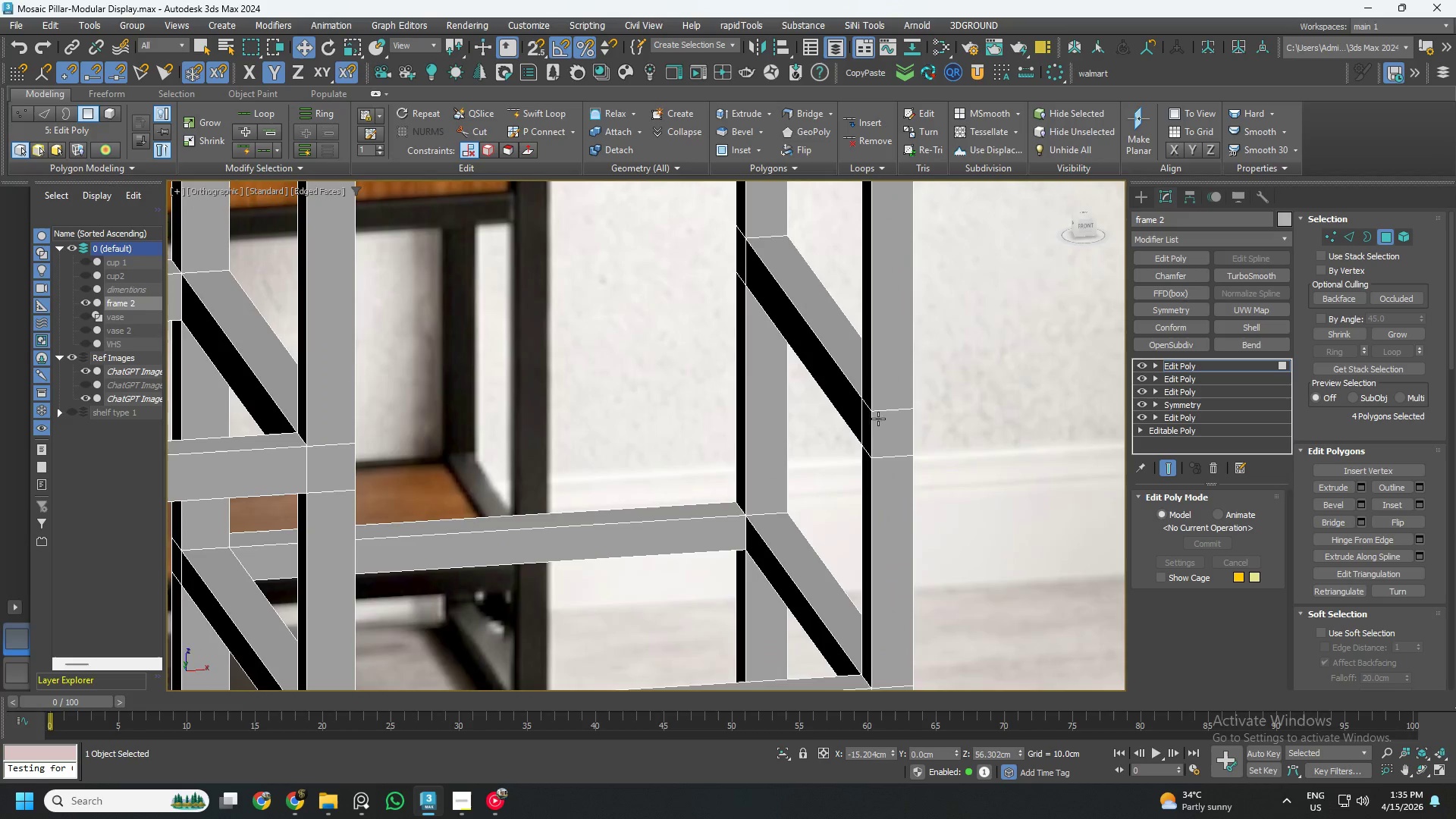 
double_click([848, 358])
 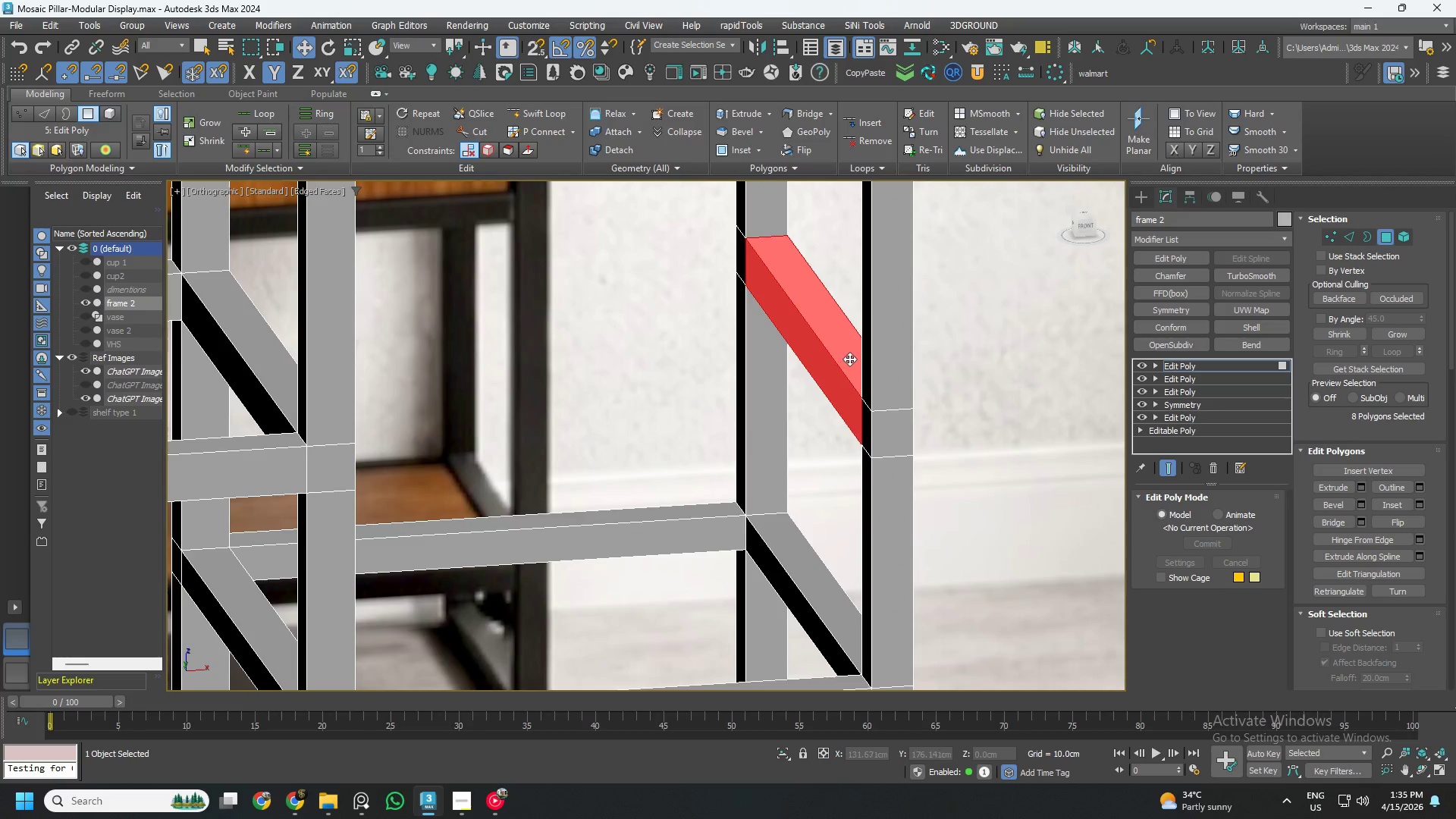 
hold_key(key=AltLeft, duration=0.62)
 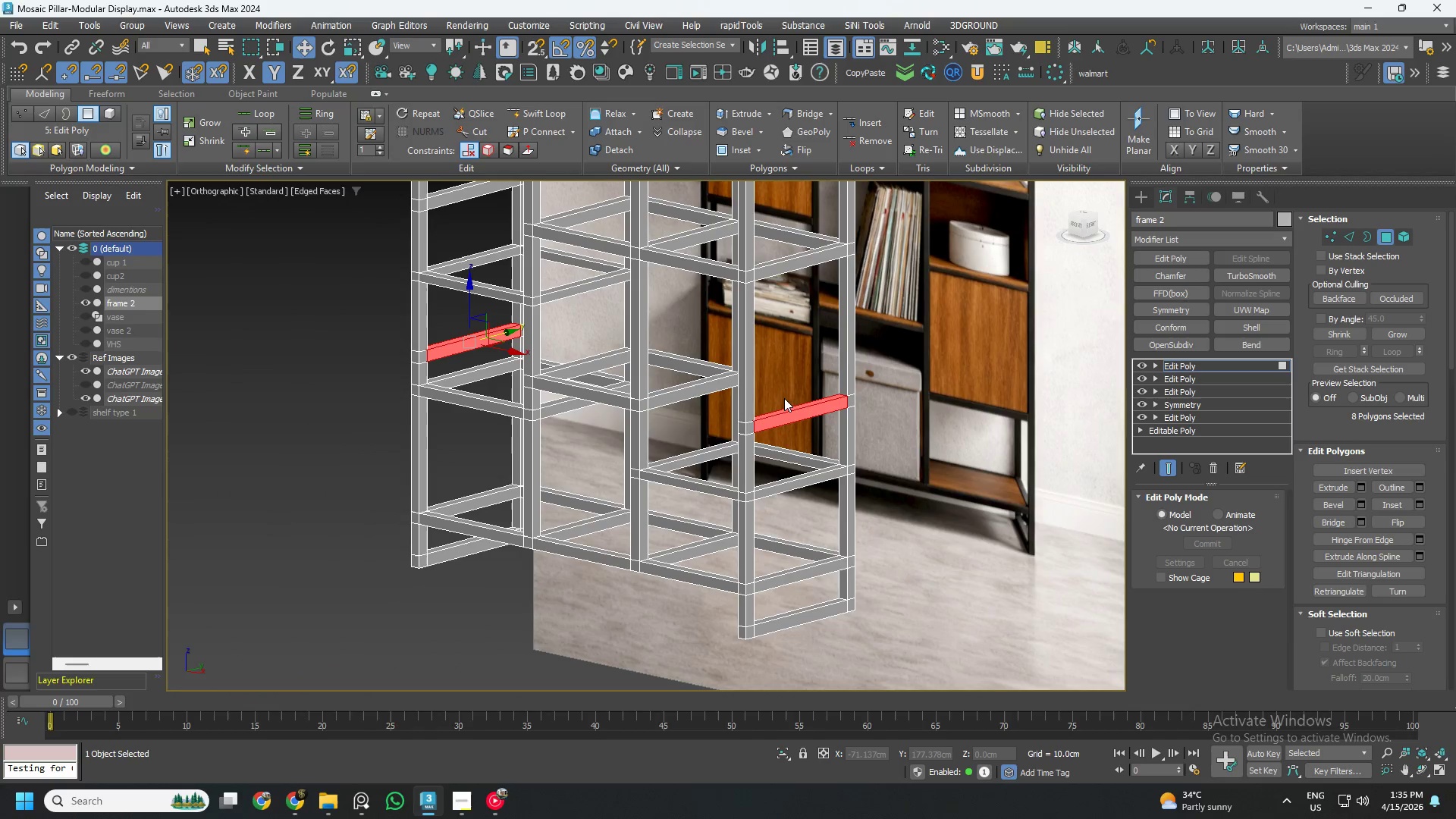 
scroll: coordinate [857, 373], scroll_direction: down, amount: 4.0
 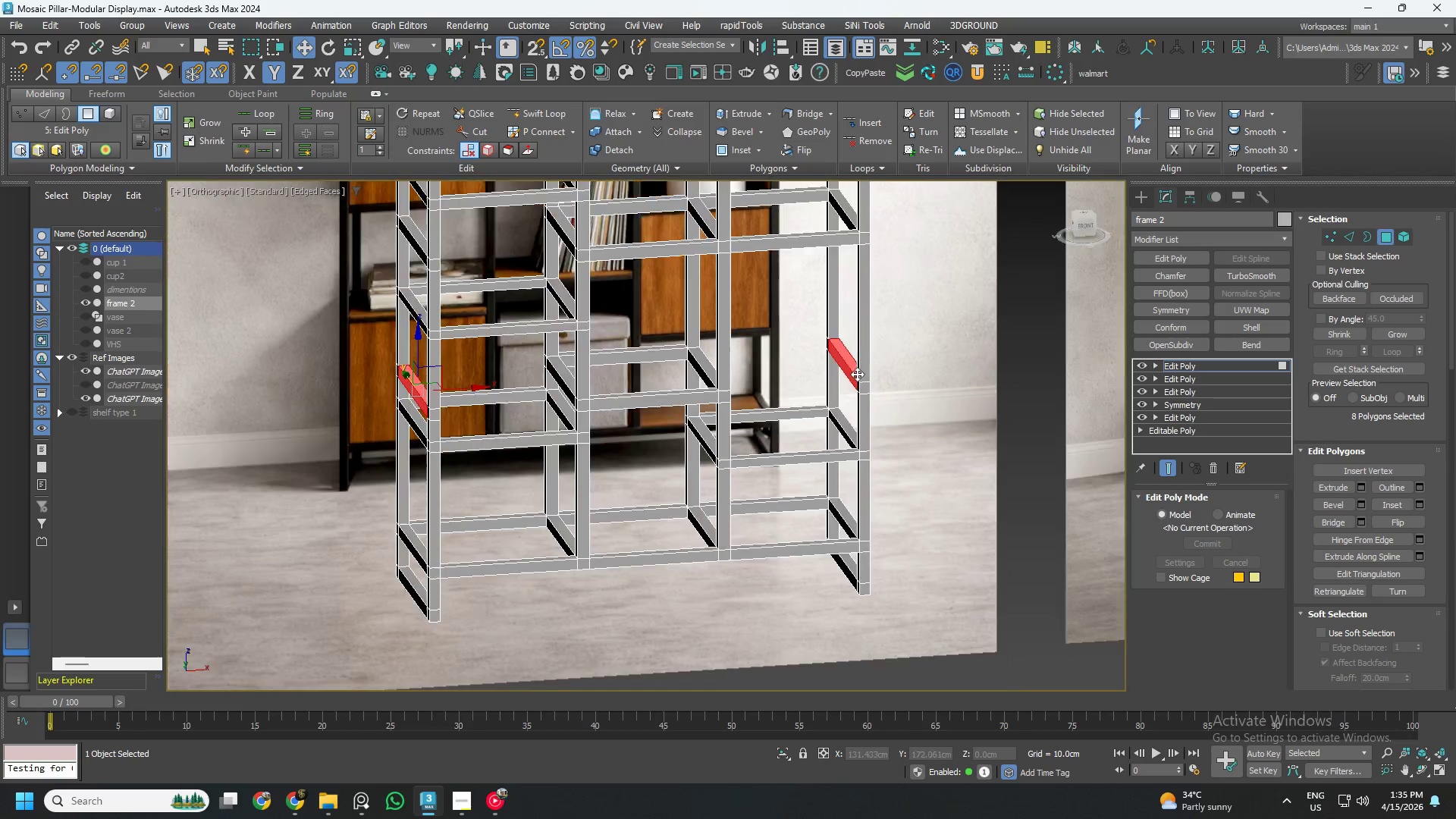 
key(Delete)
 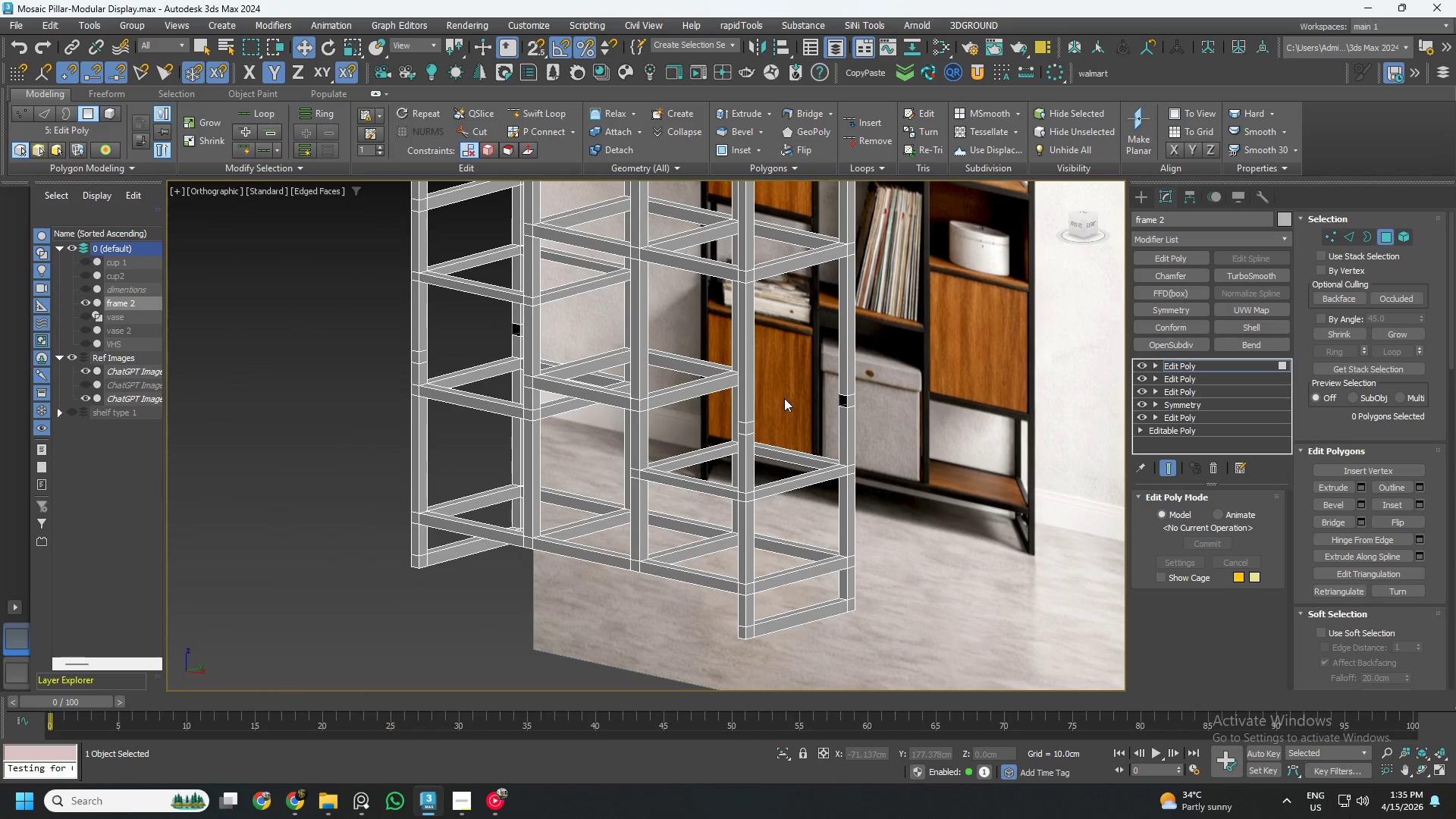 
hold_key(key=AltLeft, duration=1.05)
 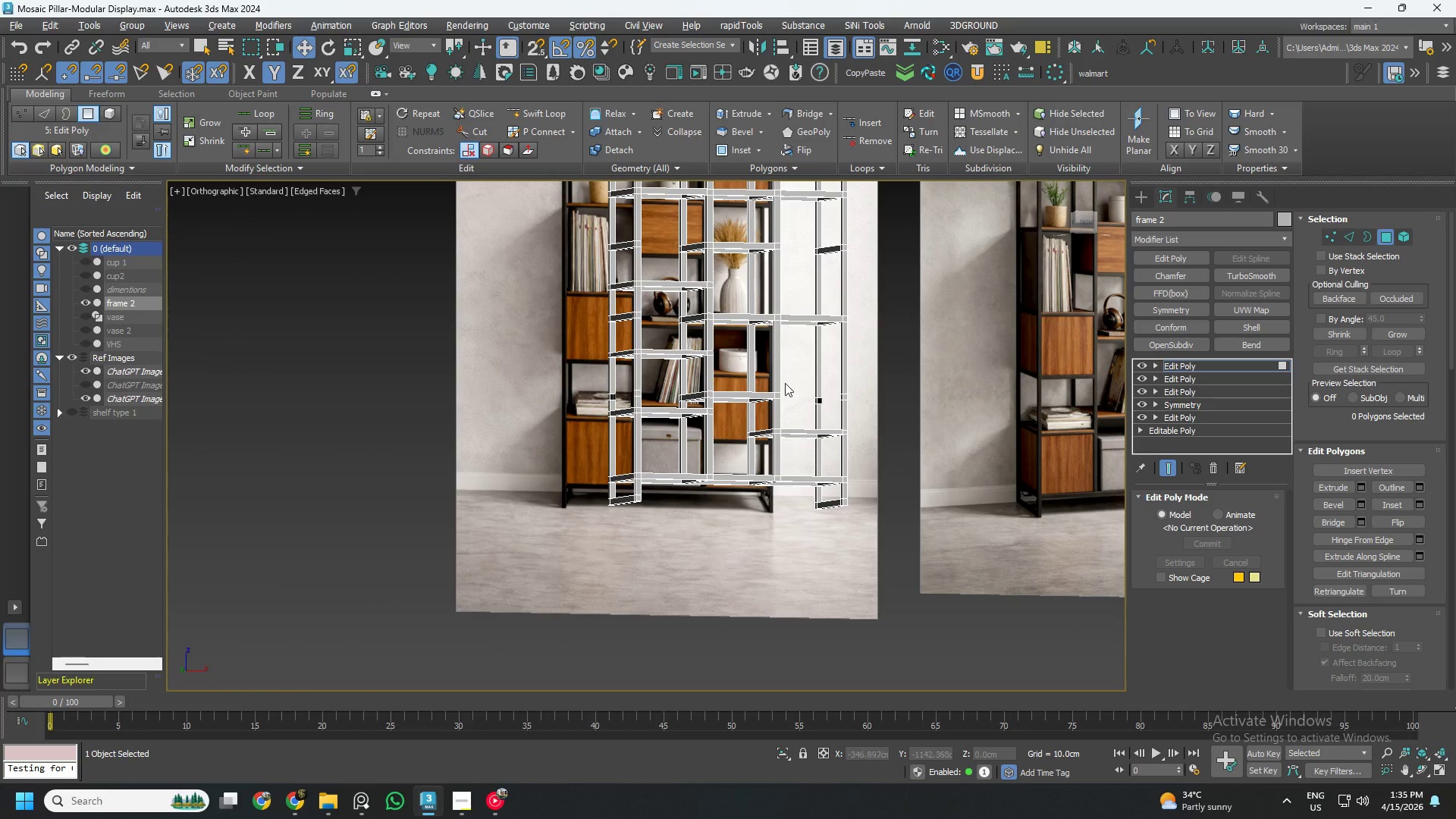 
scroll: coordinate [823, 408], scroll_direction: down, amount: 2.0
 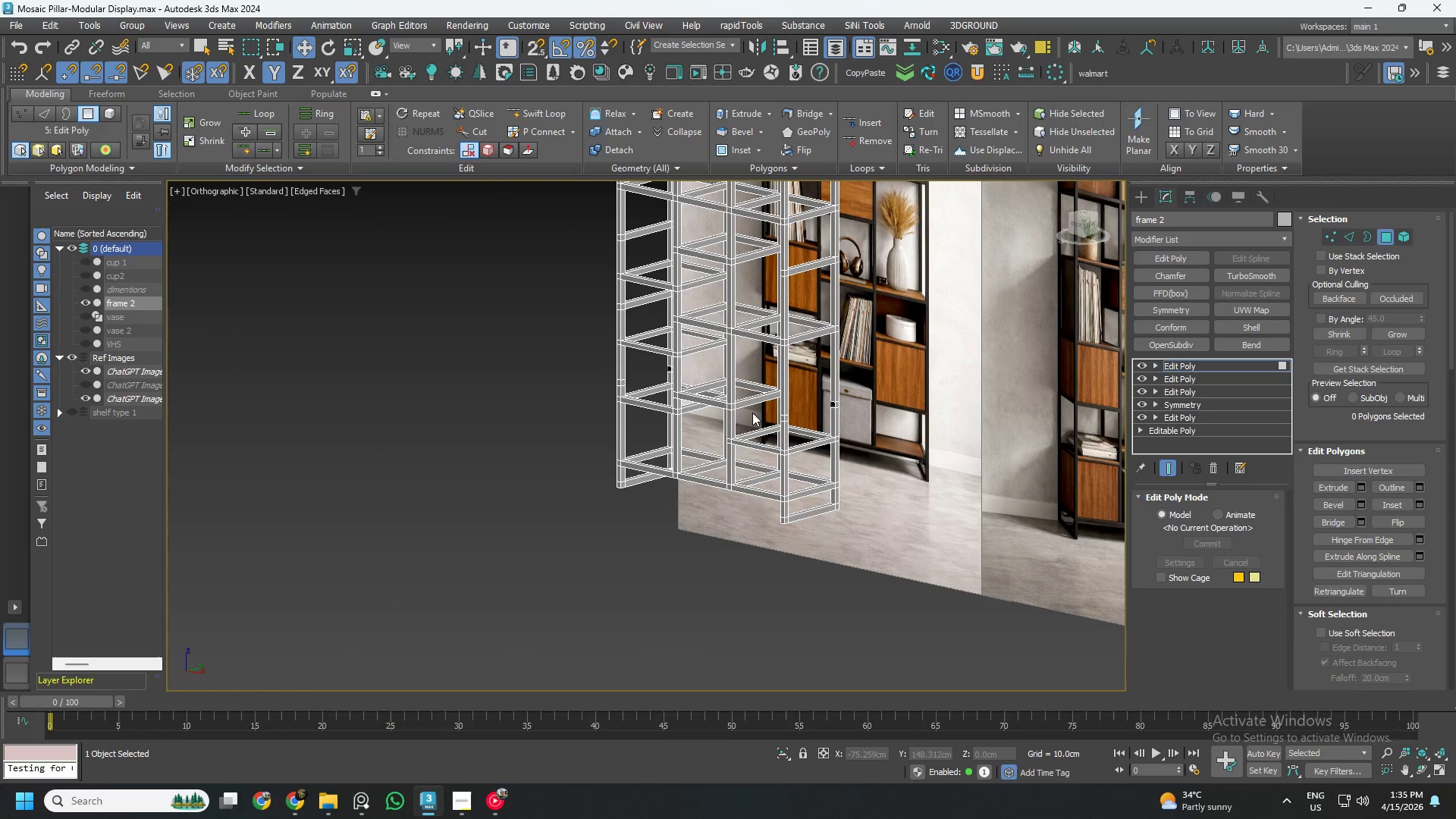 
hold_key(key=AltLeft, duration=0.56)
 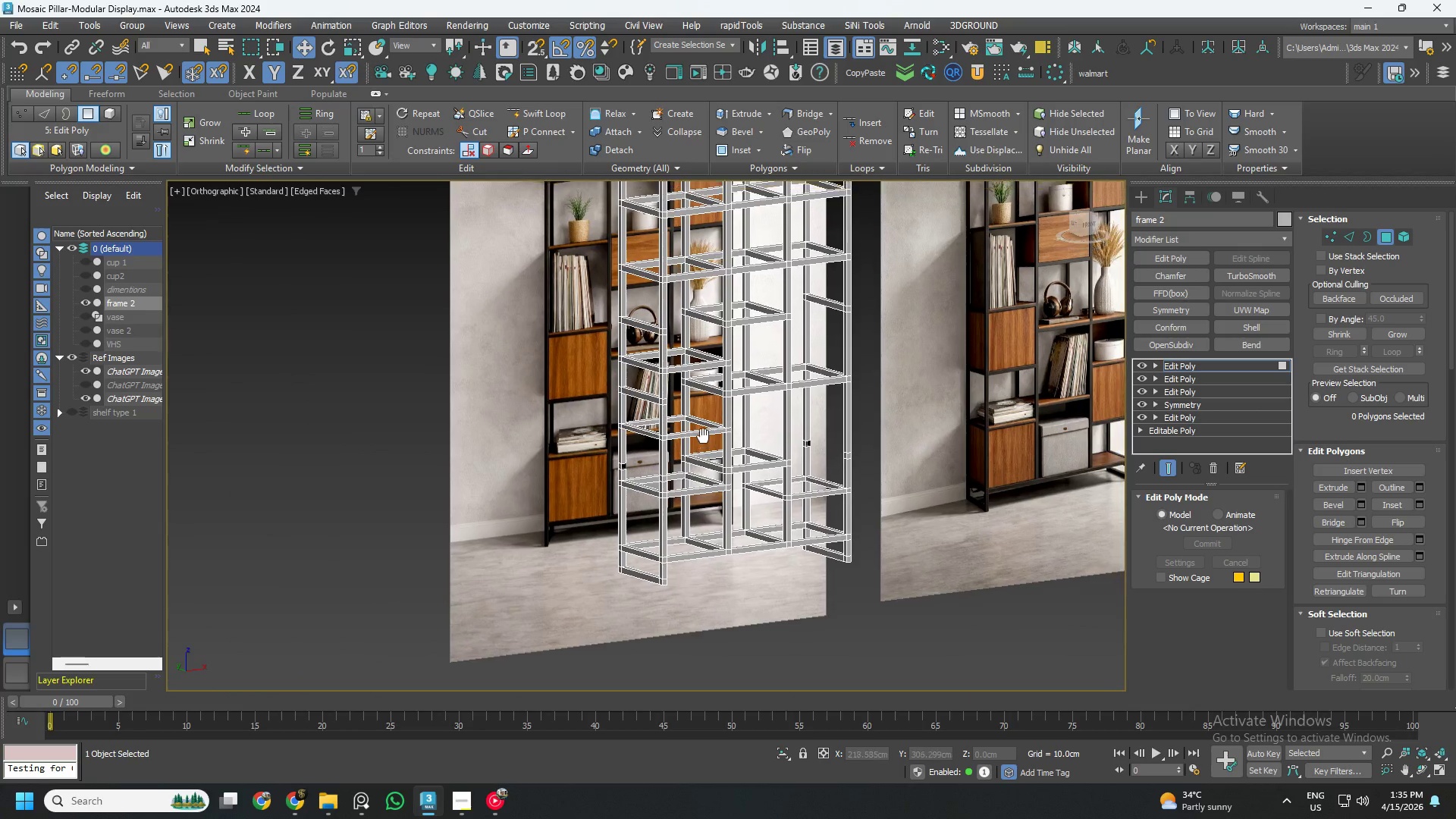 
left_click([618, 404])
 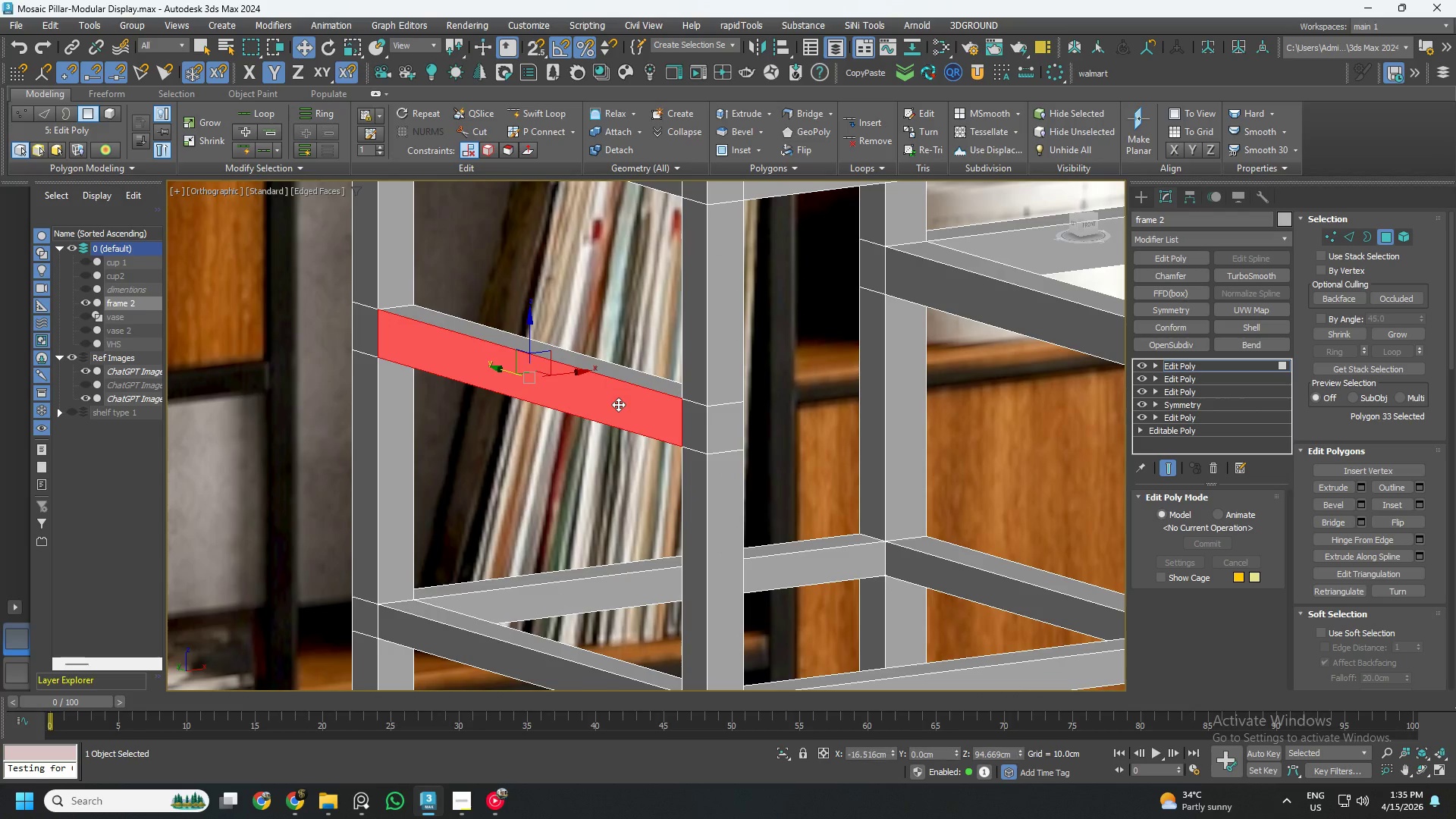 
scroll: coordinate [620, 403], scroll_direction: up, amount: 6.0
 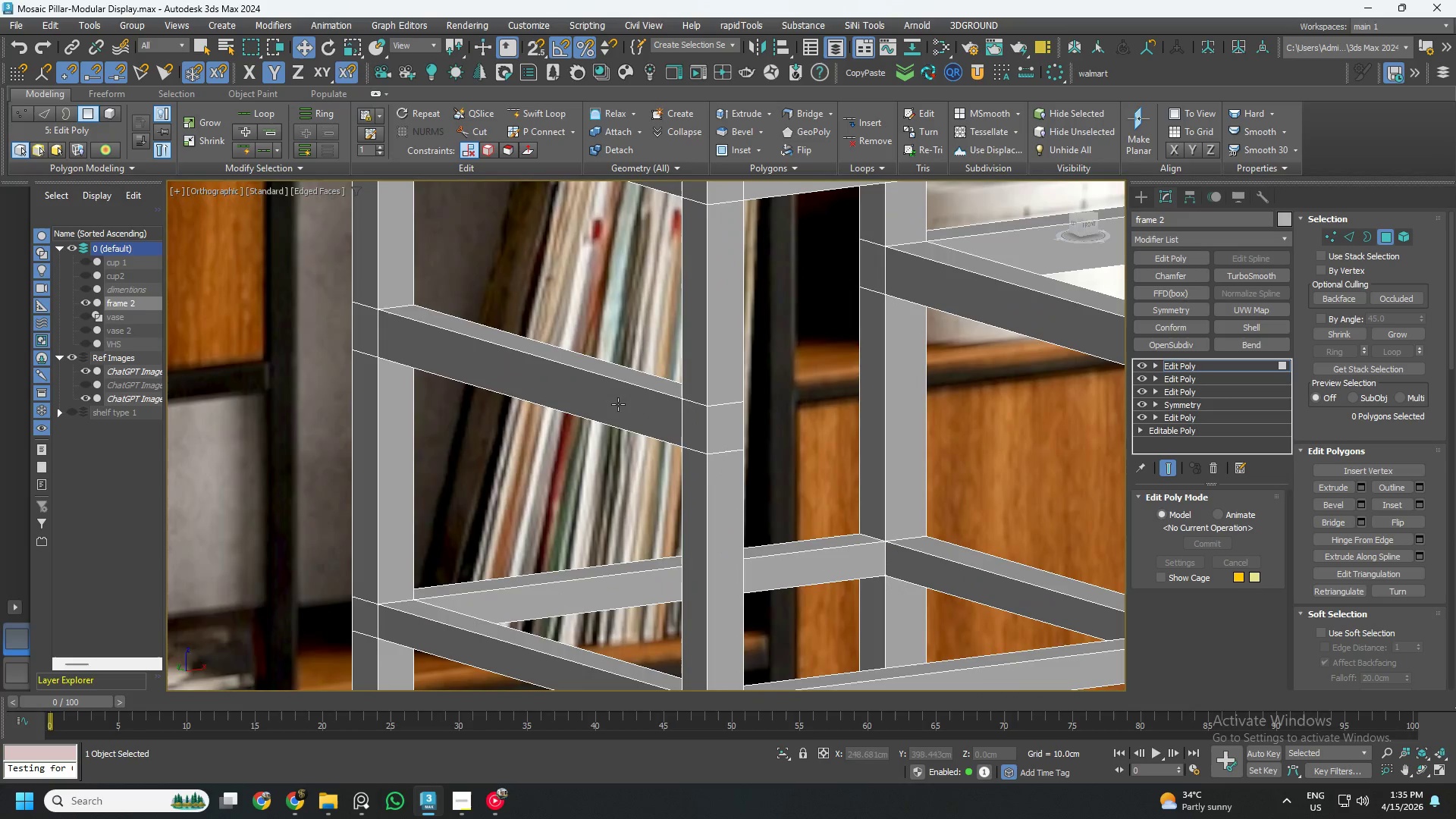 
key(Control+ControlLeft)
 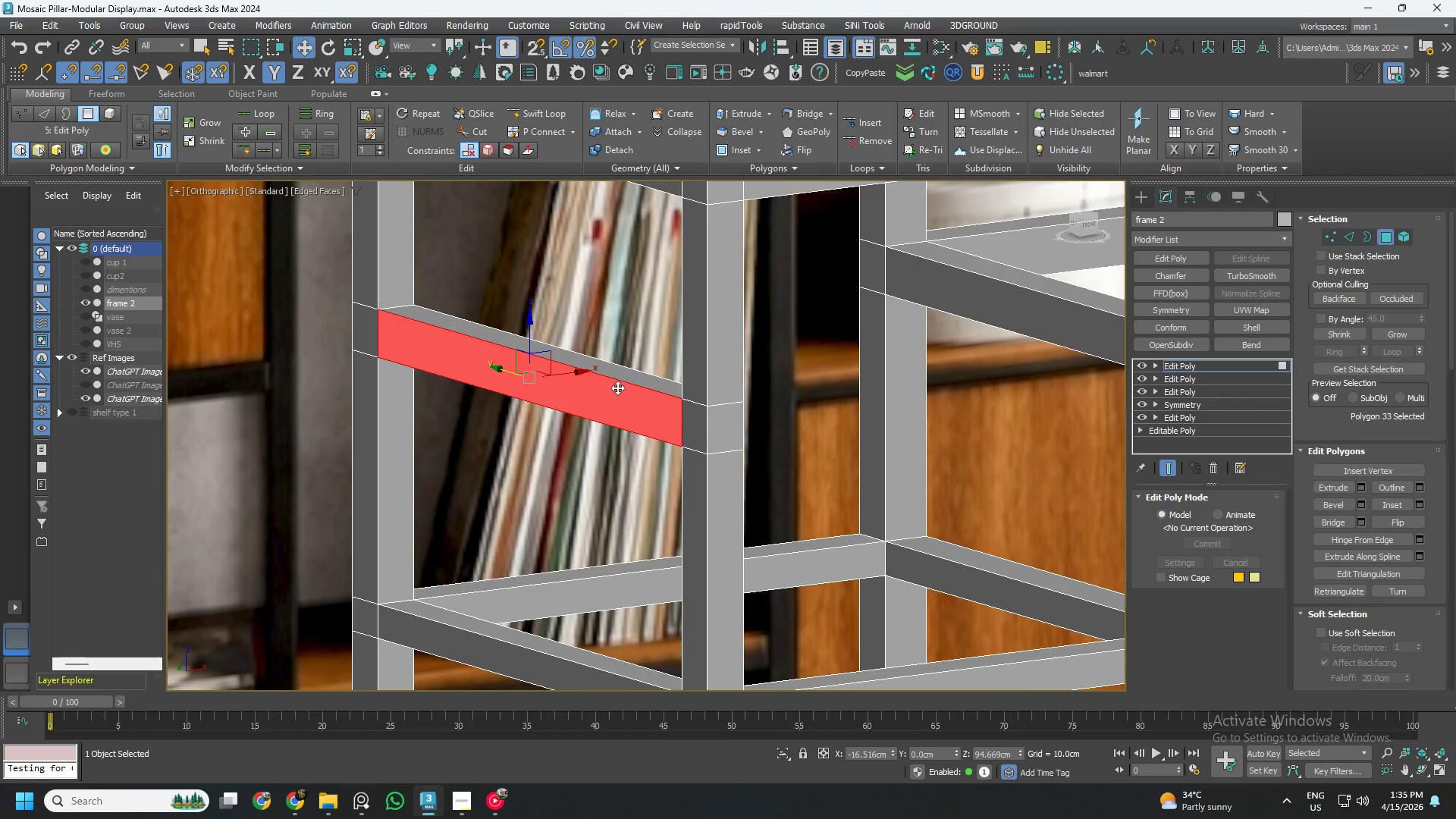 
hold_key(key=ControlLeft, duration=0.81)
double_click([620, 376])
 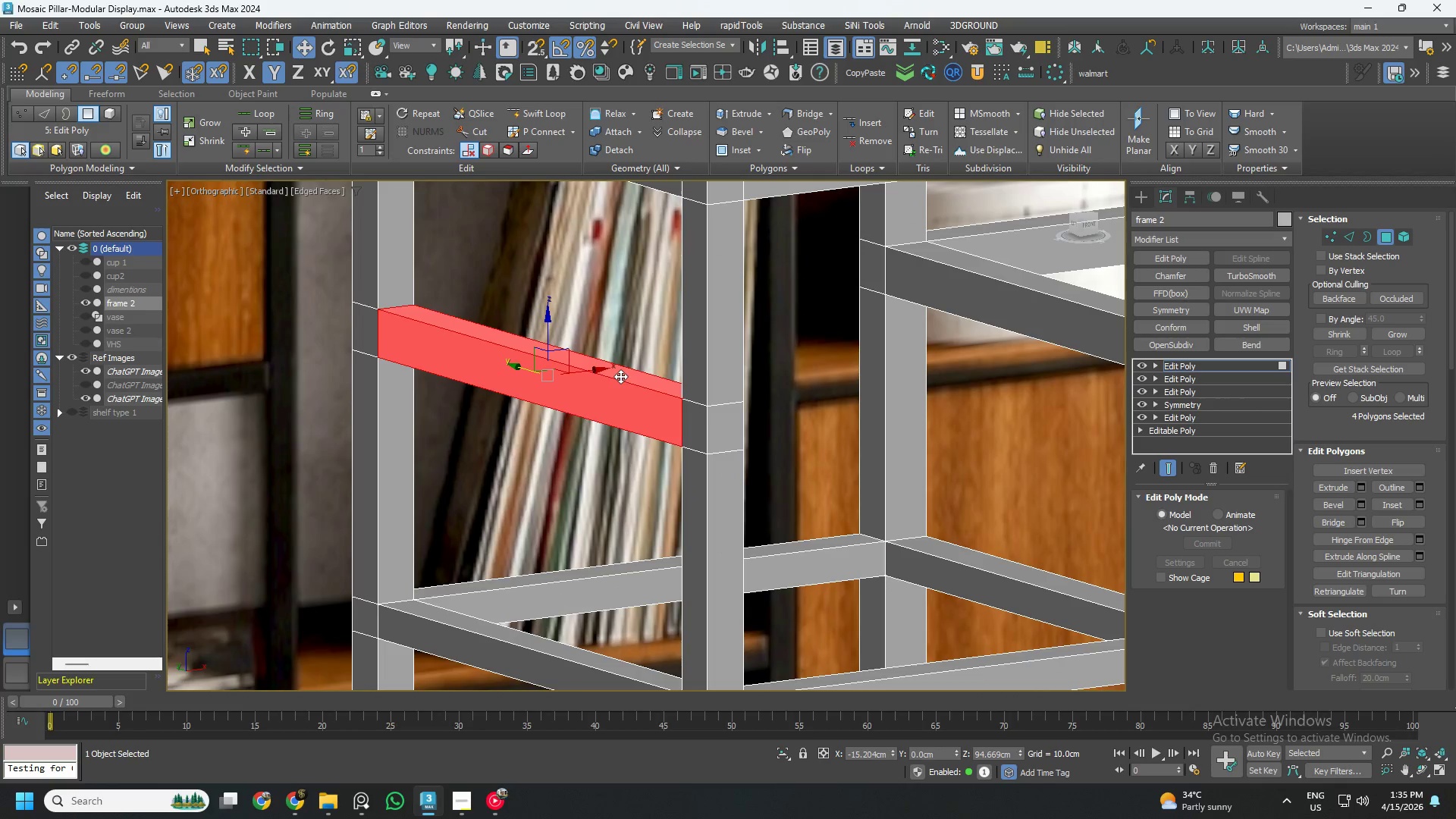 
scroll: coordinate [620, 376], scroll_direction: down, amount: 4.0
 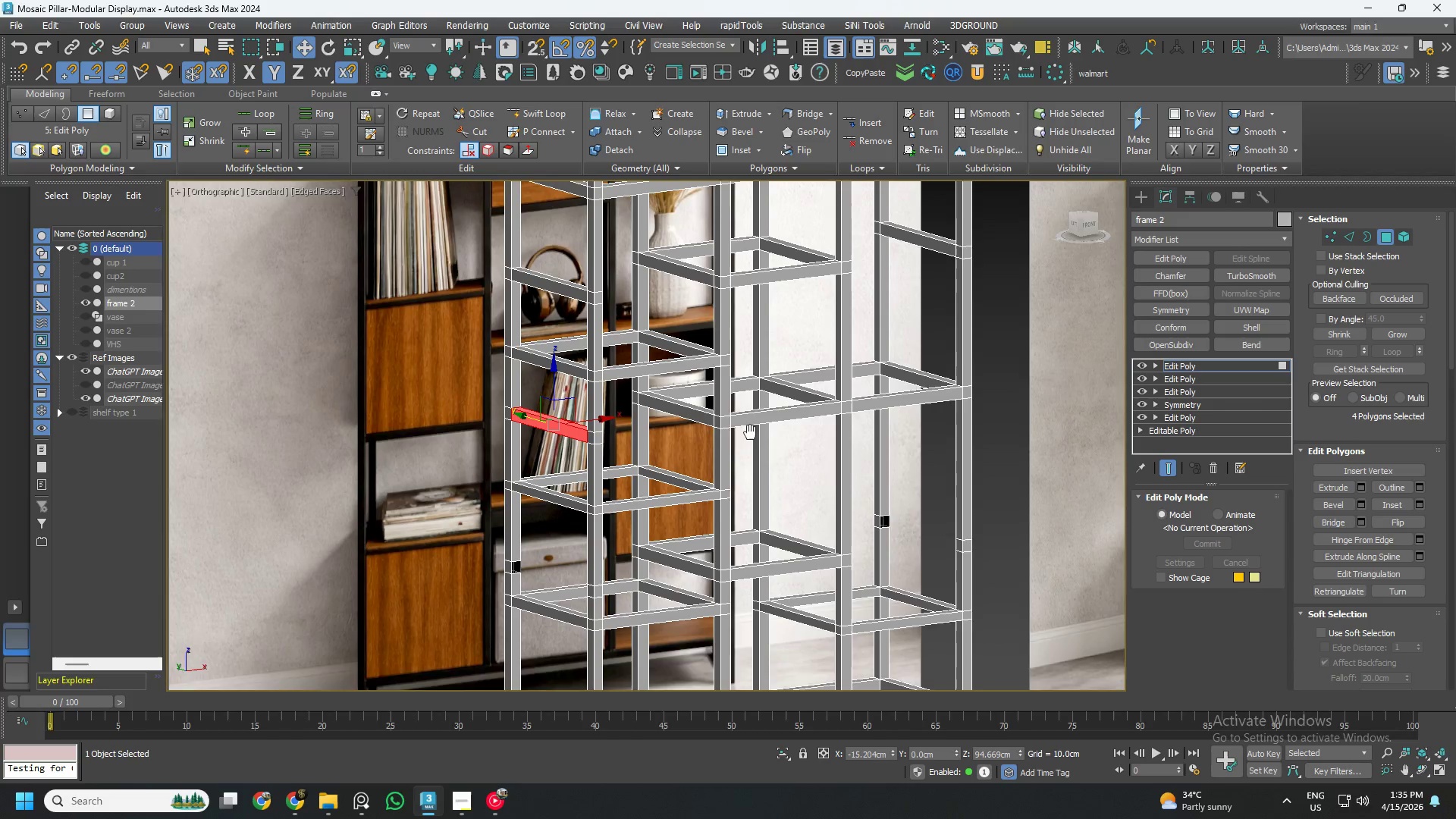 
hold_key(key=AltLeft, duration=0.69)
 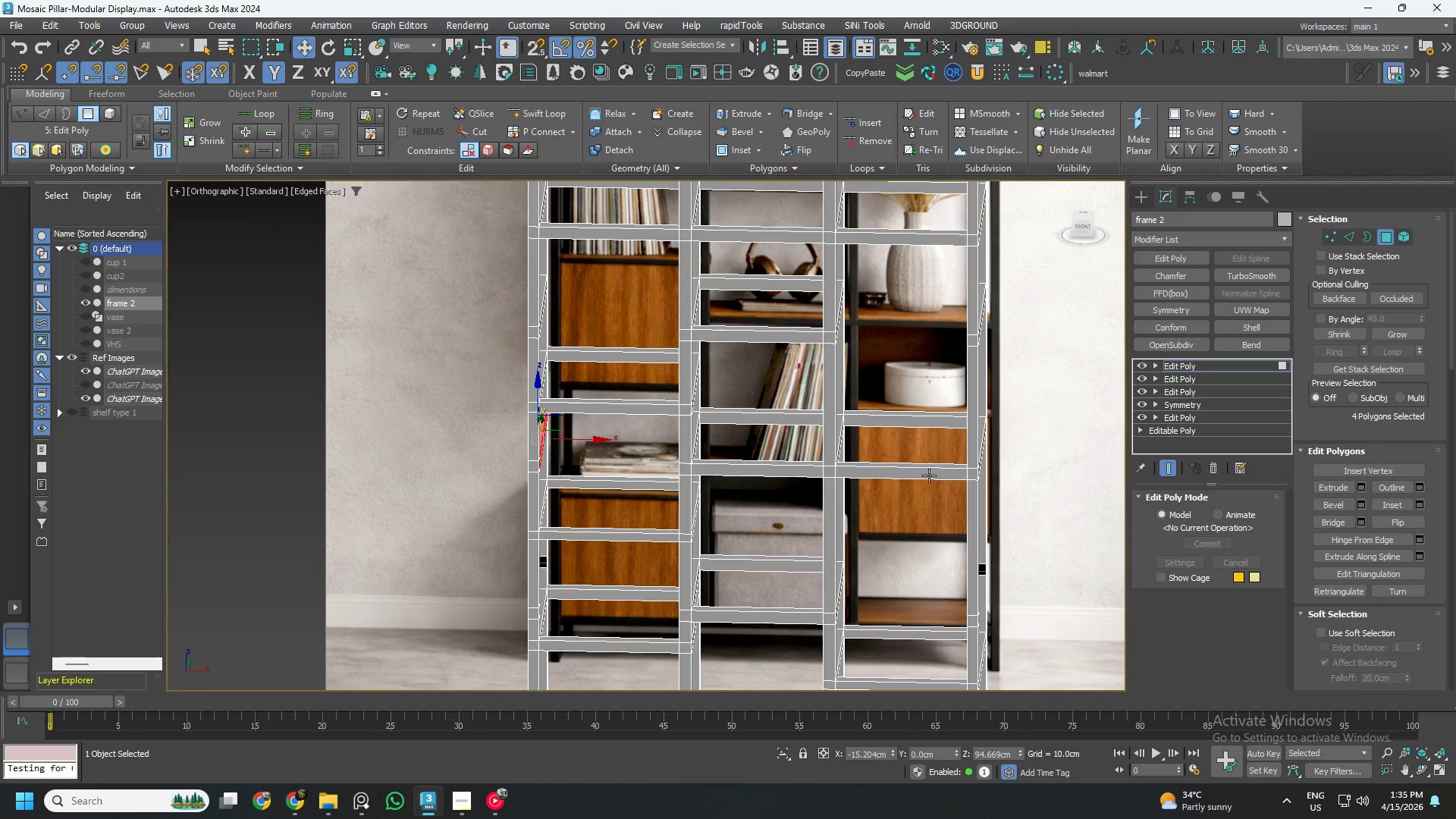 
hold_key(key=AltLeft, duration=2.0)
 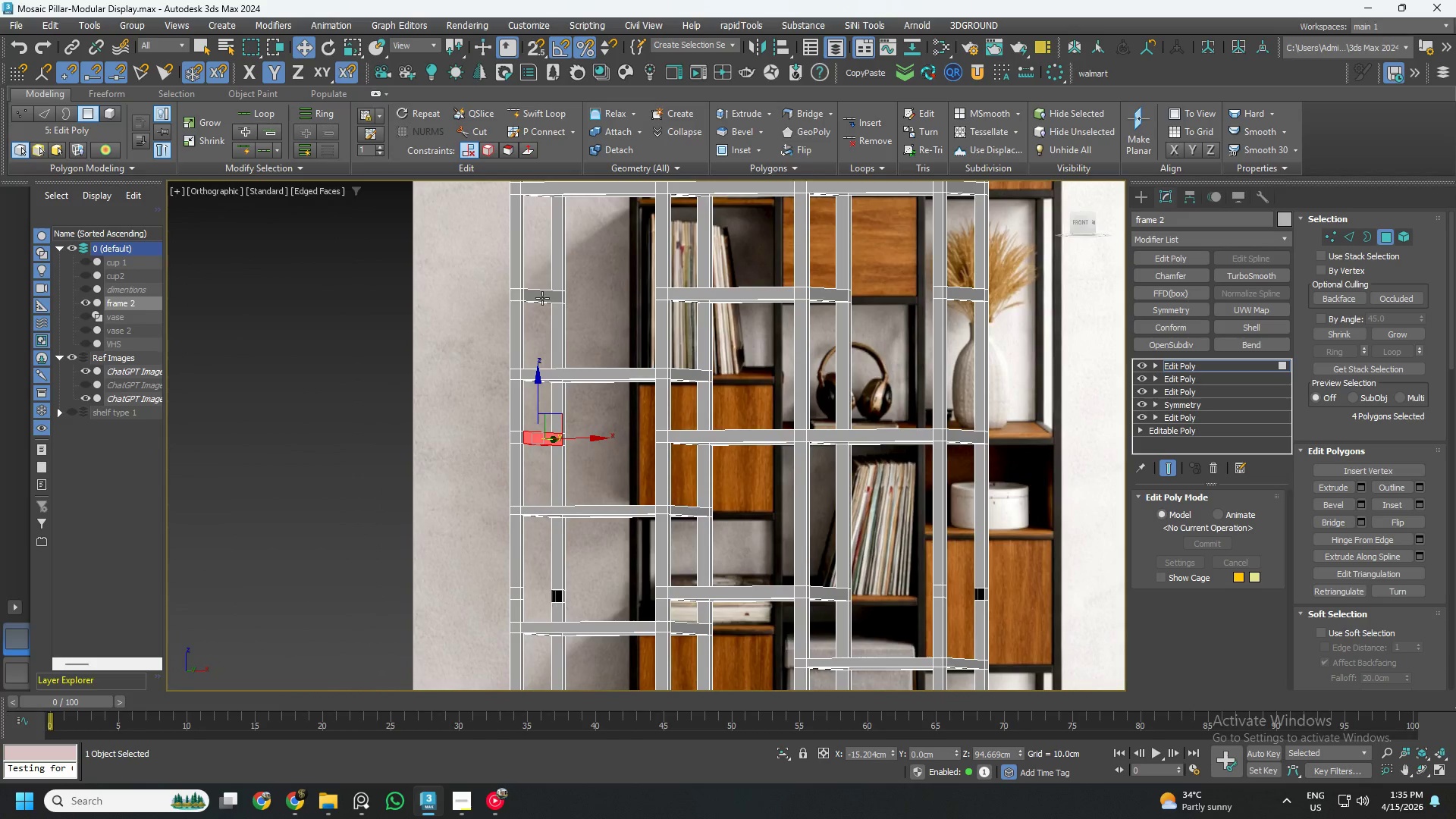 
scroll: coordinate [530, 287], scroll_direction: up, amount: 3.0
 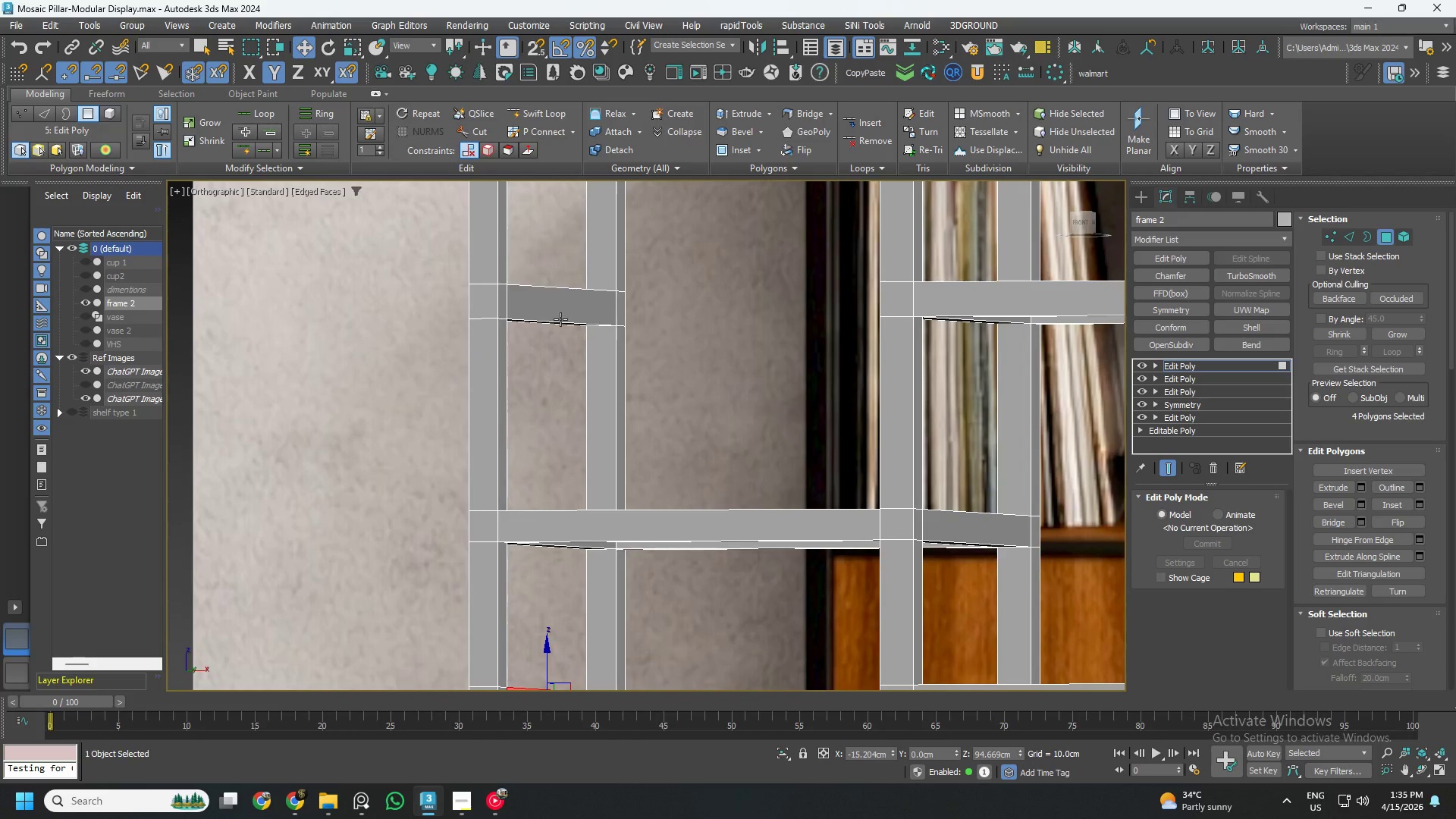 
hold_key(key=AltLeft, duration=0.42)
scroll: coordinate [563, 322], scroll_direction: down, amount: 1.0
 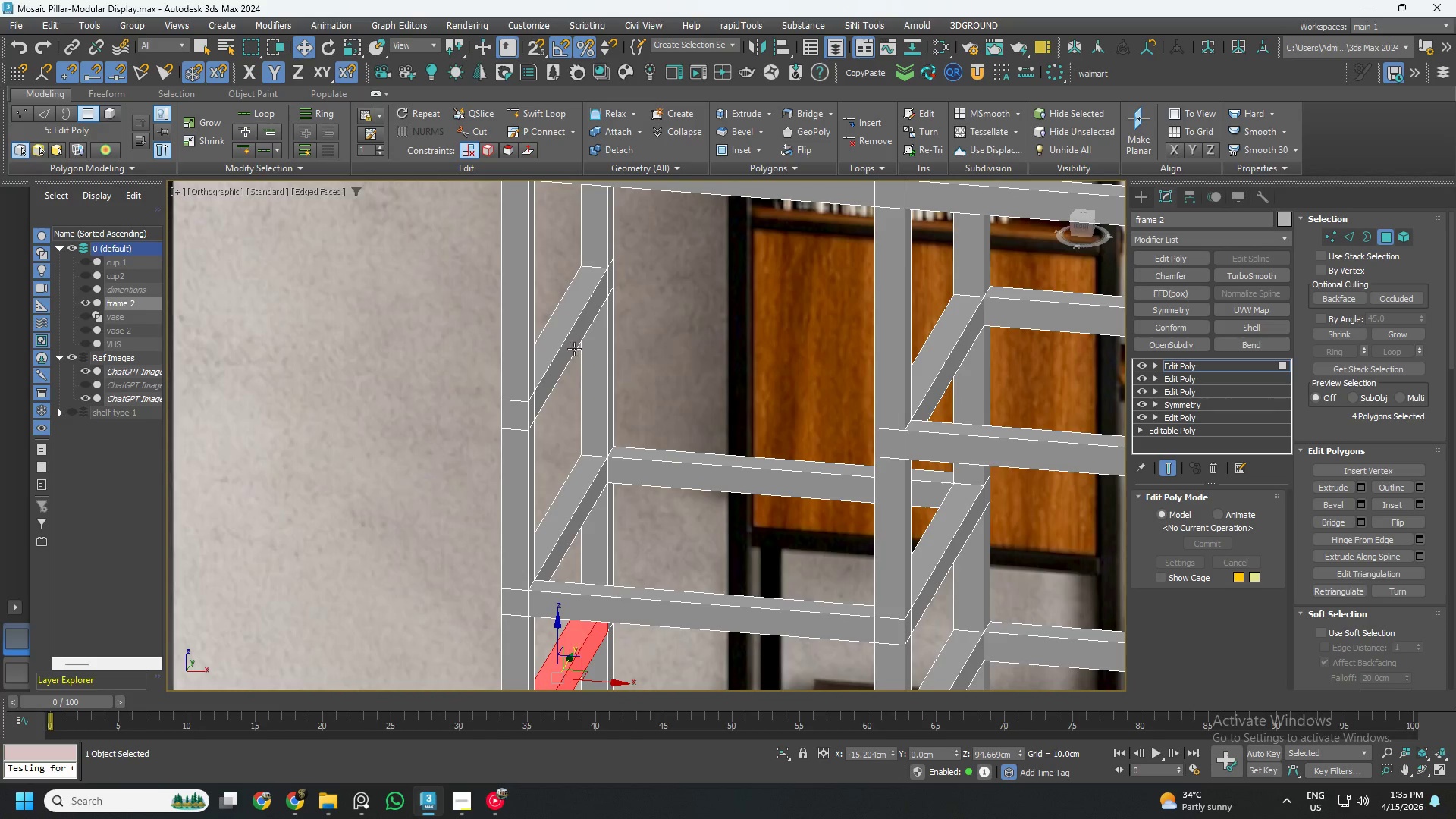 
hold_key(key=ControlLeft, duration=1.25)
left_click([576, 343])
 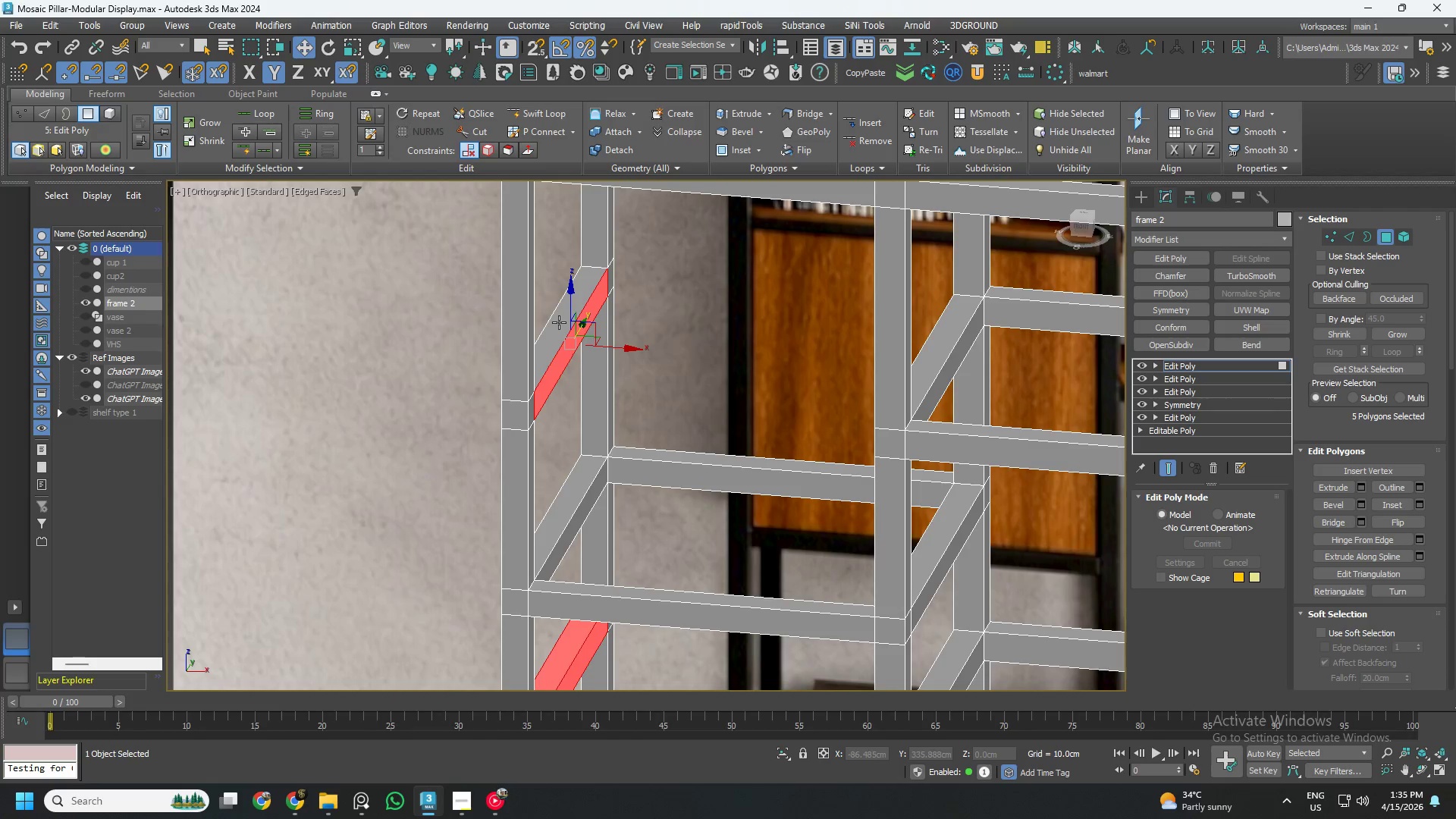 
double_click([559, 322])
 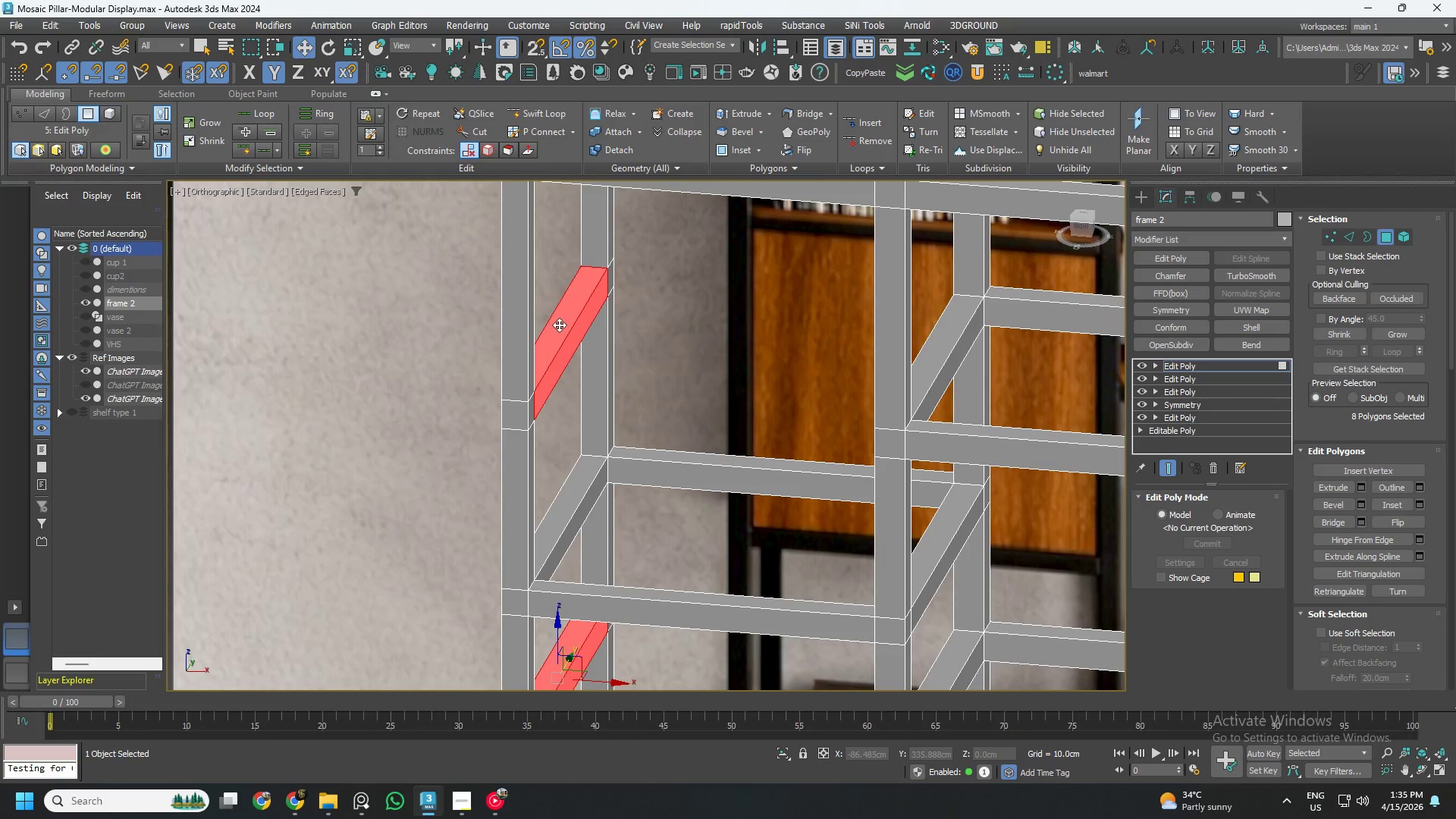 
hold_key(key=AltLeft, duration=0.52)
 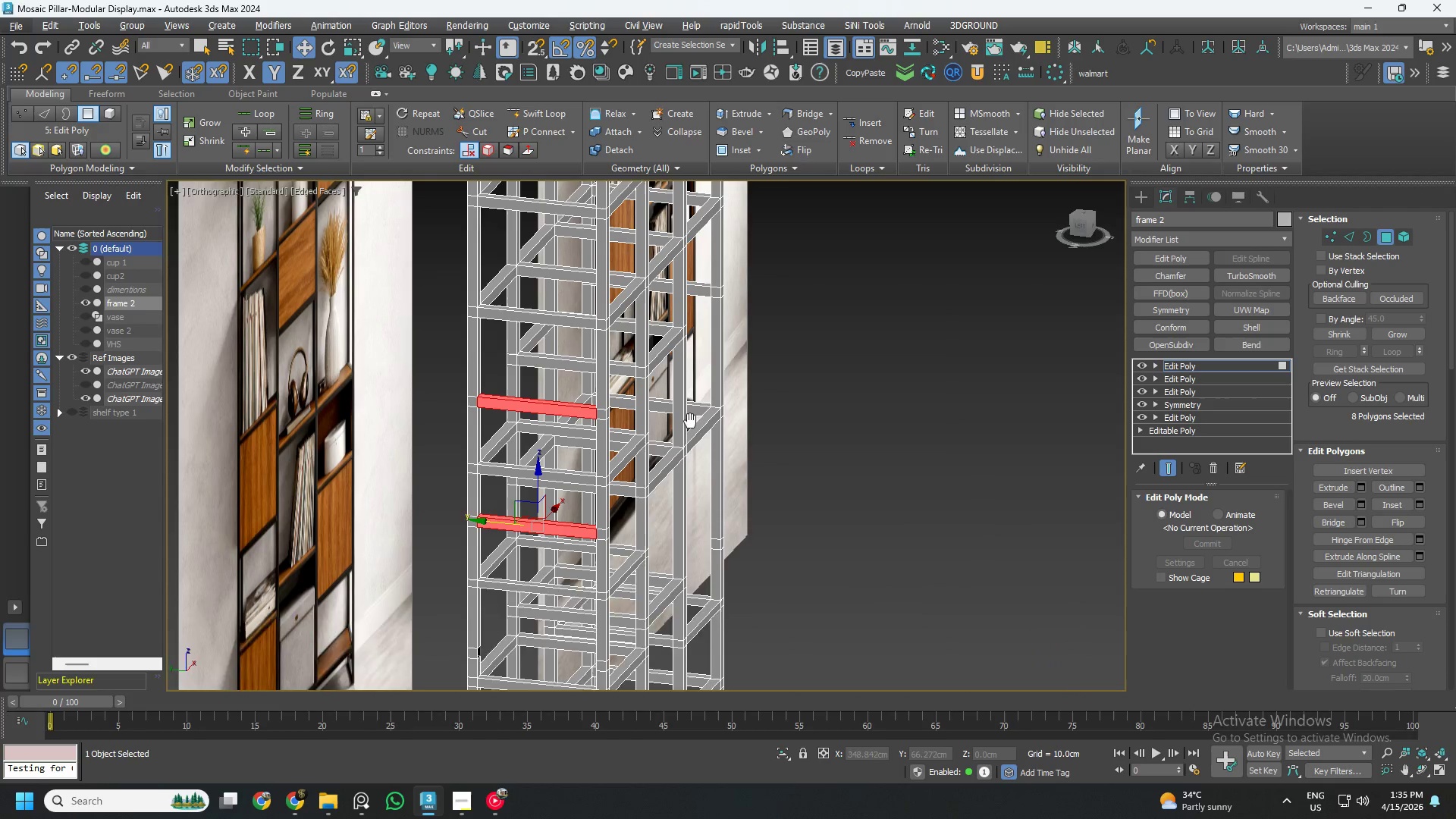 
scroll: coordinate [570, 347], scroll_direction: down, amount: 3.0
 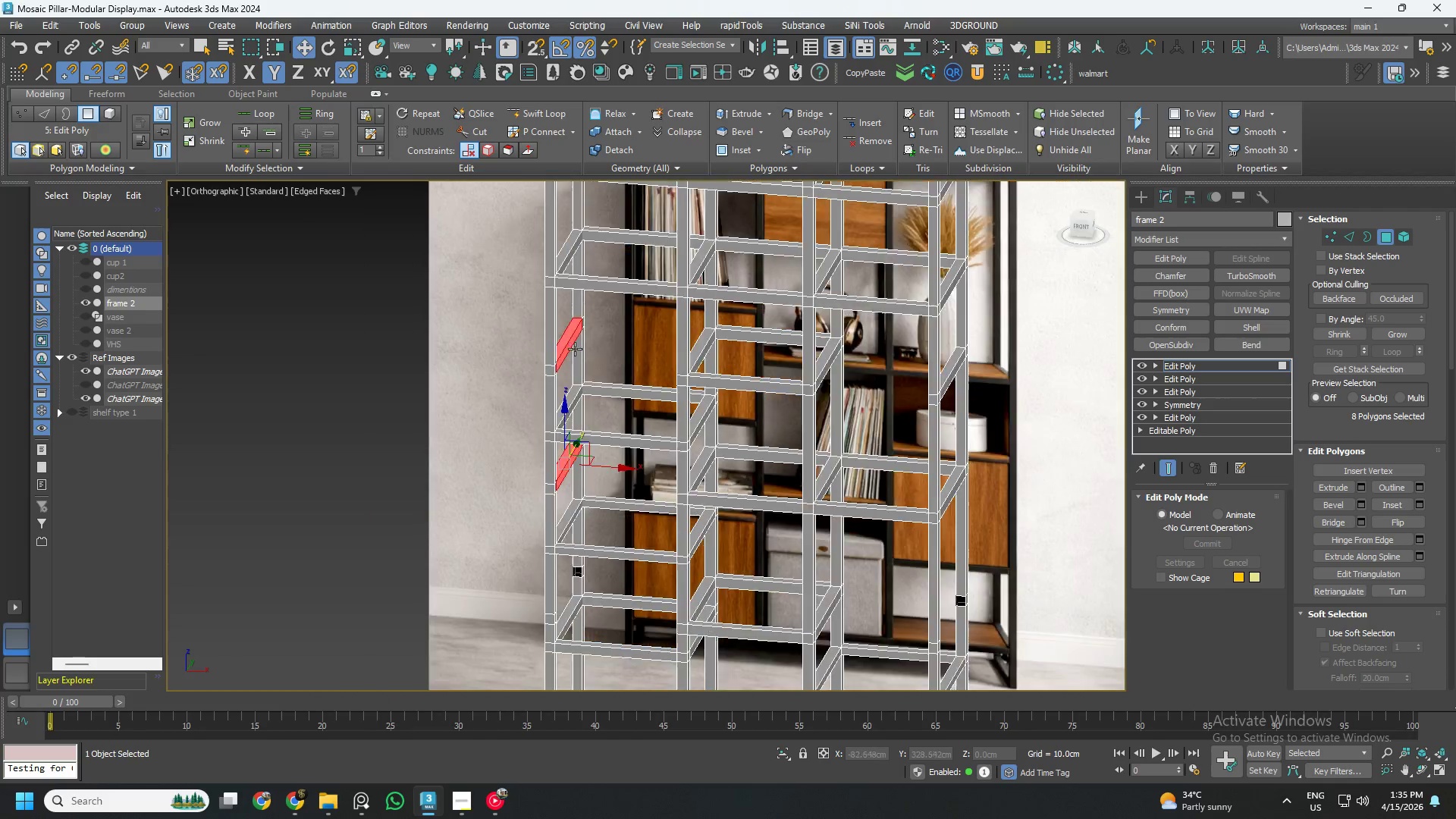 
hold_key(key=AltLeft, duration=0.61)
 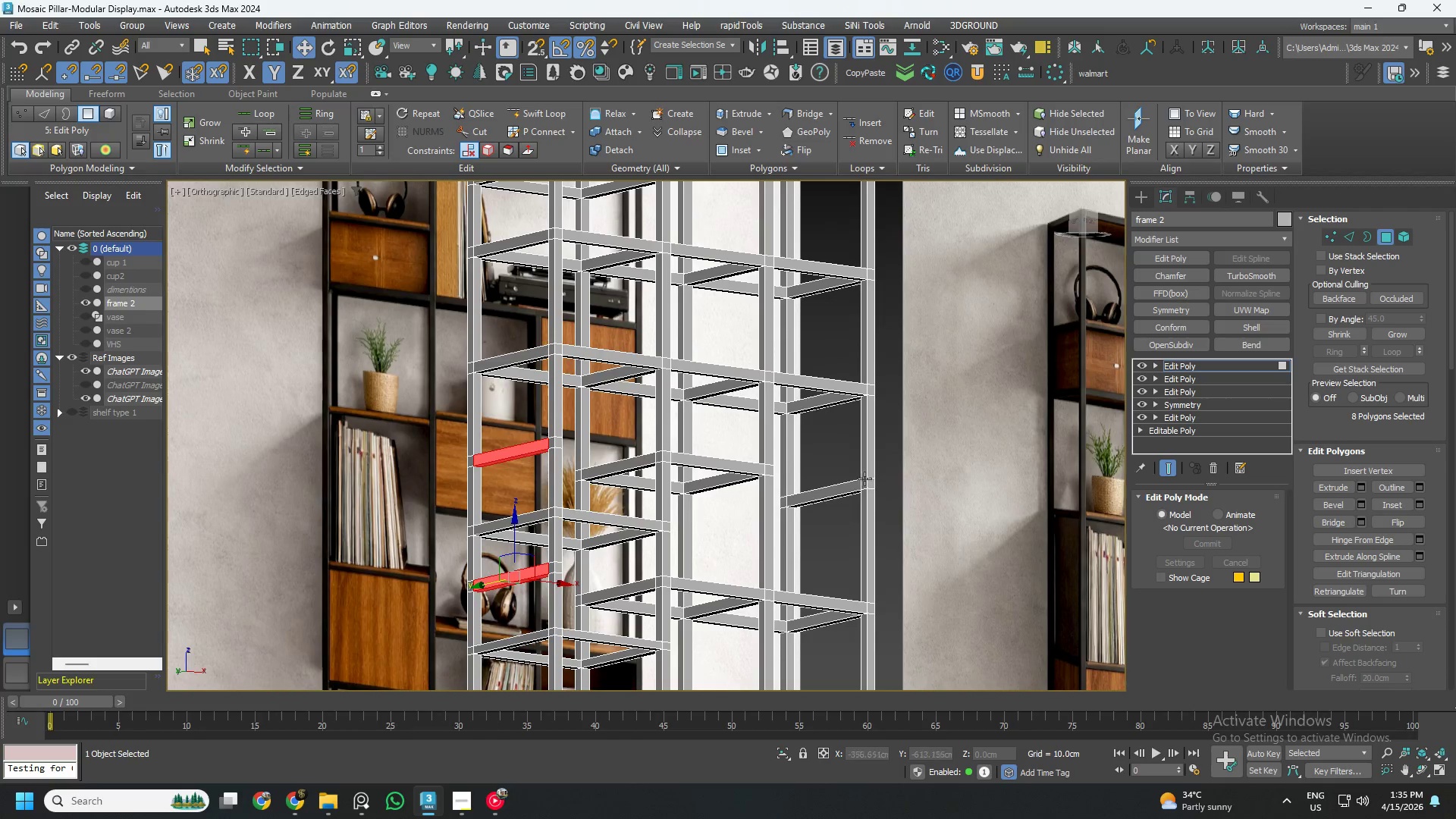 
hold_key(key=AltLeft, duration=1.78)
 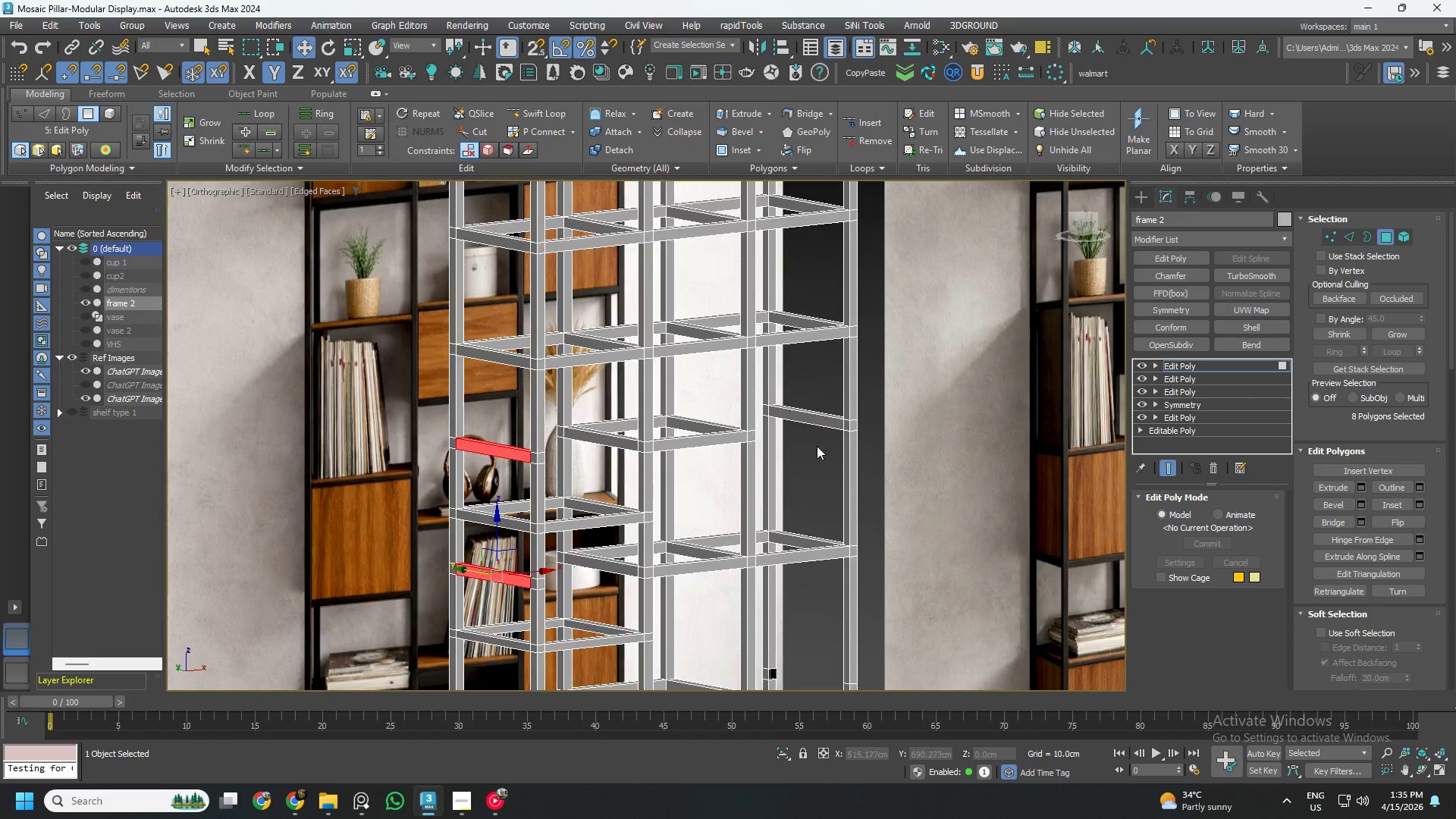 
scroll: coordinate [830, 488], scroll_direction: none, amount: 0.0
 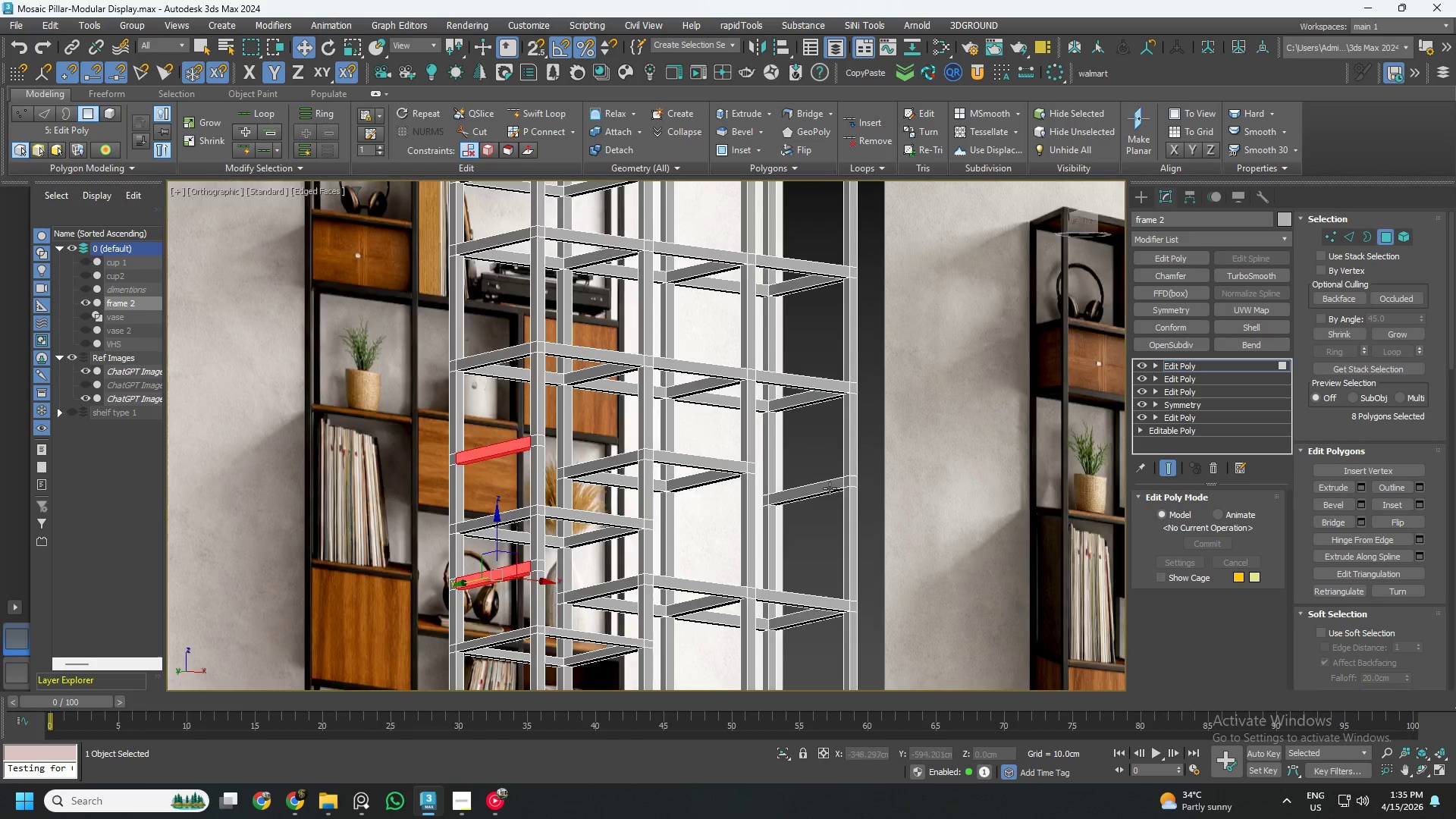 
hold_key(key=ControlLeft, duration=1.66)
 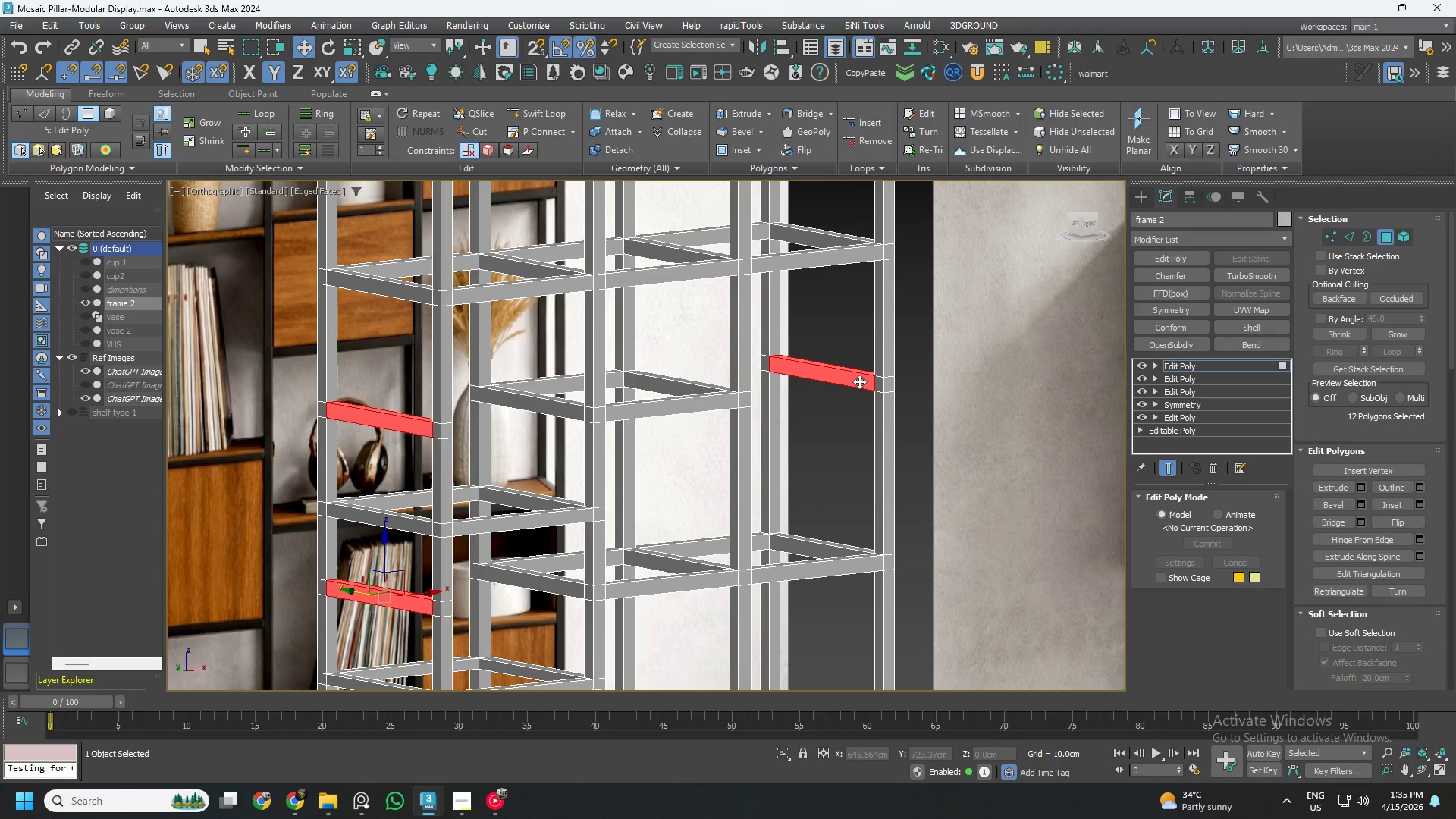 
scroll: coordinate [817, 444], scroll_direction: up, amount: 3.0
 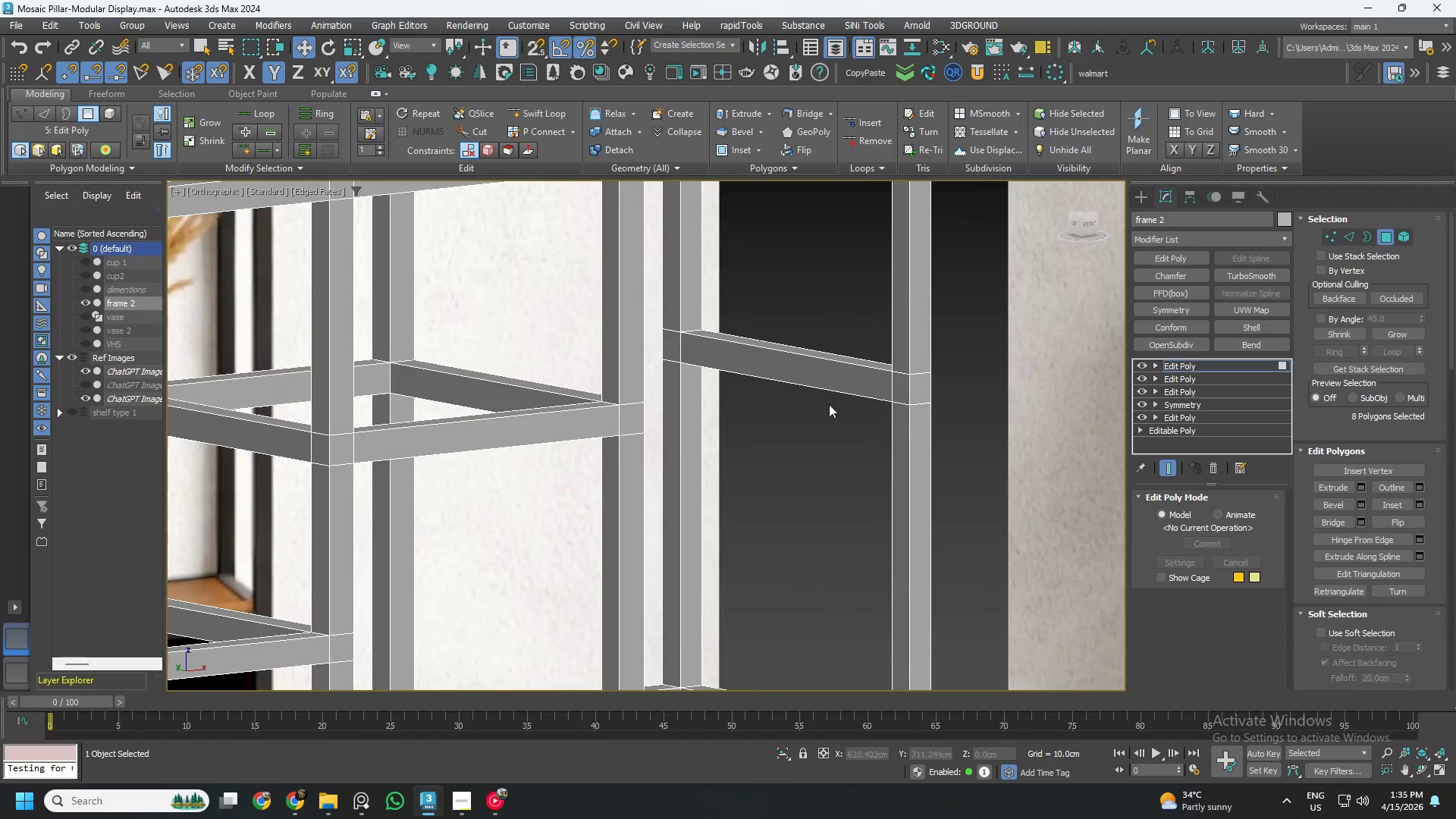 
left_click([833, 377])
 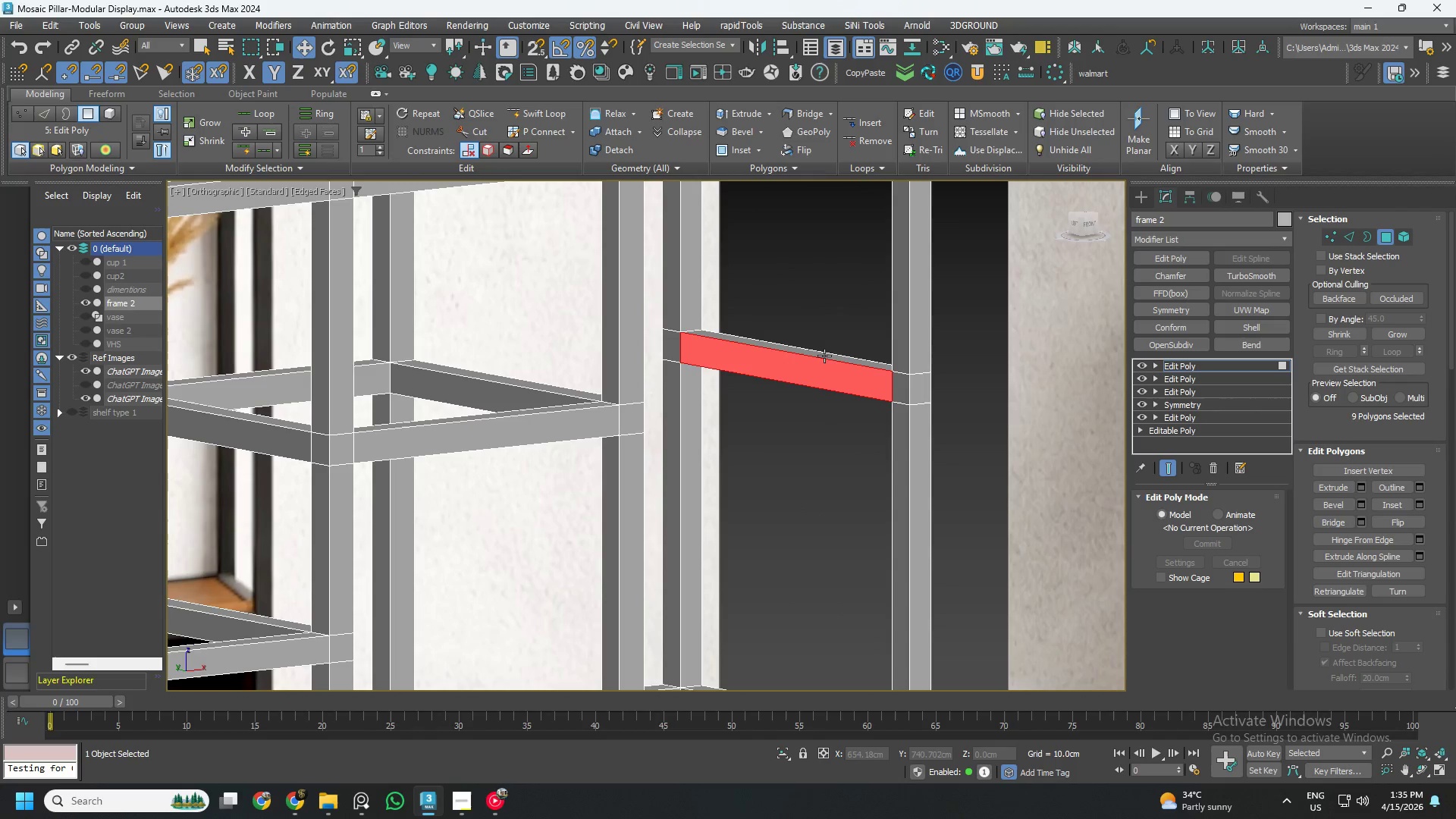 
double_click([824, 355])
 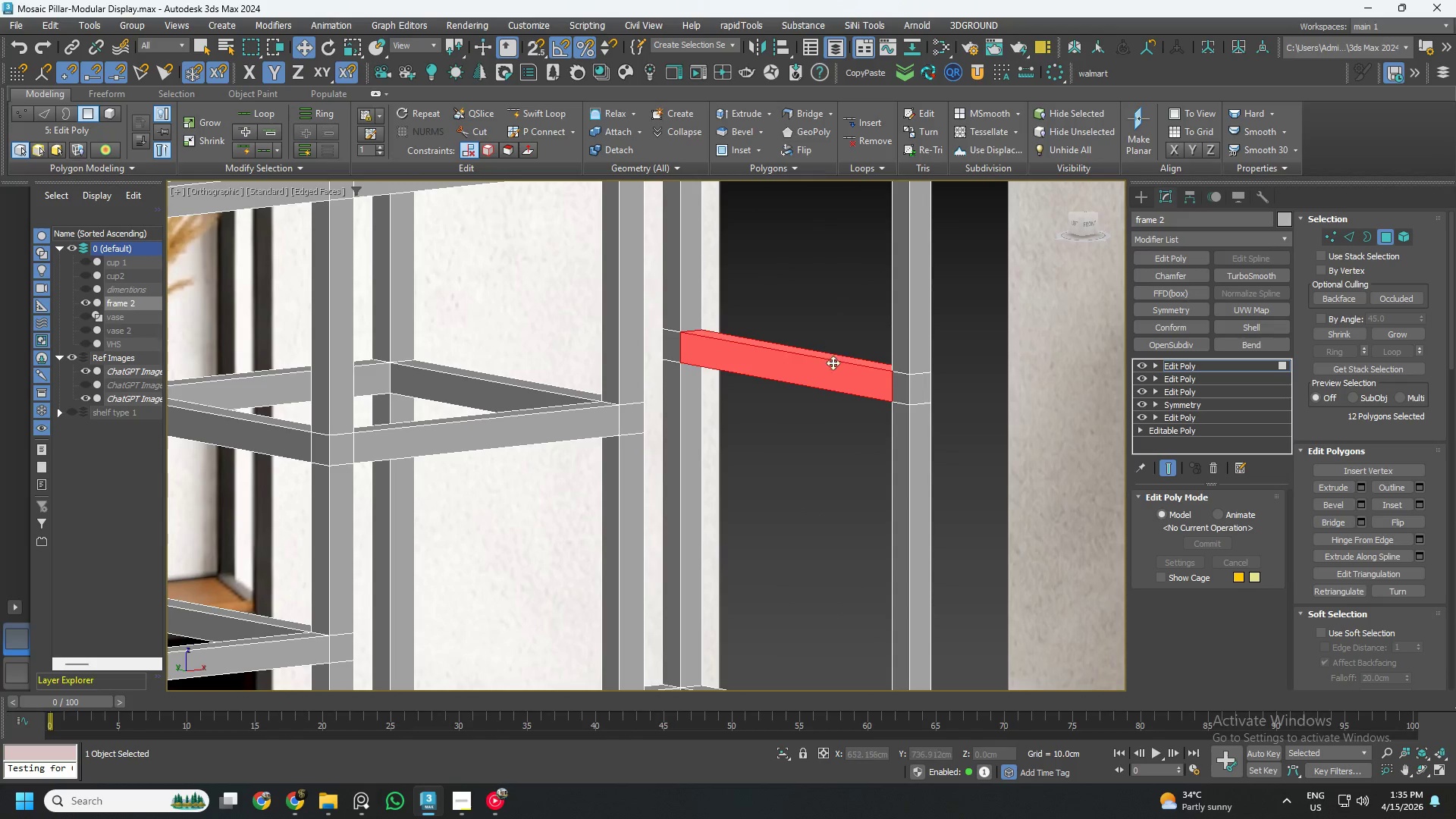 
hold_key(key=AltLeft, duration=0.77)
 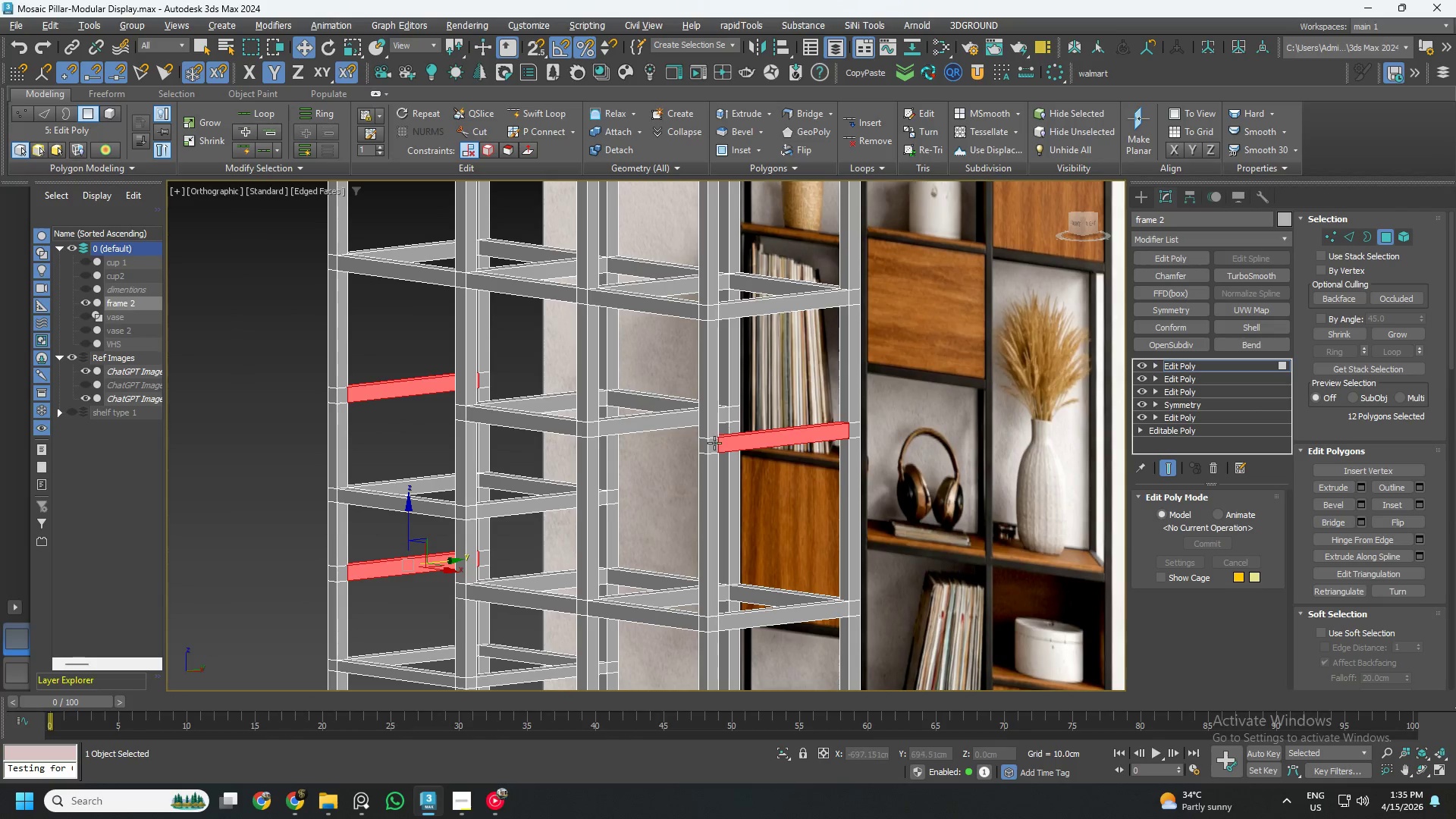 
scroll: coordinate [859, 381], scroll_direction: down, amount: 2.0
 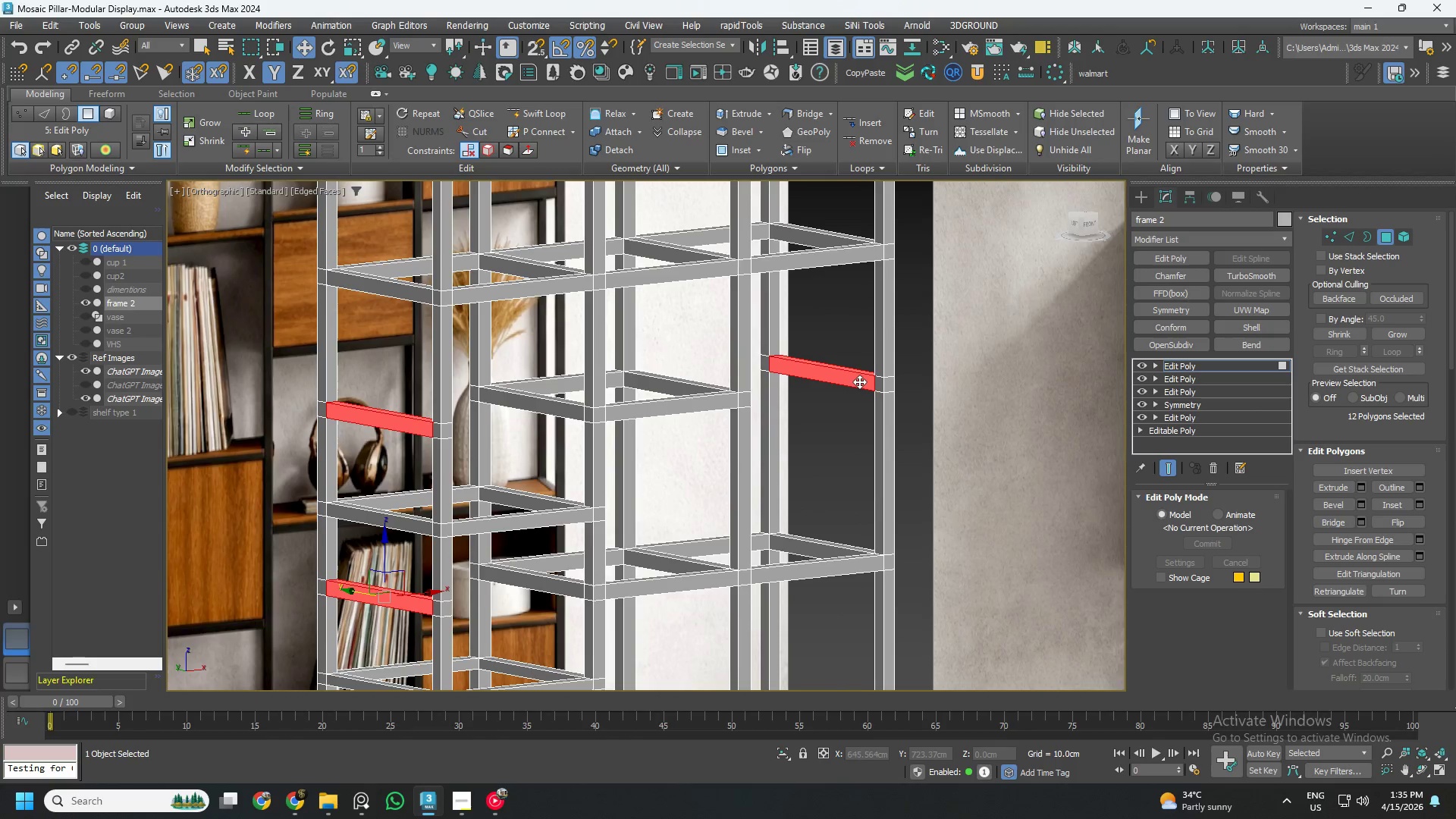 
hold_key(key=AltLeft, duration=1.52)
 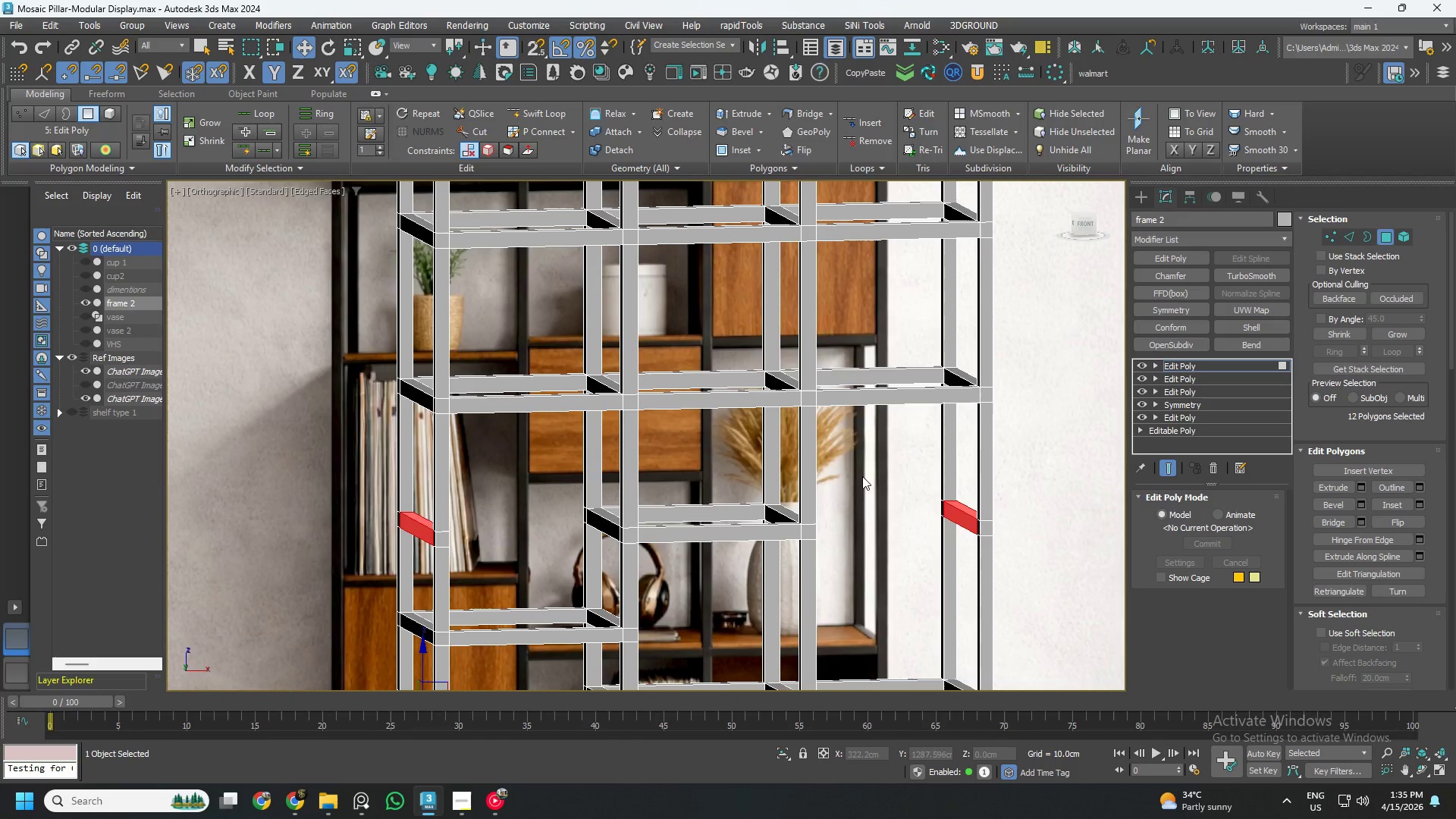 
hold_key(key=AltLeft, duration=0.66)
 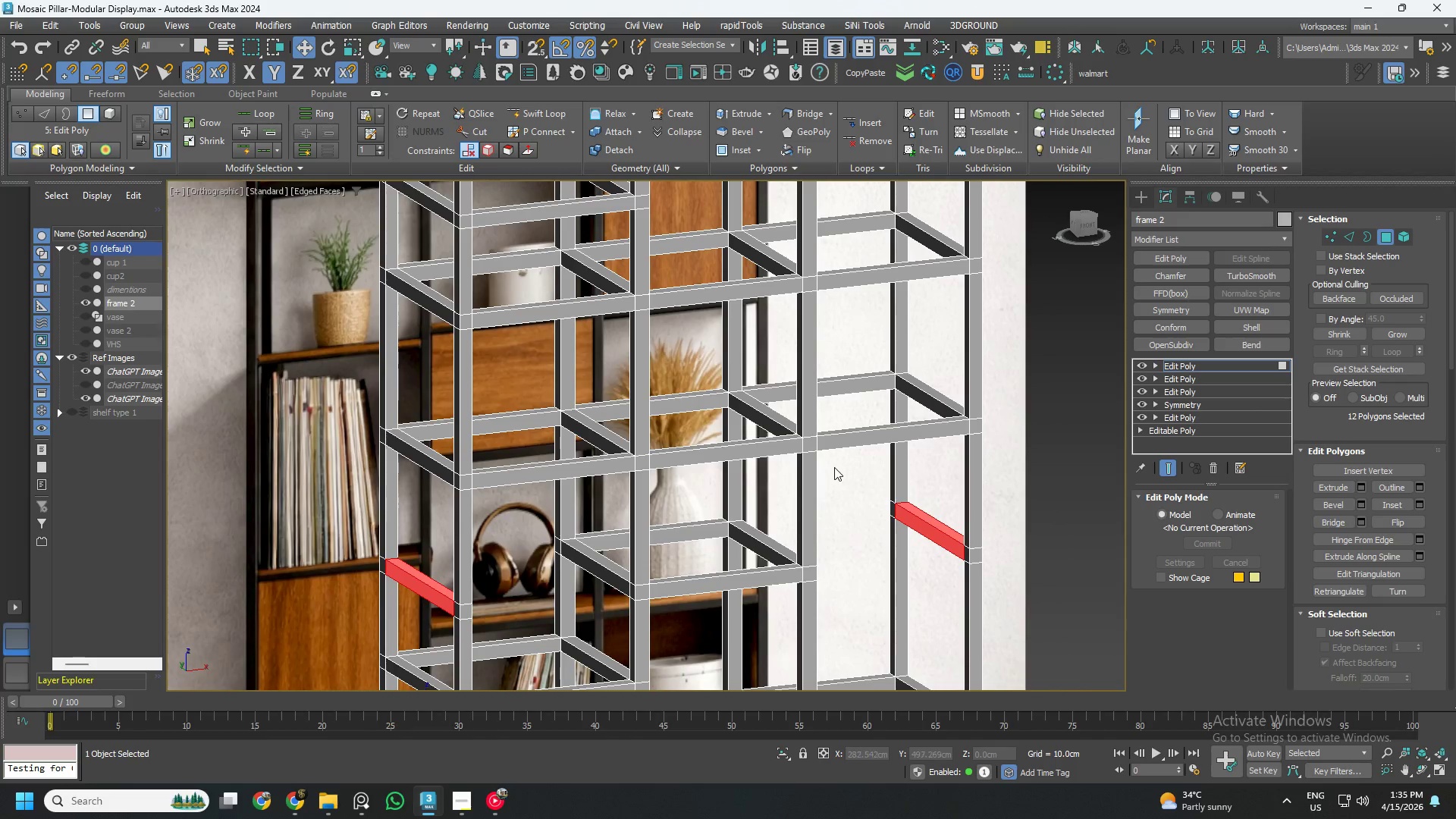 
hold_key(key=AltLeft, duration=6.99)
 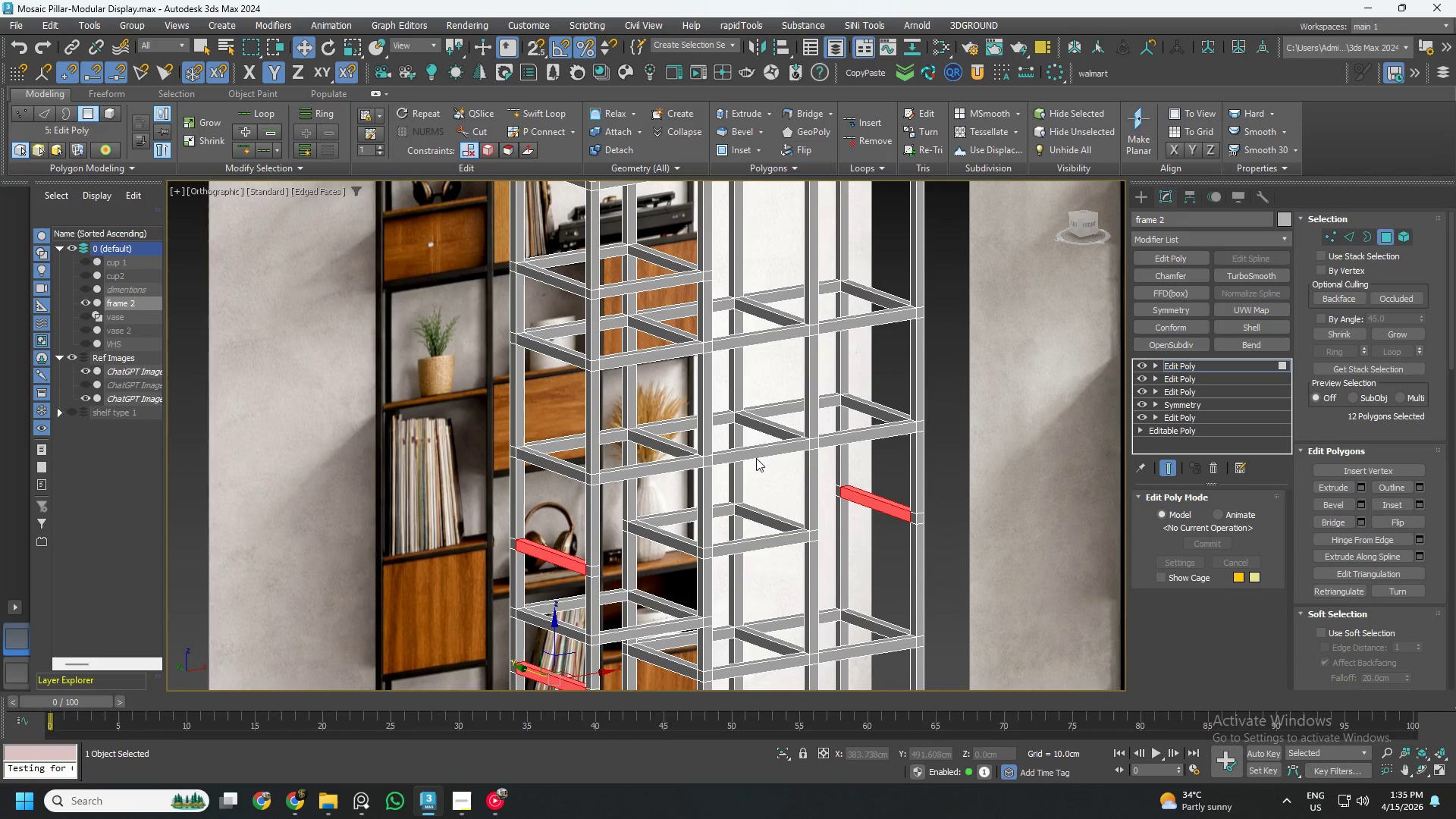 
scroll: coordinate [752, 457], scroll_direction: down, amount: 3.0
 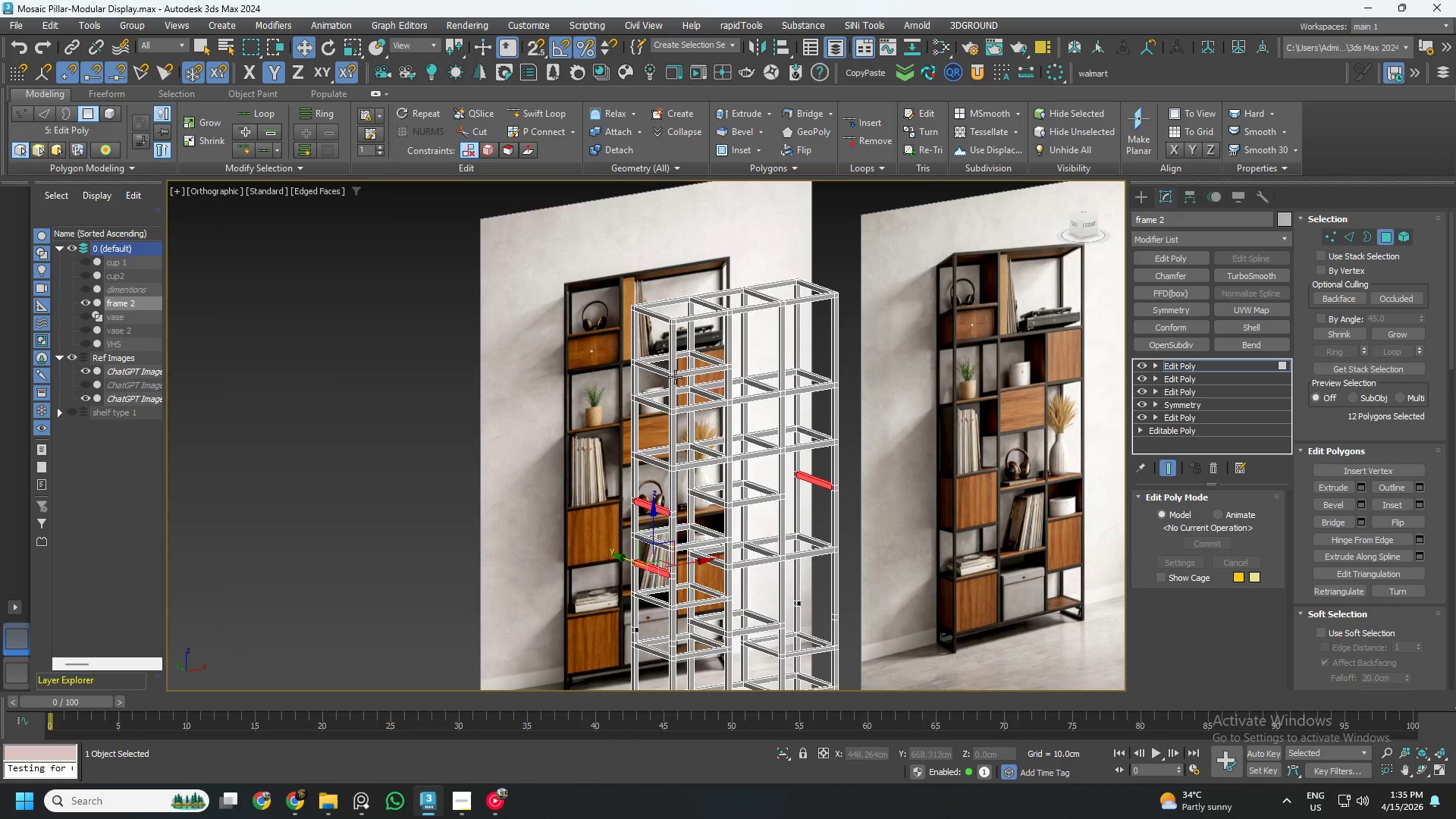 
hold_key(key=AltLeft, duration=1.12)
 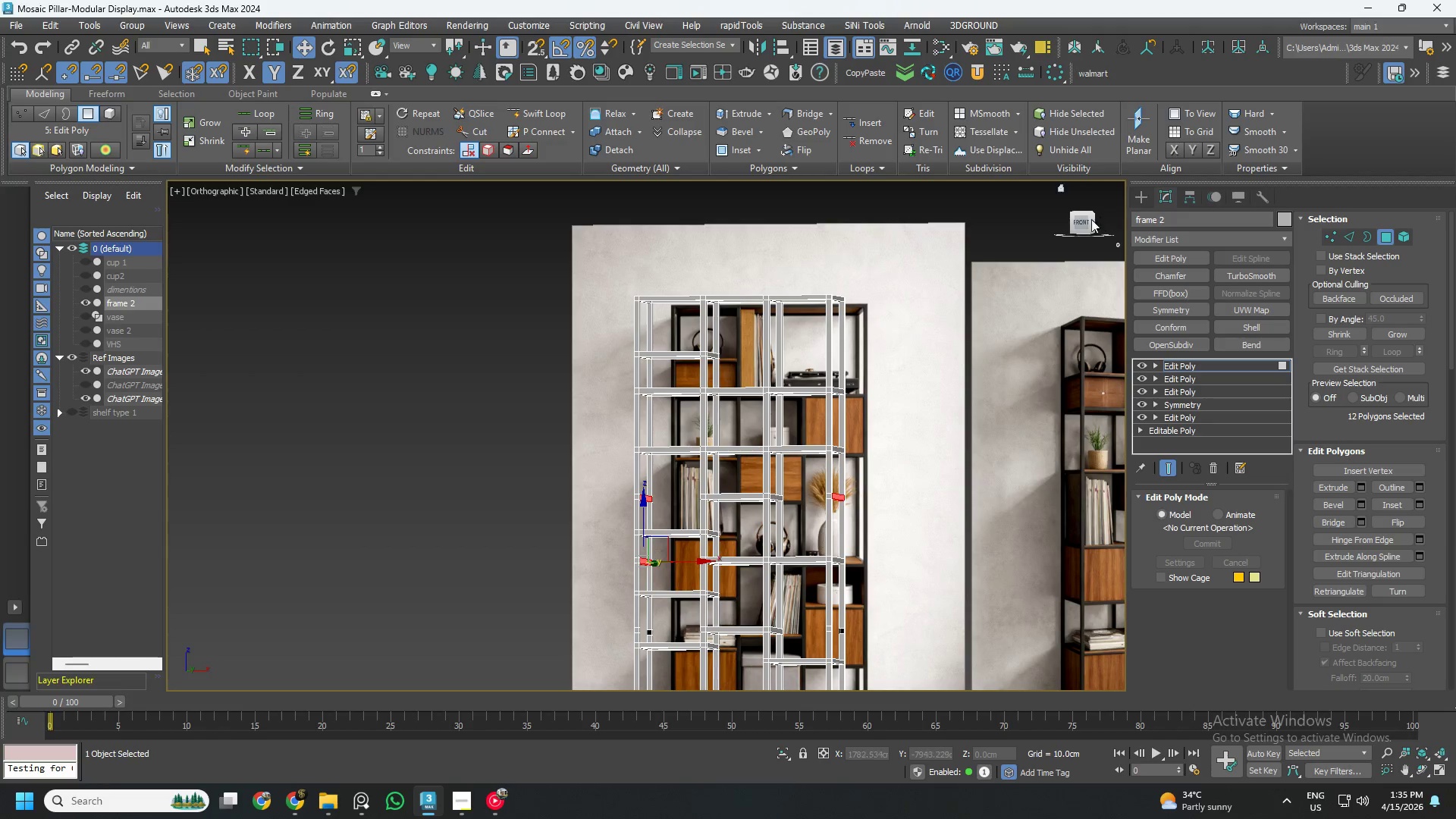 
left_click([1081, 221])
 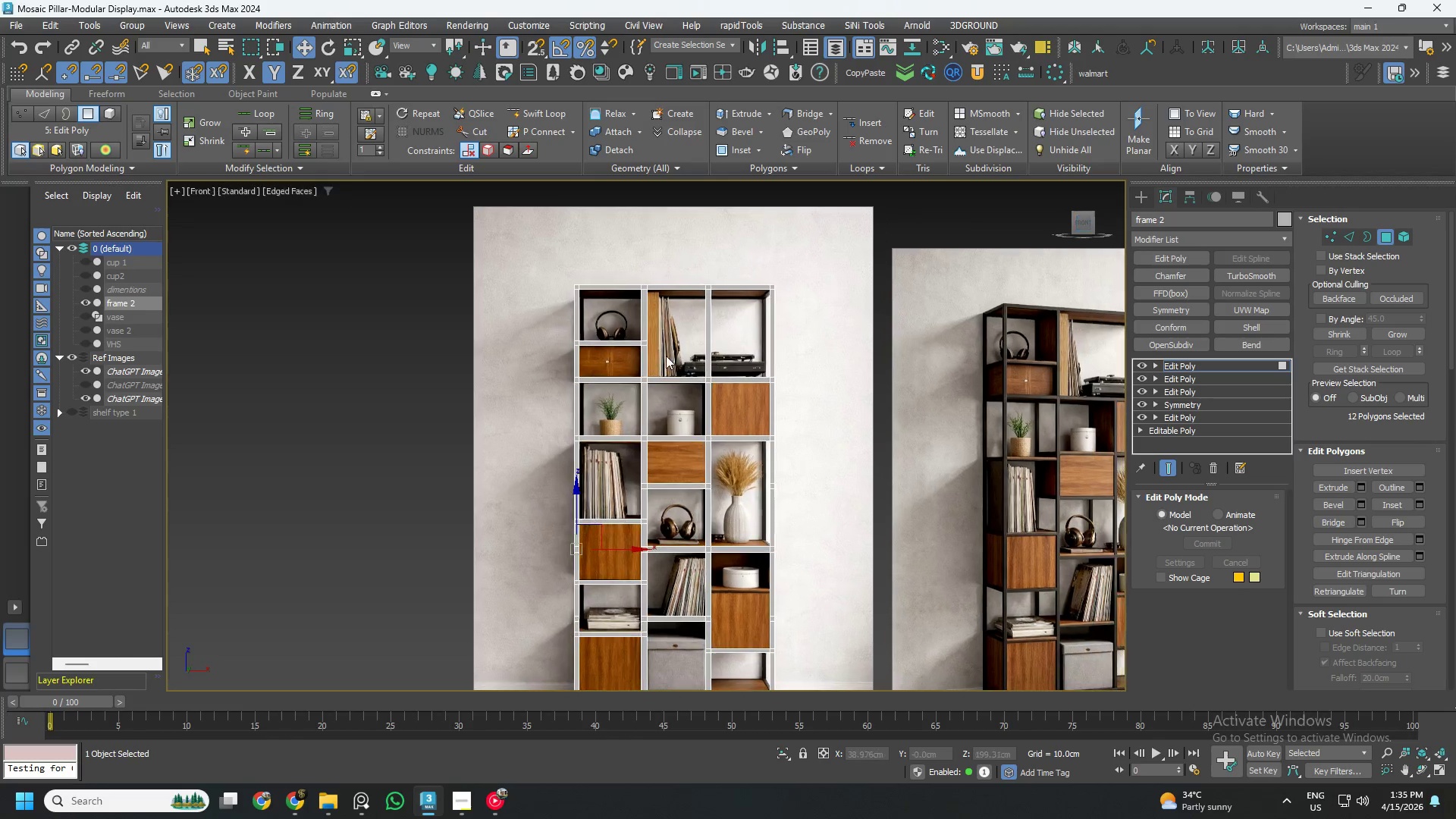 
scroll: coordinate [652, 354], scroll_direction: up, amount: 5.0
 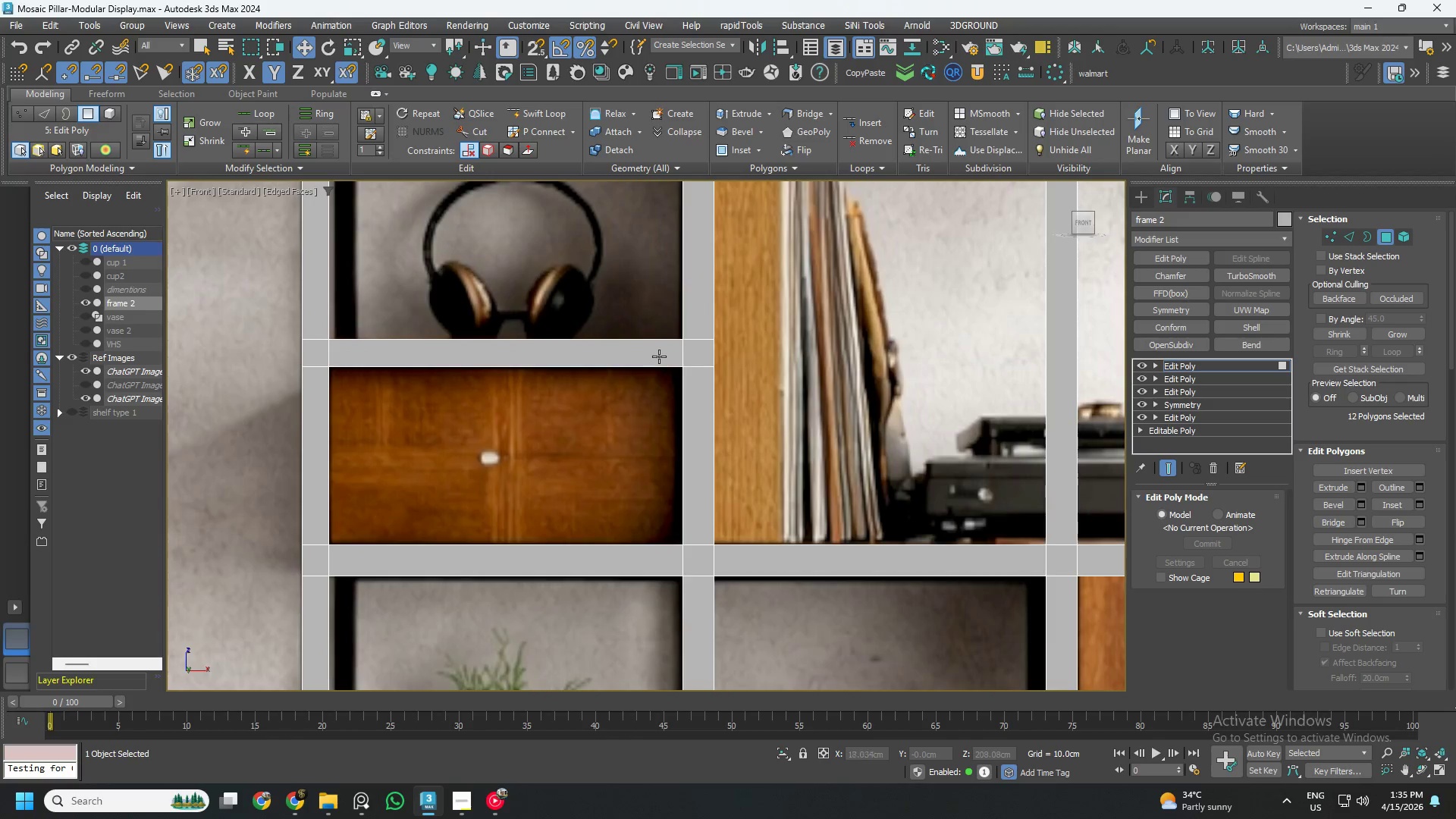 
scroll: coordinate [747, 399], scroll_direction: down, amount: 5.0
 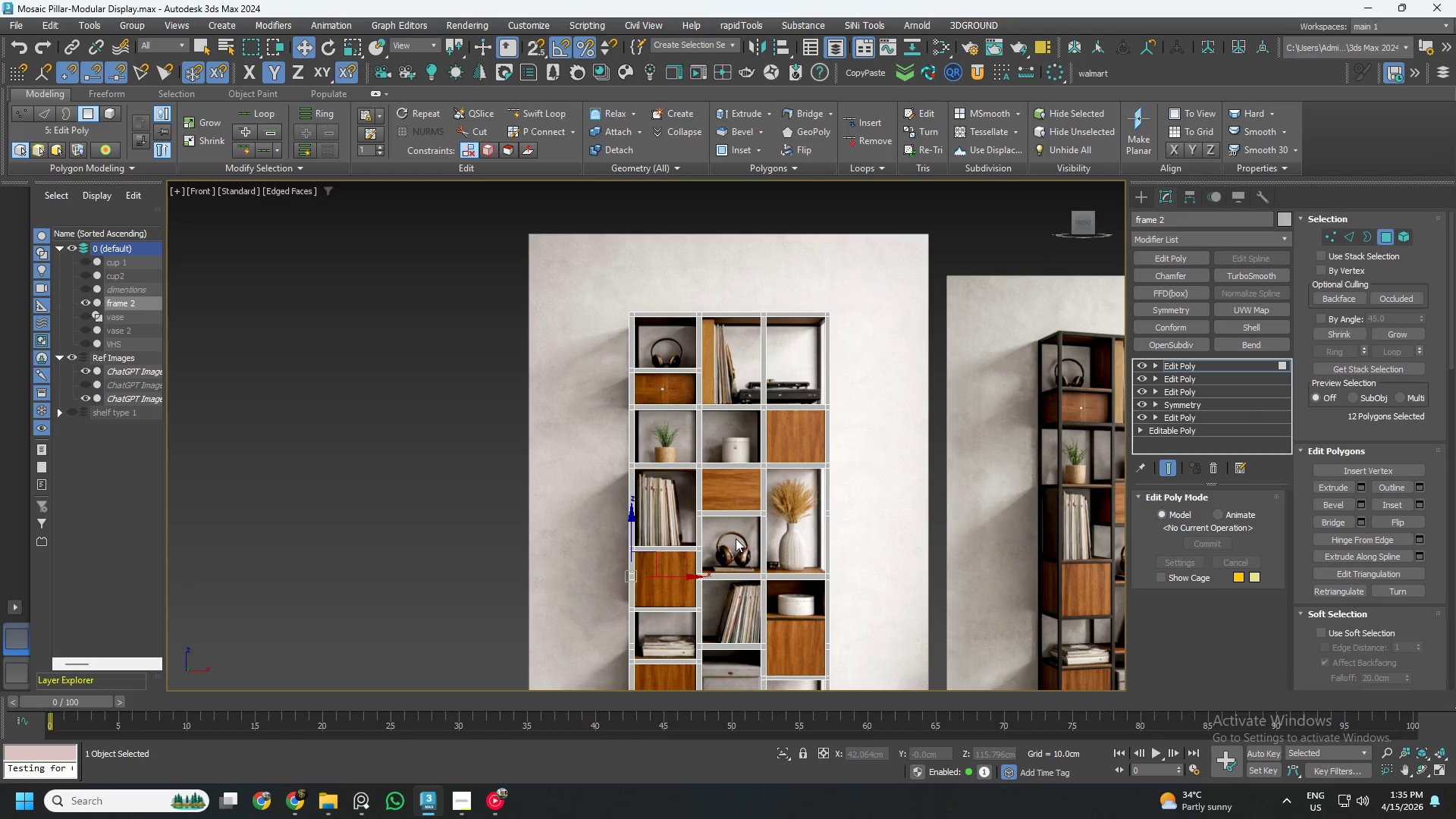 
key(Delete)
 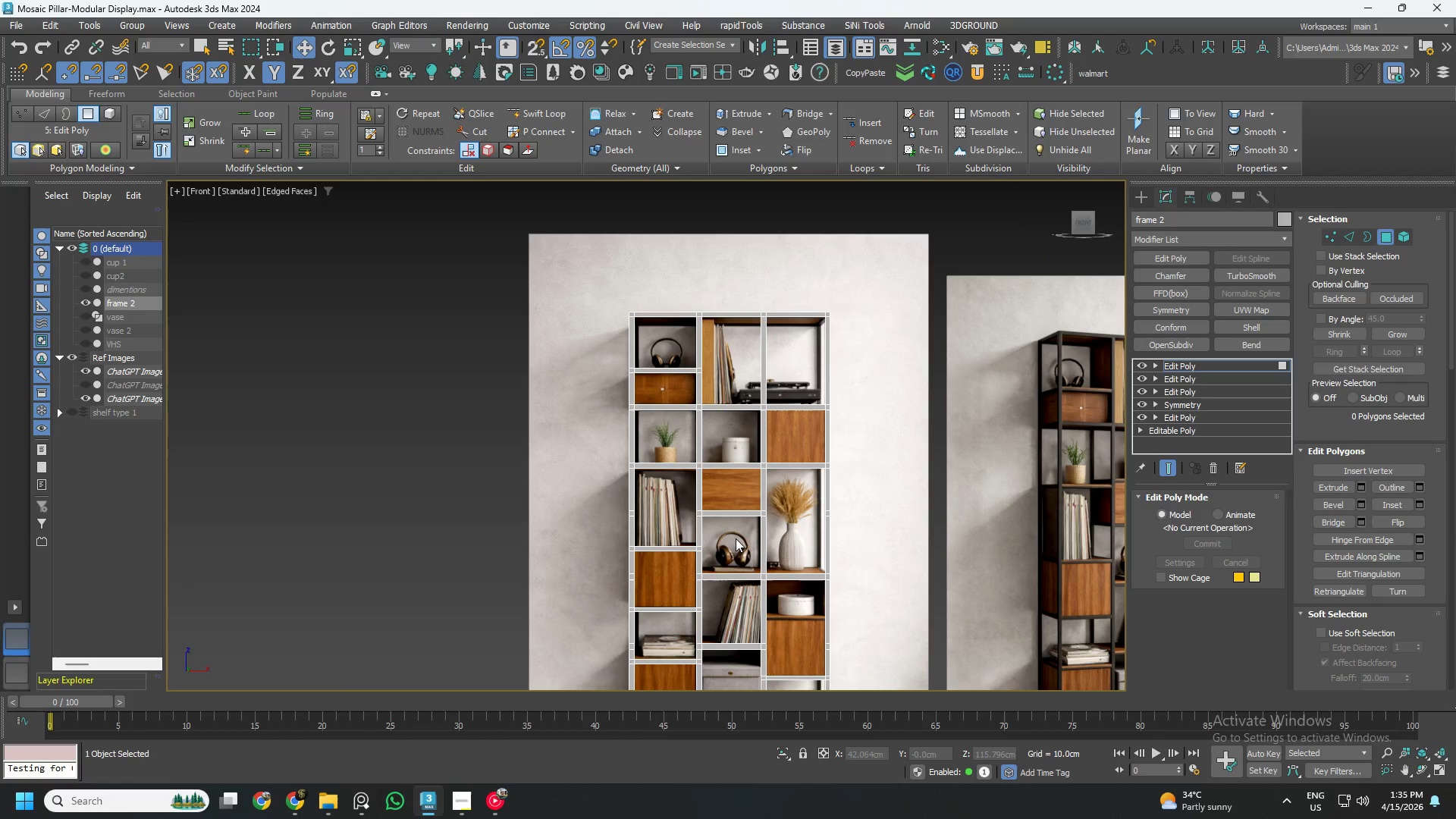 
key(3)
 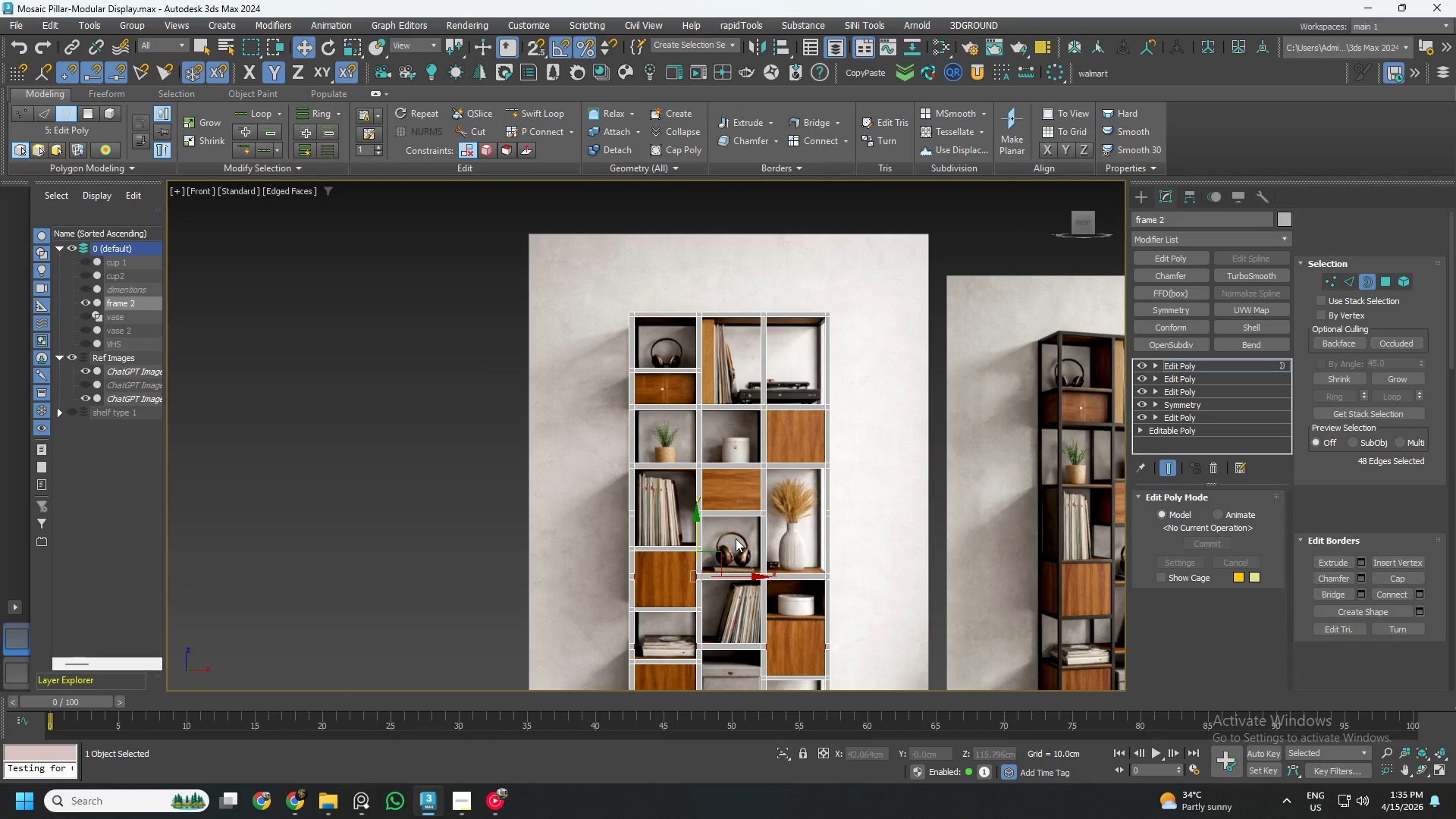 
key(Control+ControlLeft)
 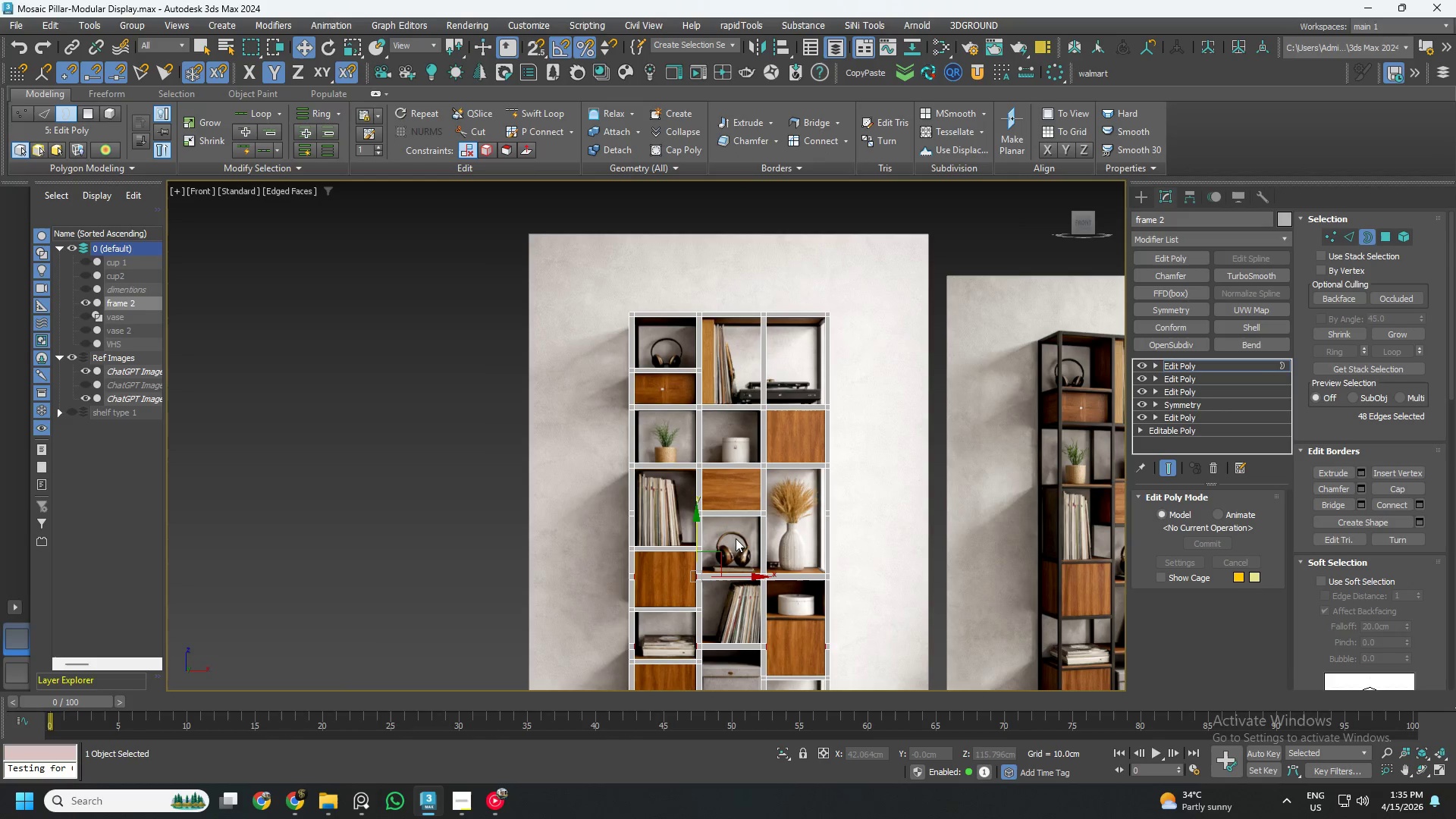 
key(A)
 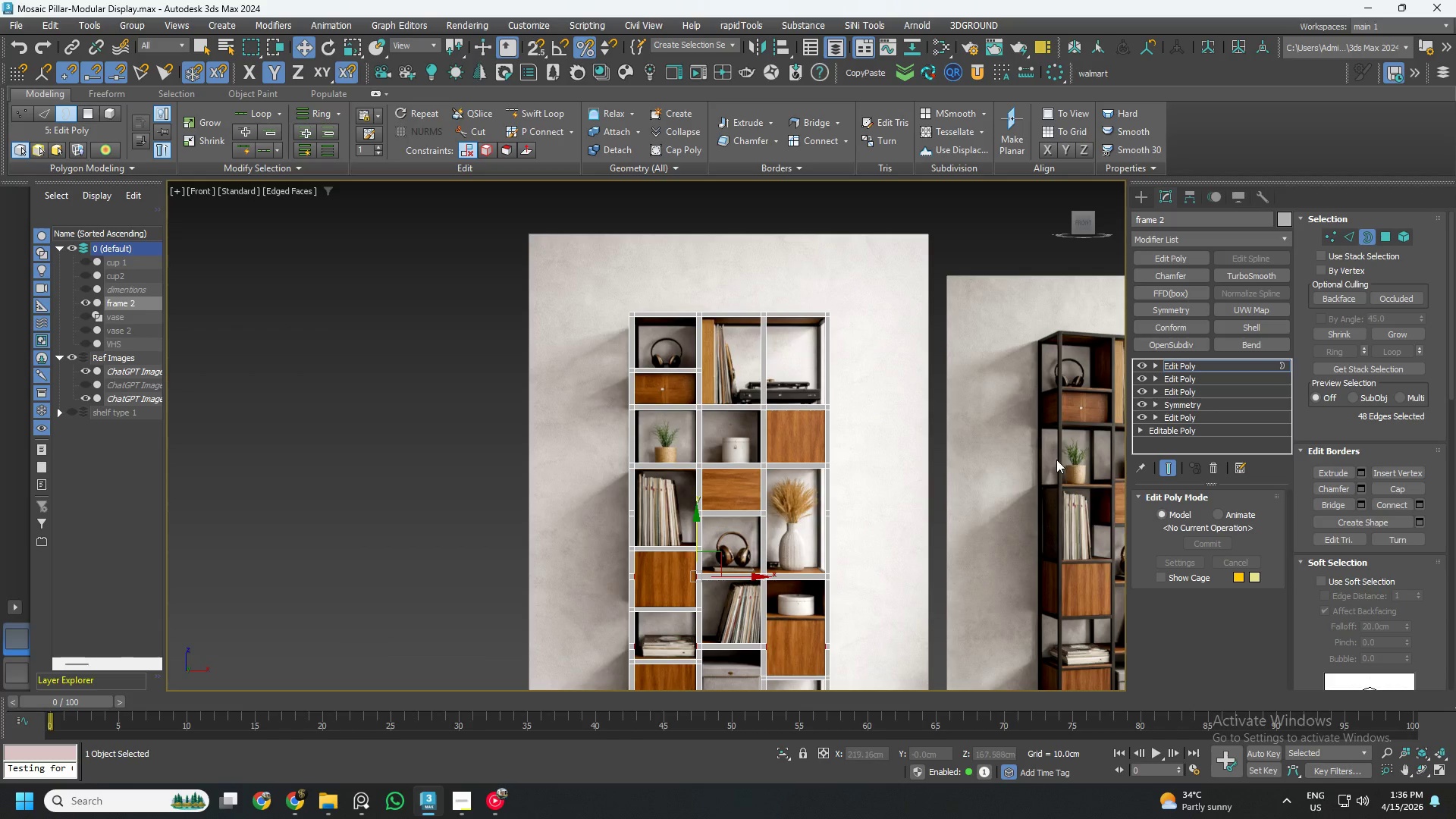 
scroll: coordinate [742, 515], scroll_direction: up, amount: 1.0
 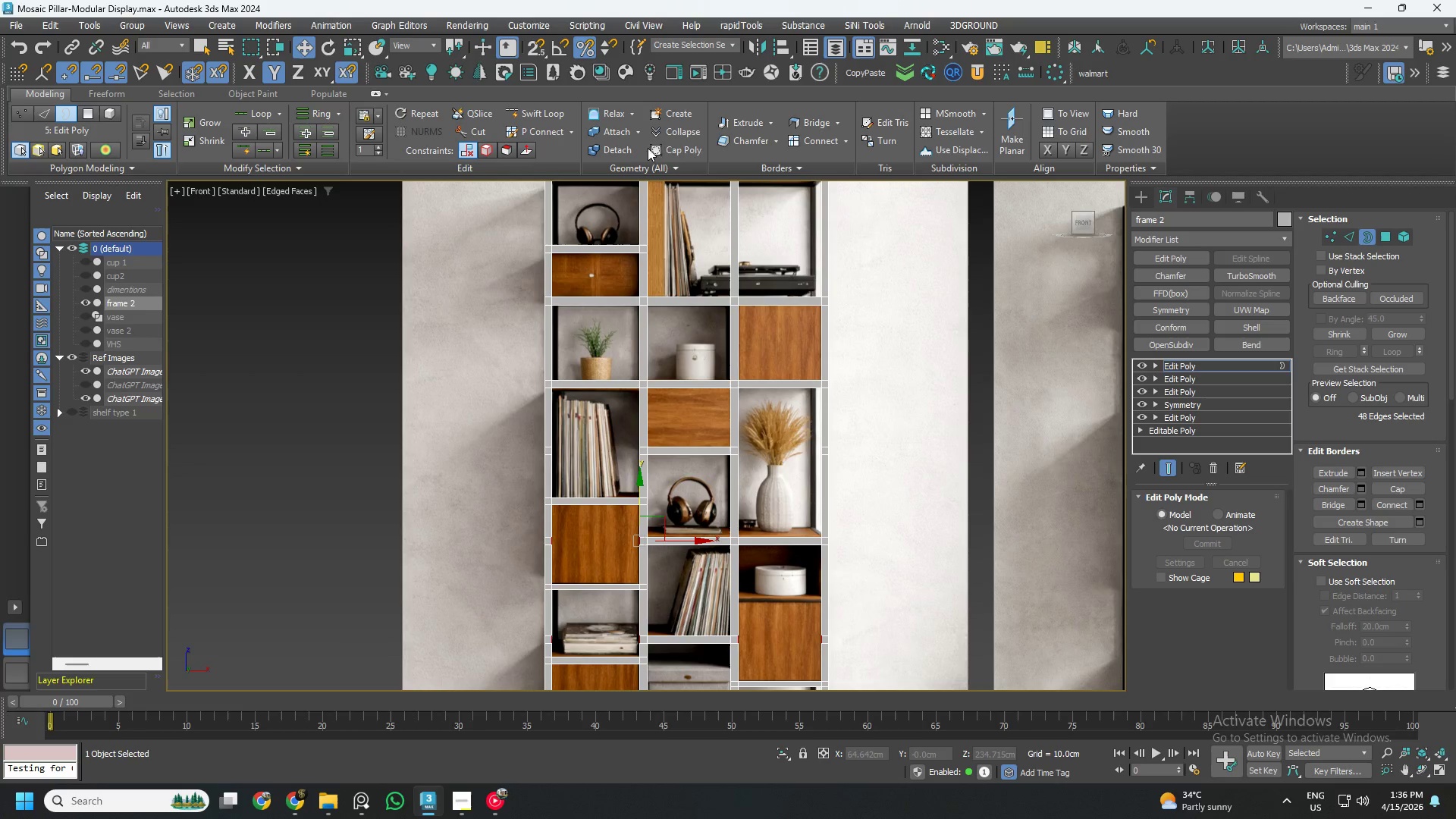 
left_click([670, 148])
 